 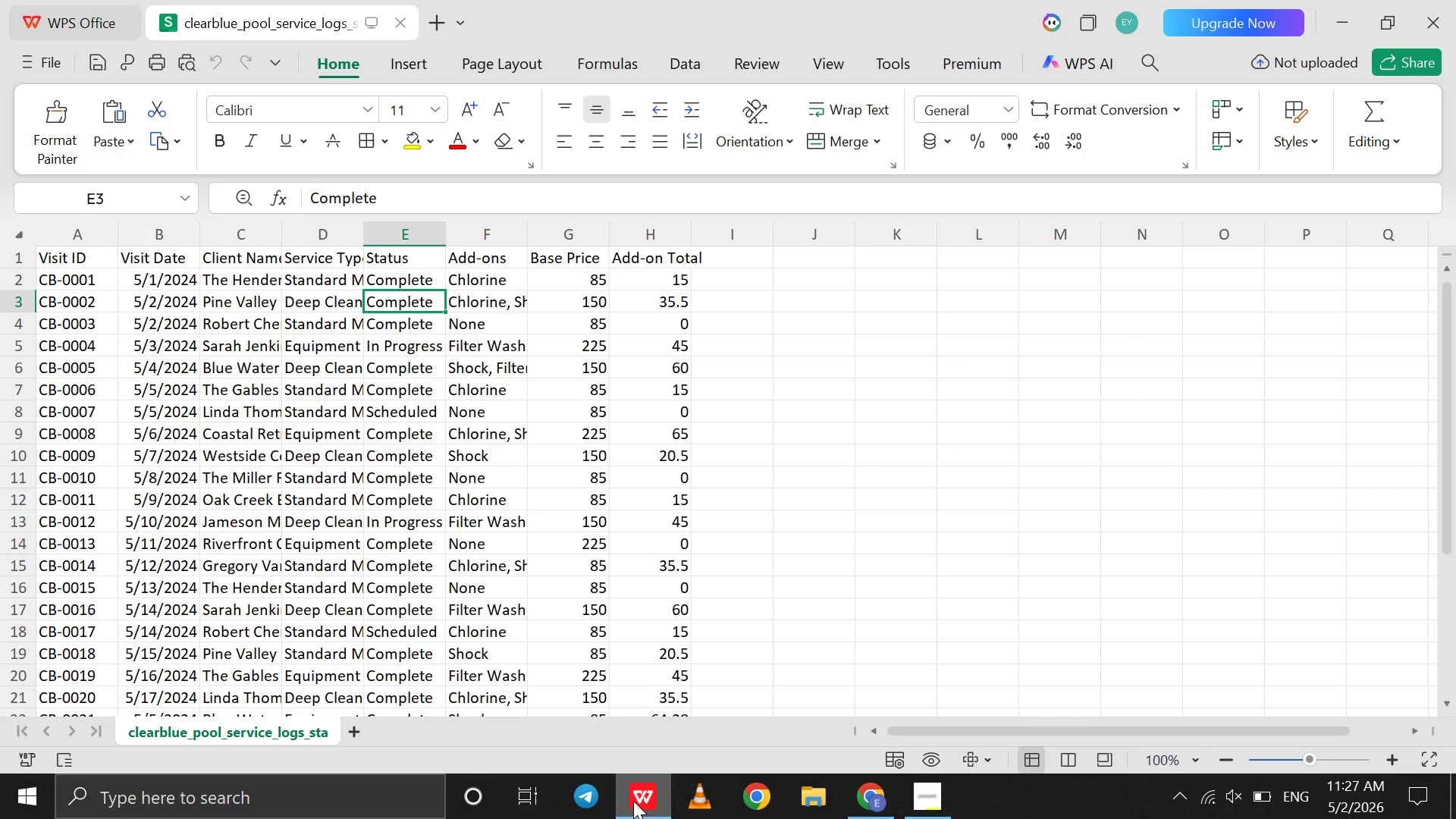 
left_click([633, 801])
 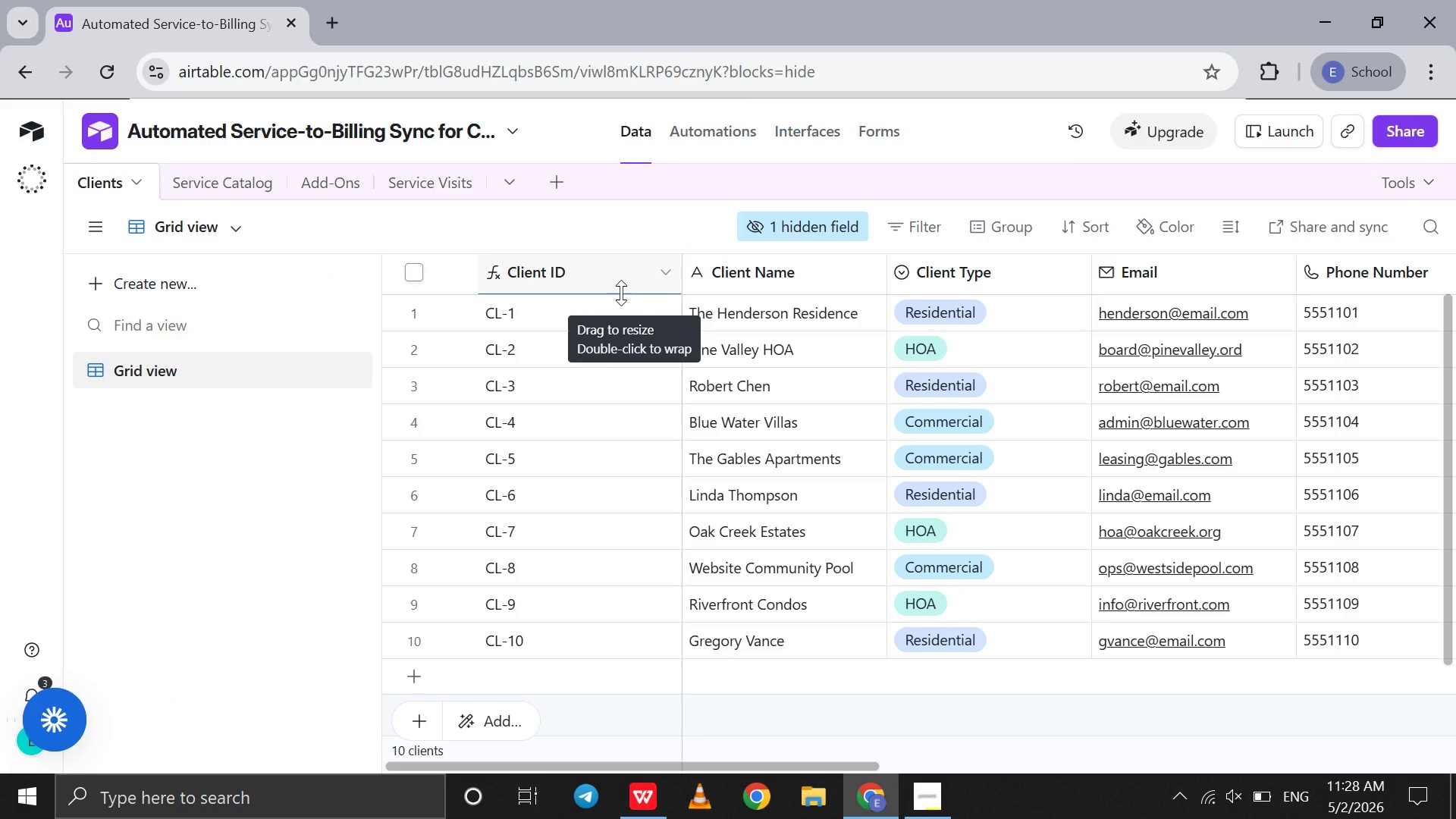 
scroll: coordinate [805, 377], scroll_direction: down, amount: 7.0
 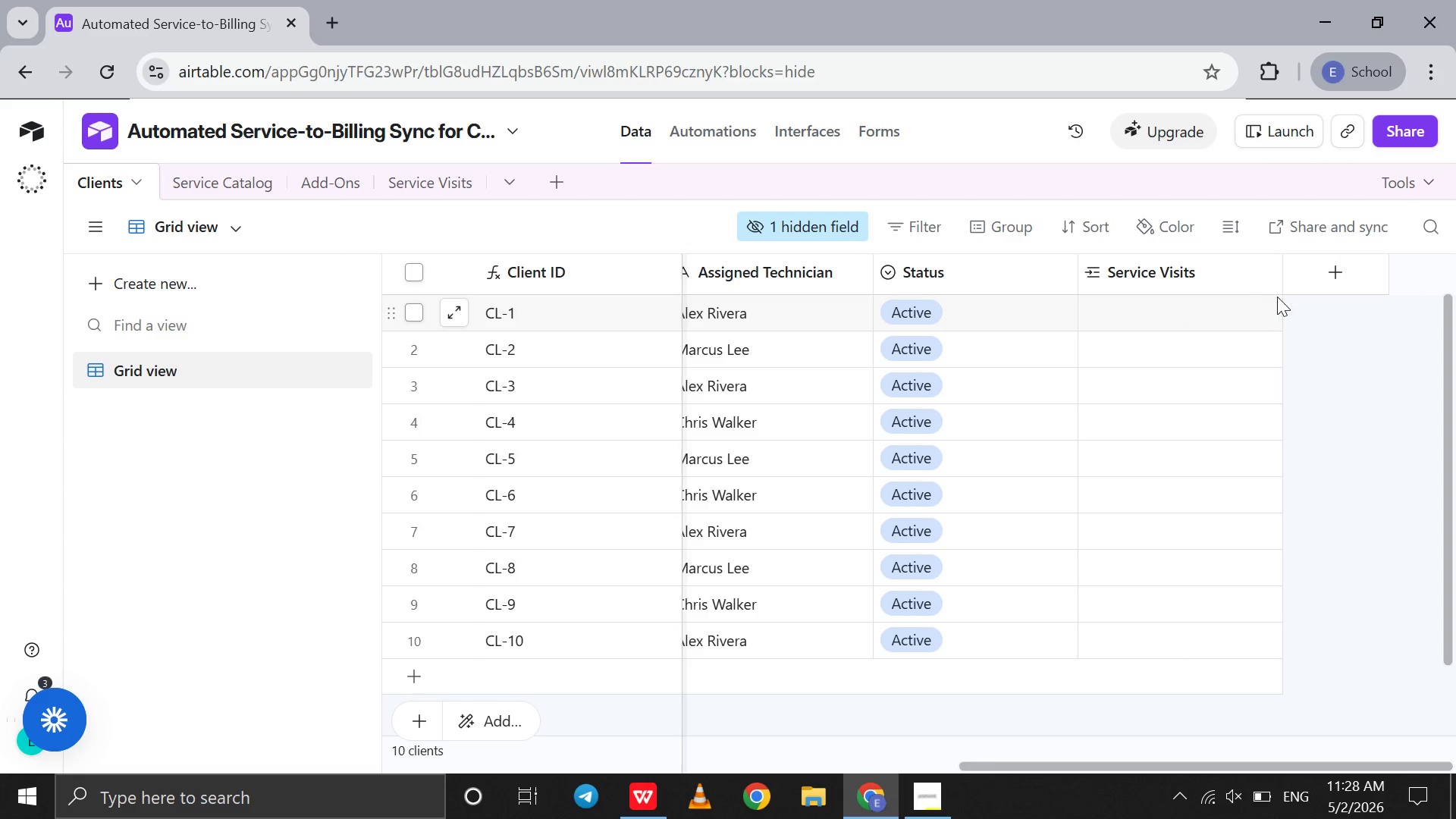 
left_click([1324, 275])
 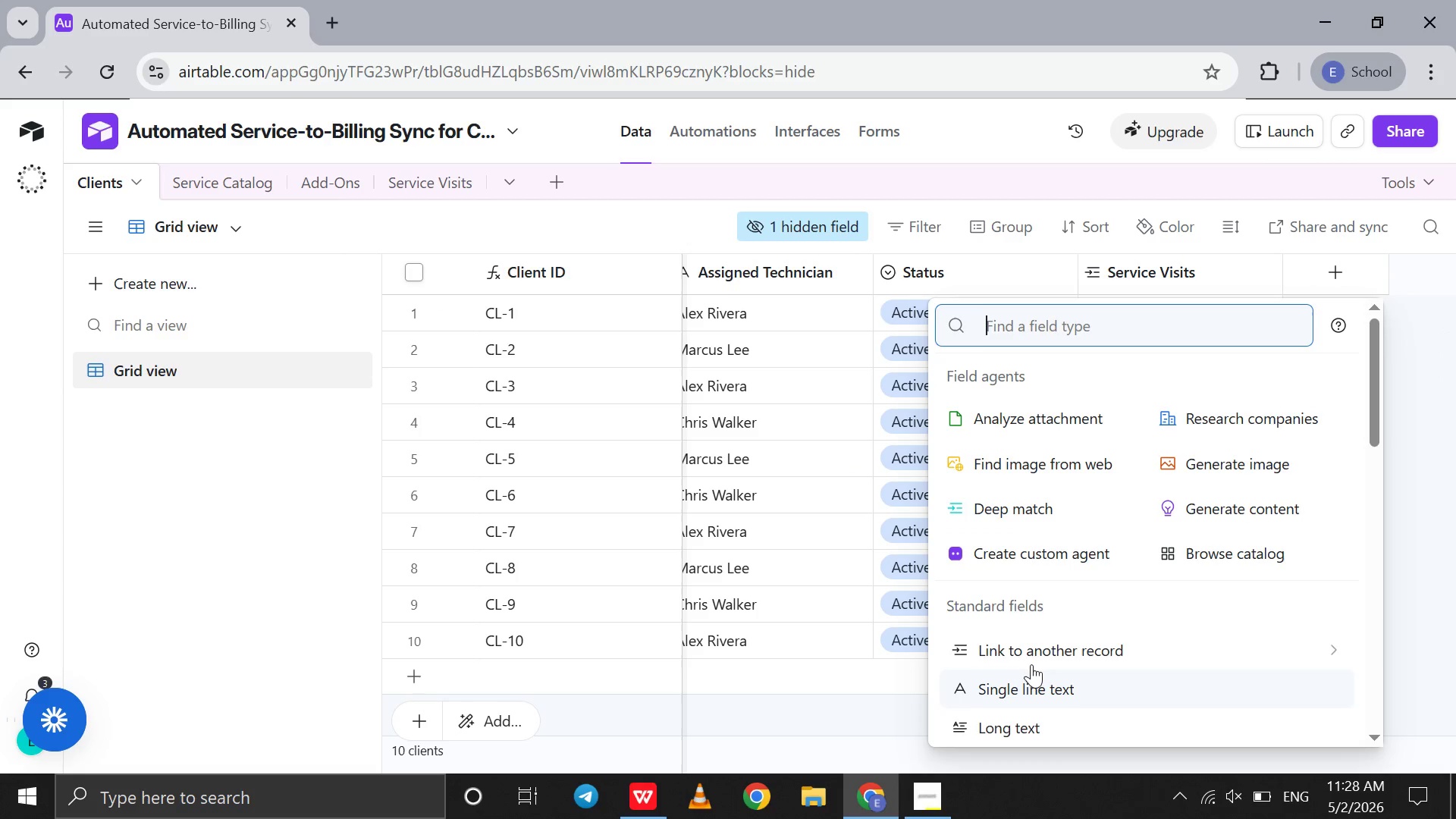 
left_click([1037, 657])
 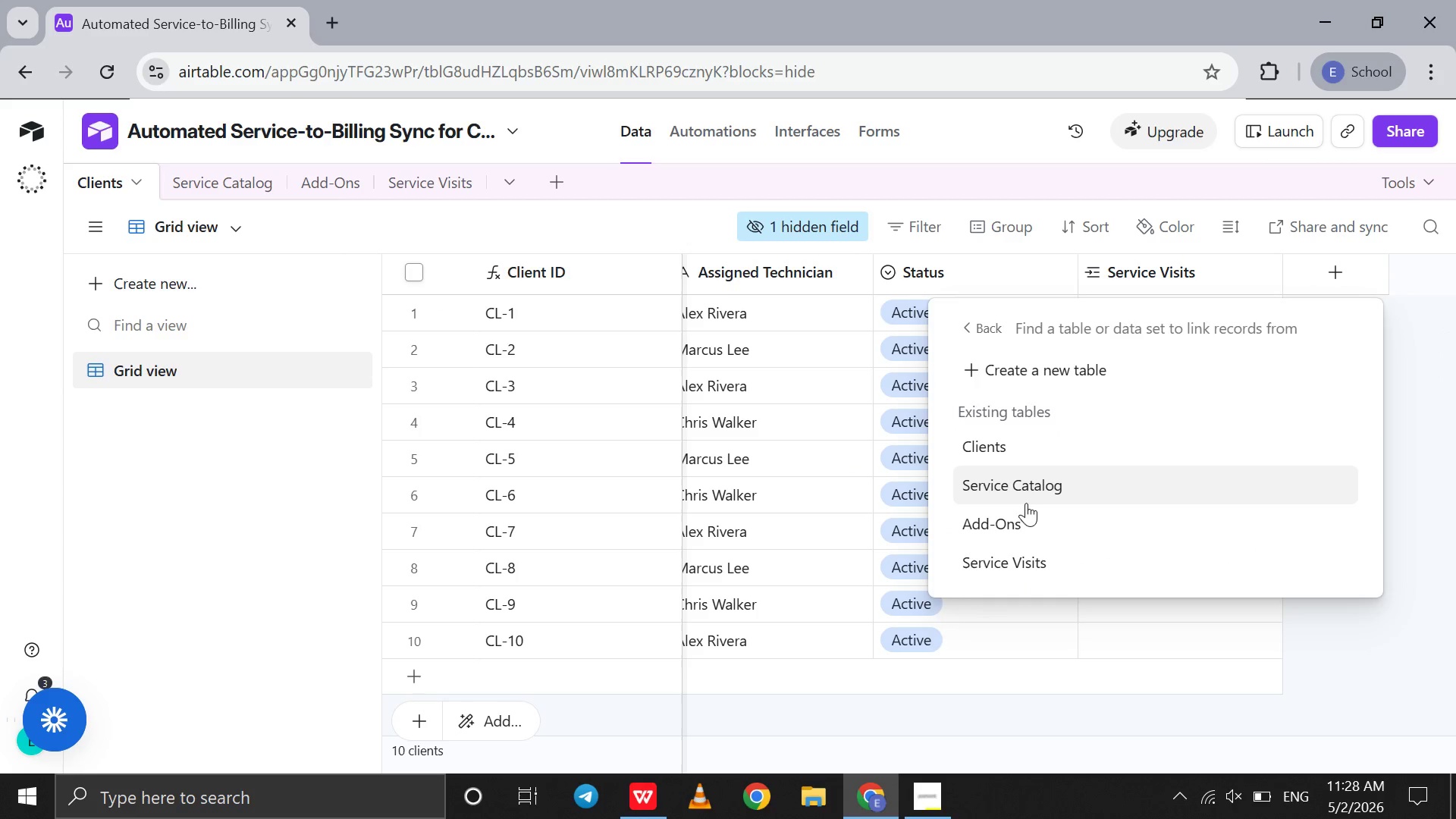 
left_click([1033, 491])
 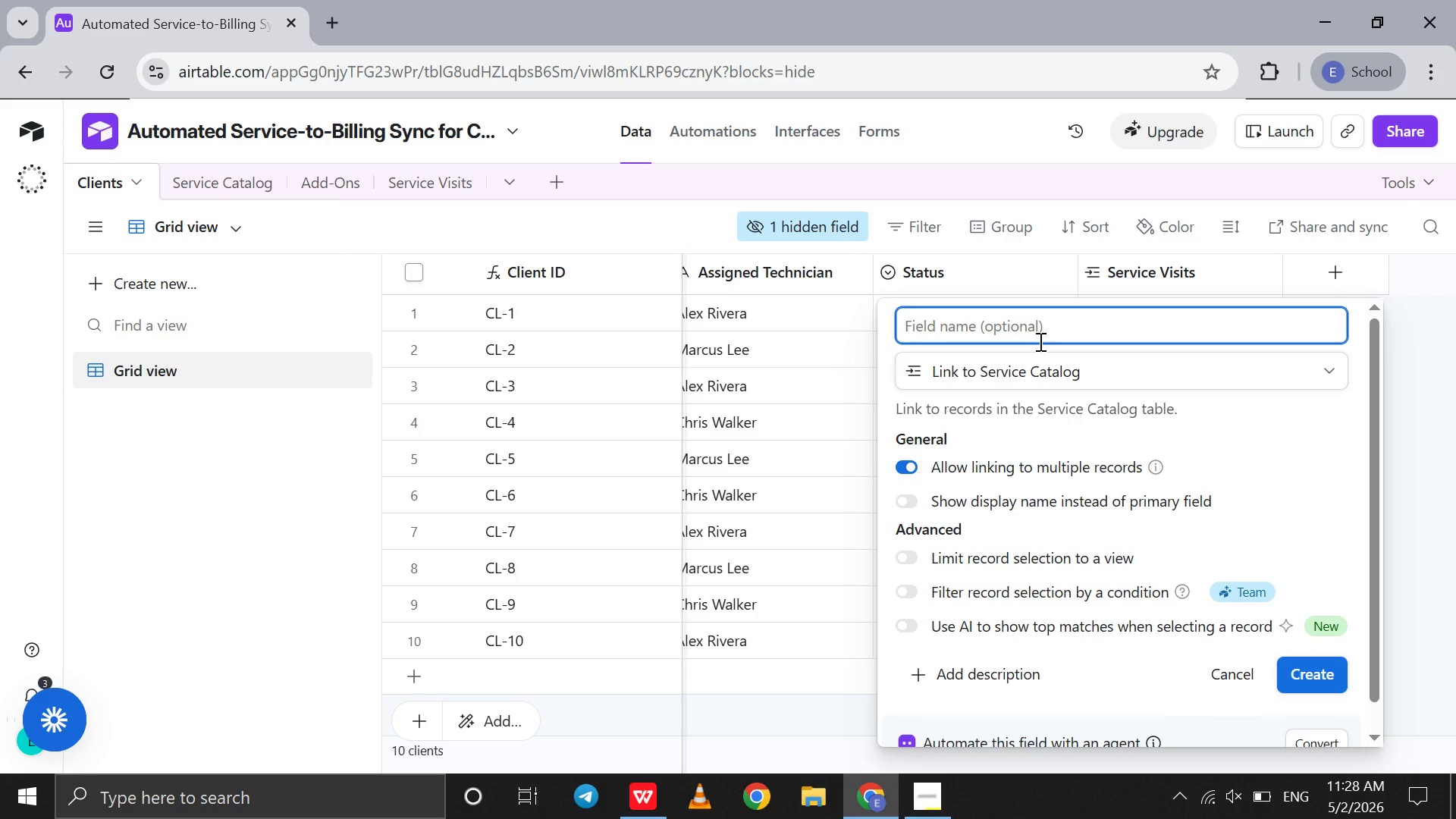 
left_click([1039, 337])
 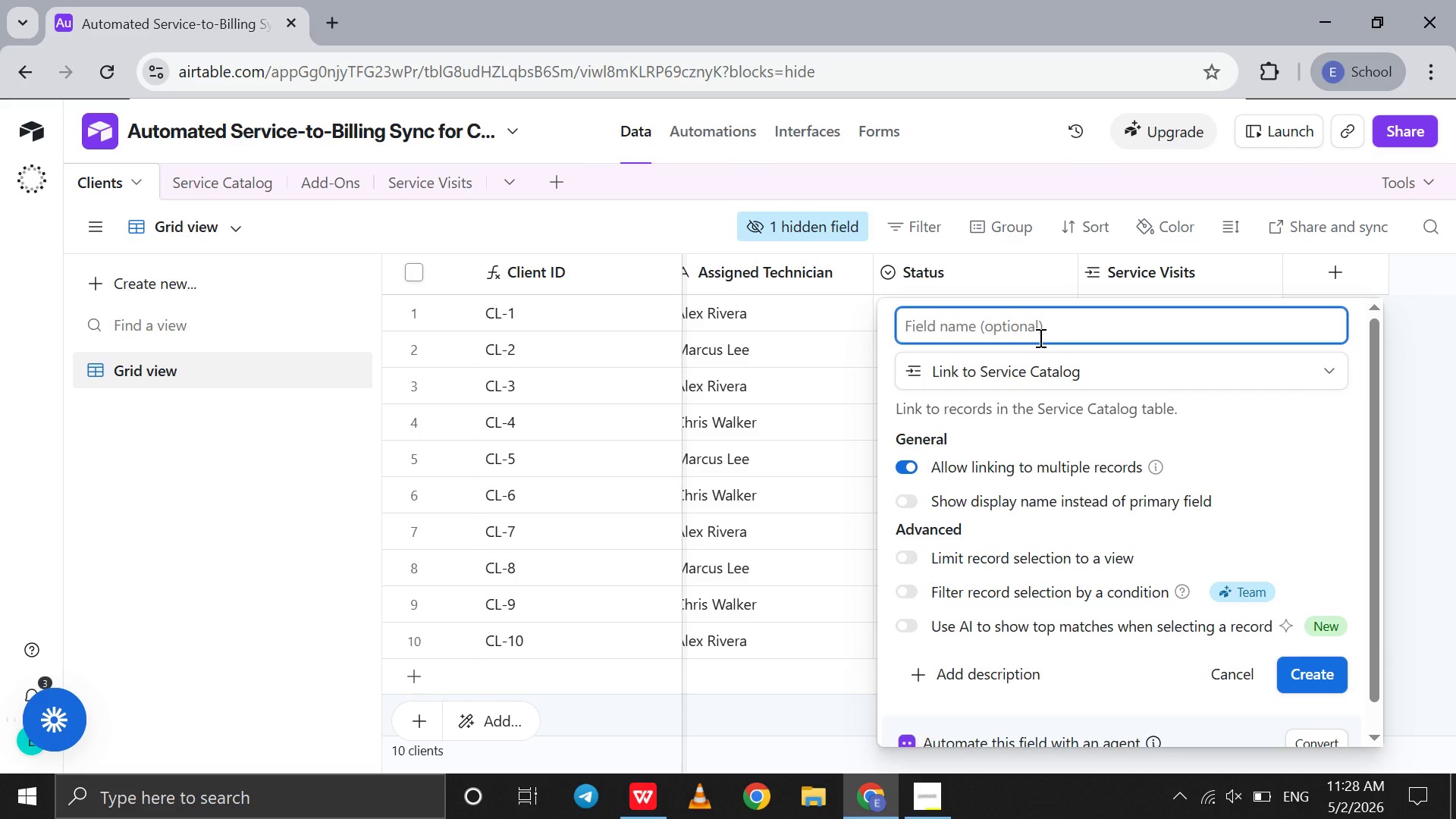 
hold_key(key=ShiftLeft, duration=0.52)
 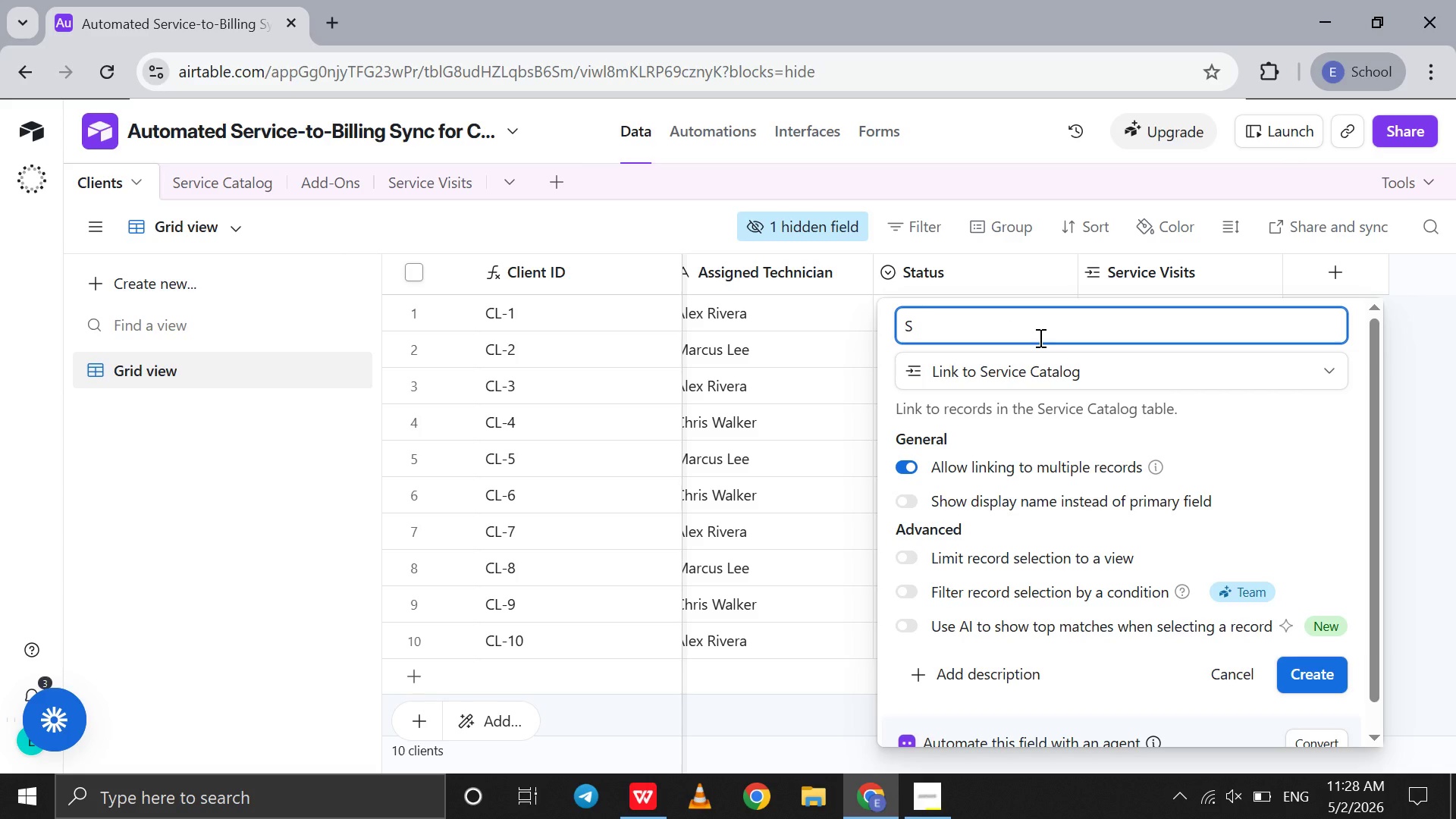 
hold_key(key=S, duration=0.31)
 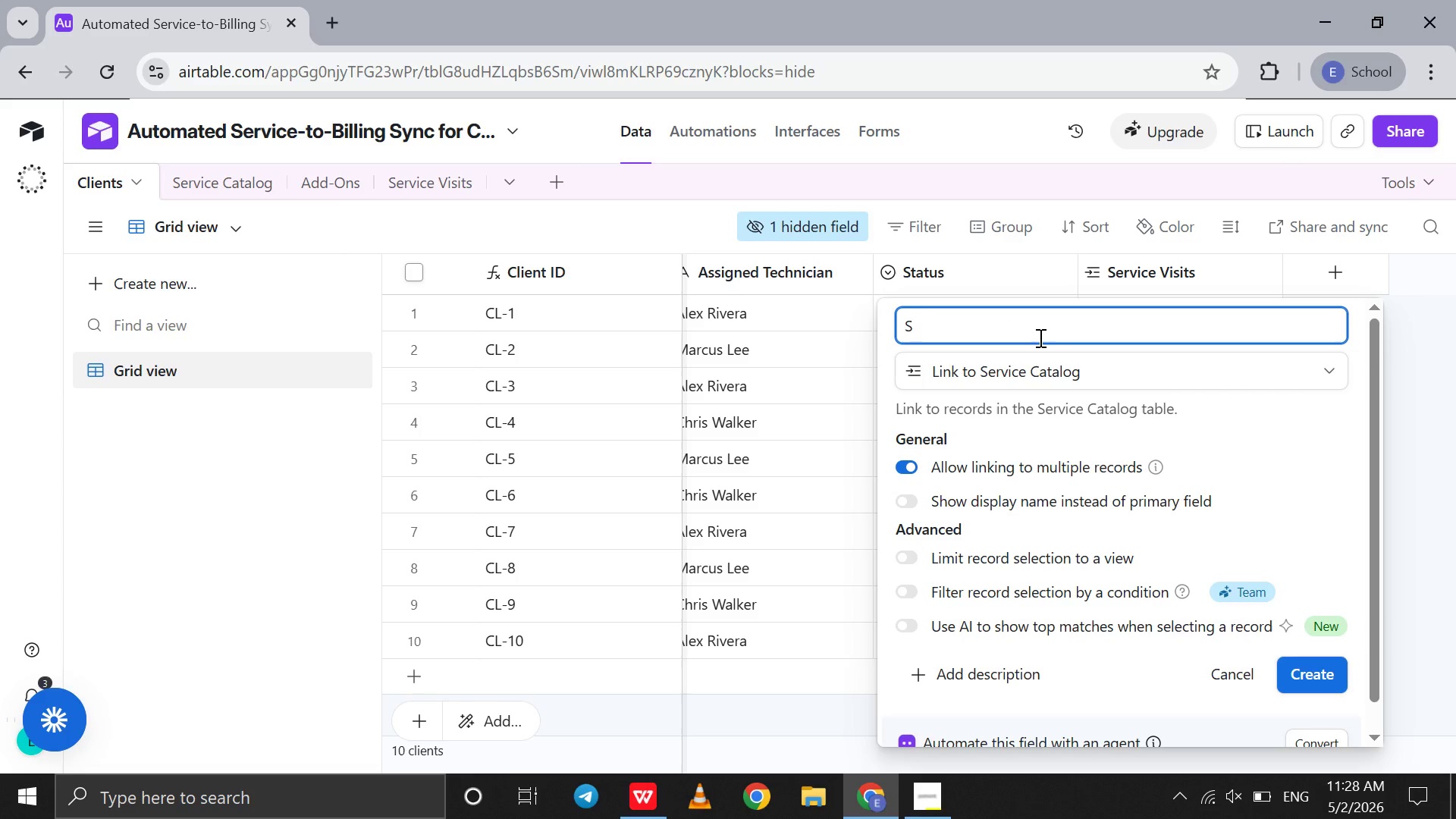 
type(ervice Type)
 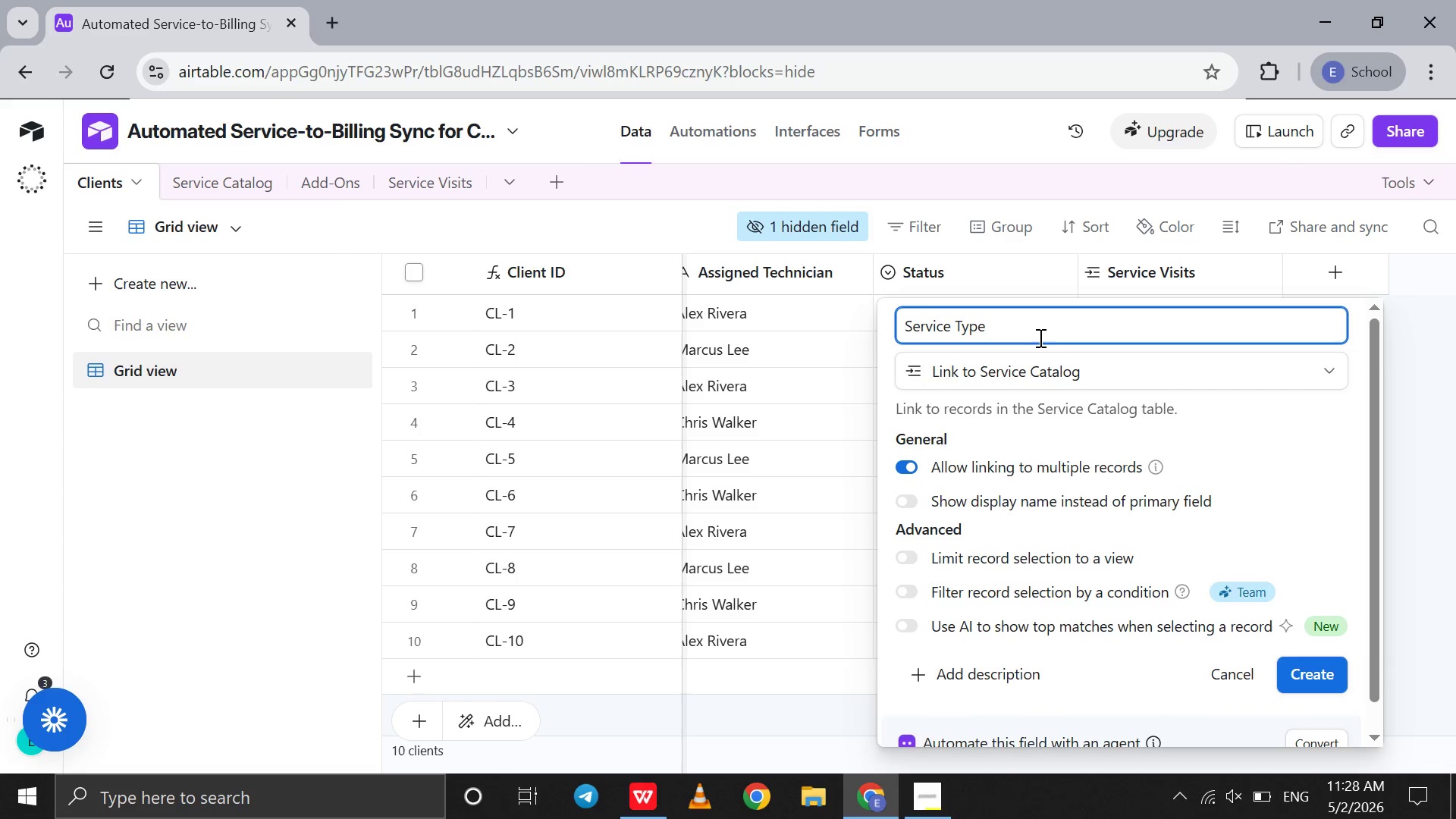 
key(Enter)
 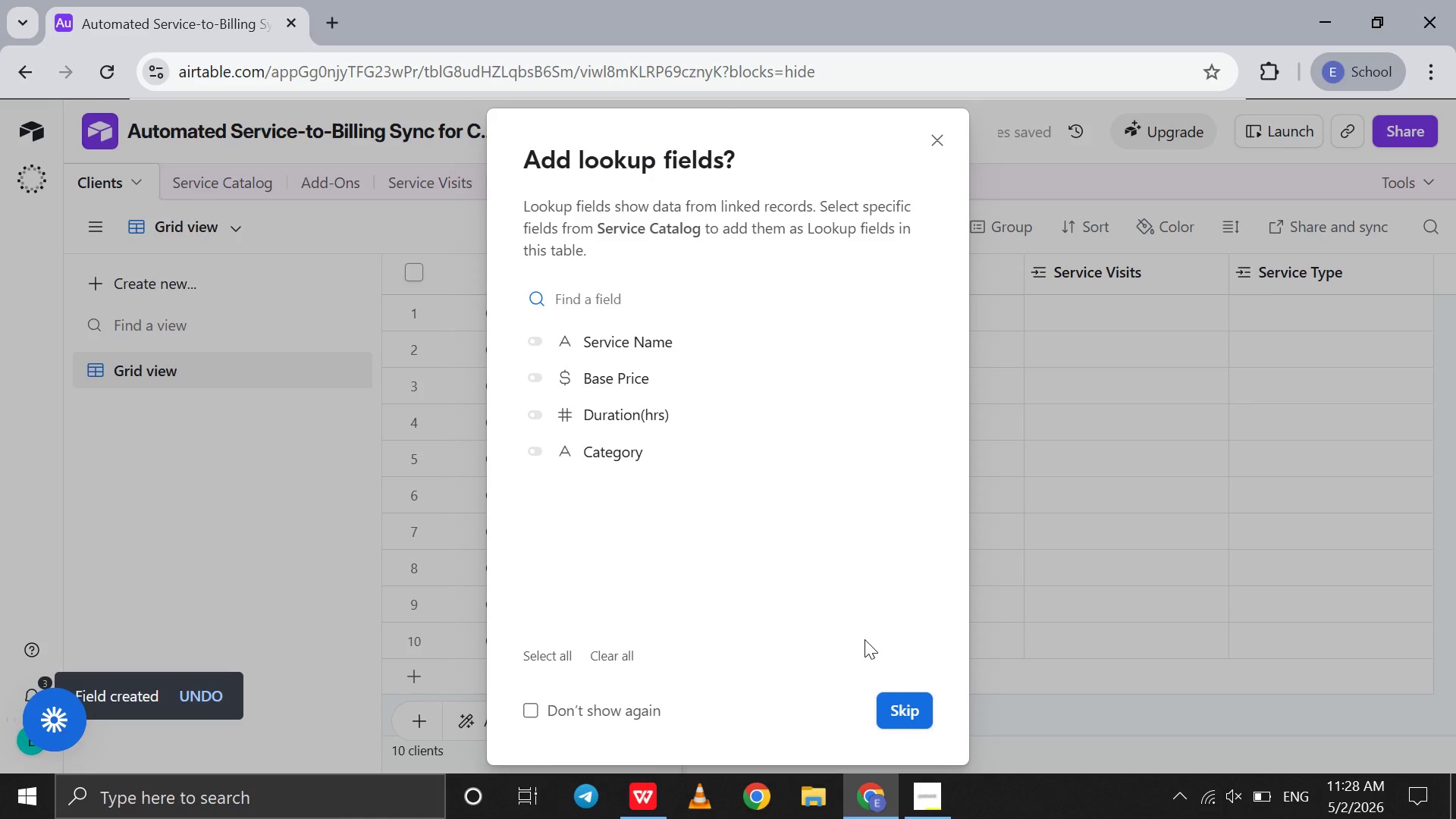 
wait(5.03)
 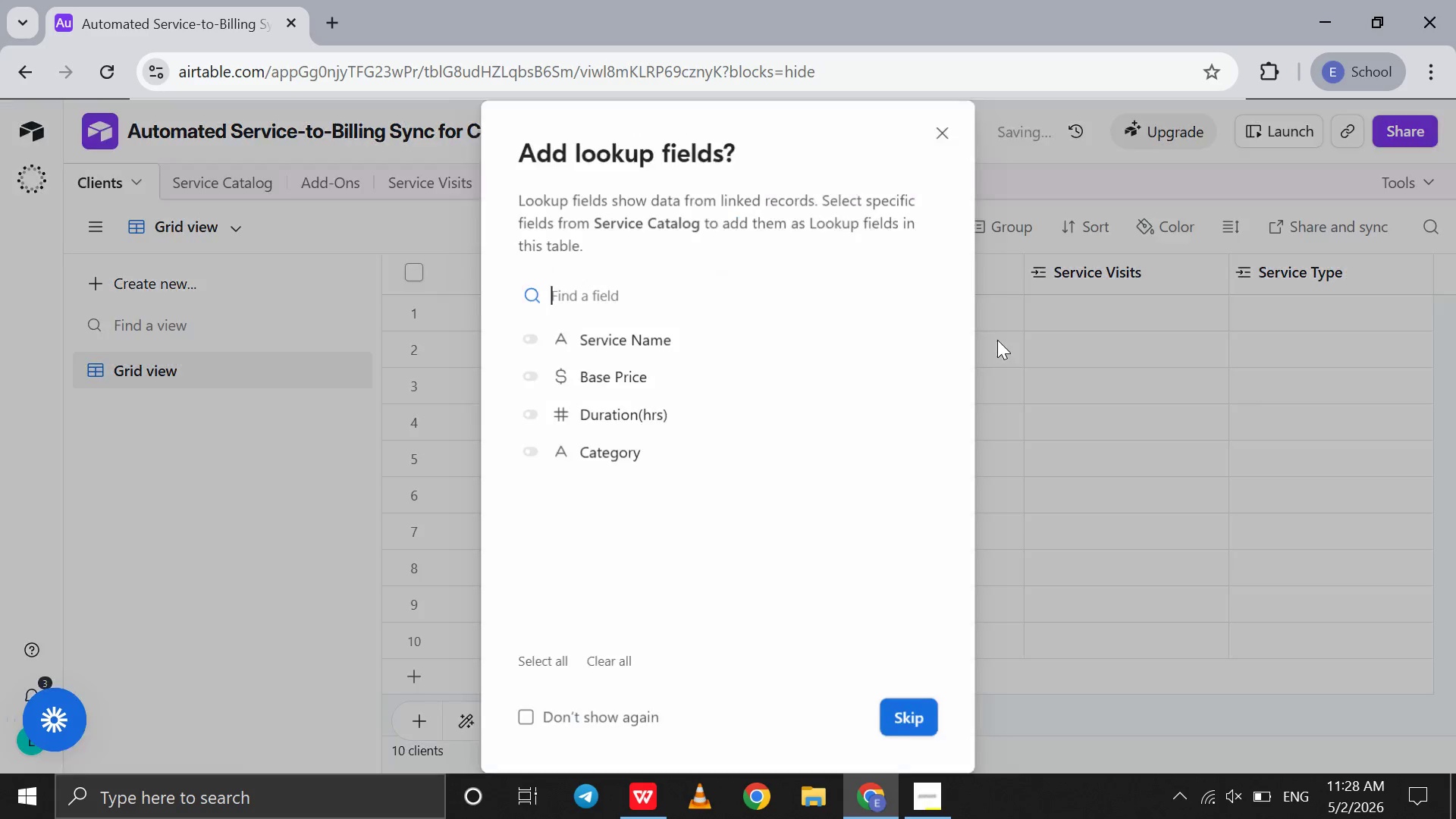 
left_click([896, 717])
 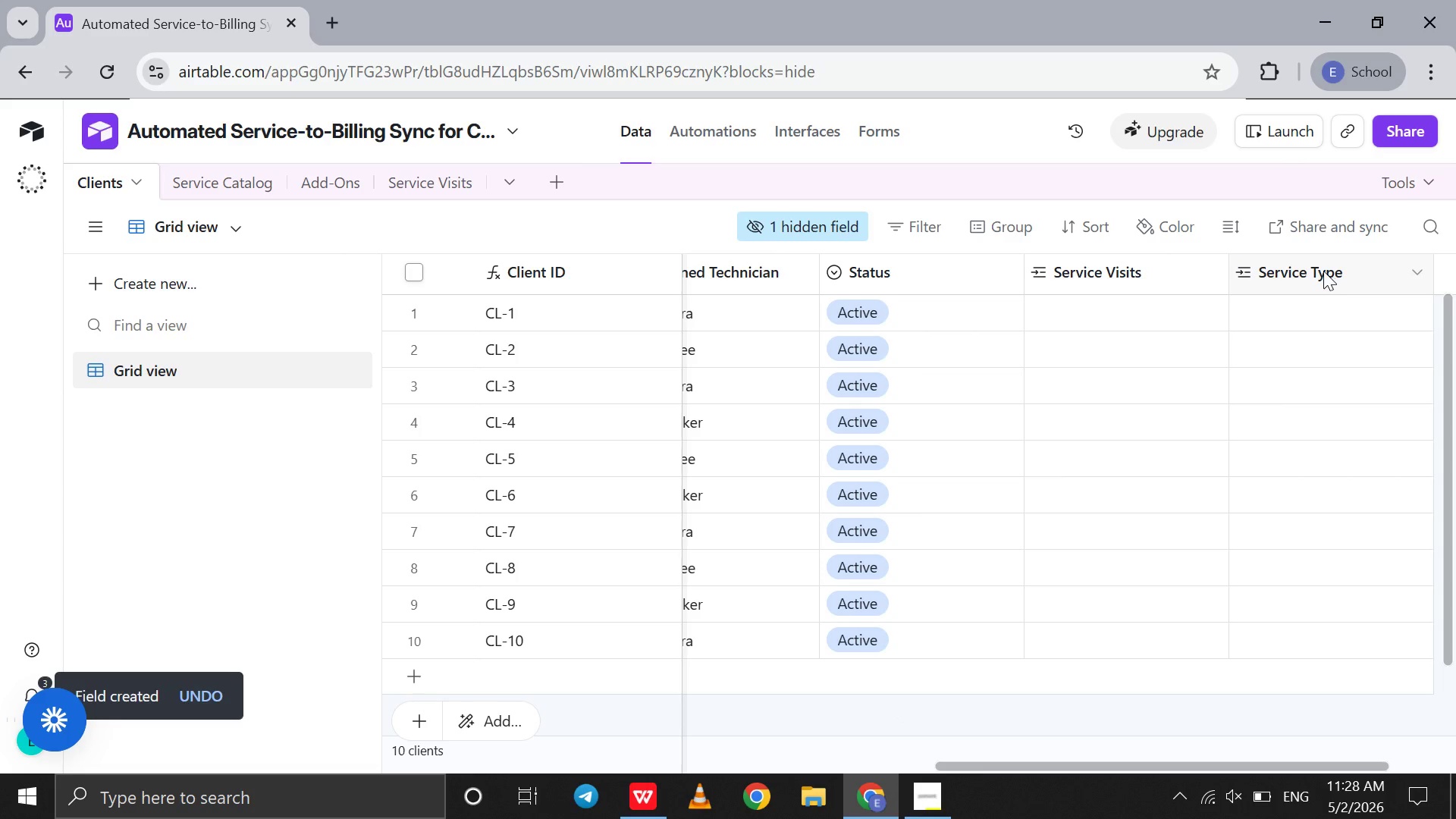 
double_click([1323, 271])
 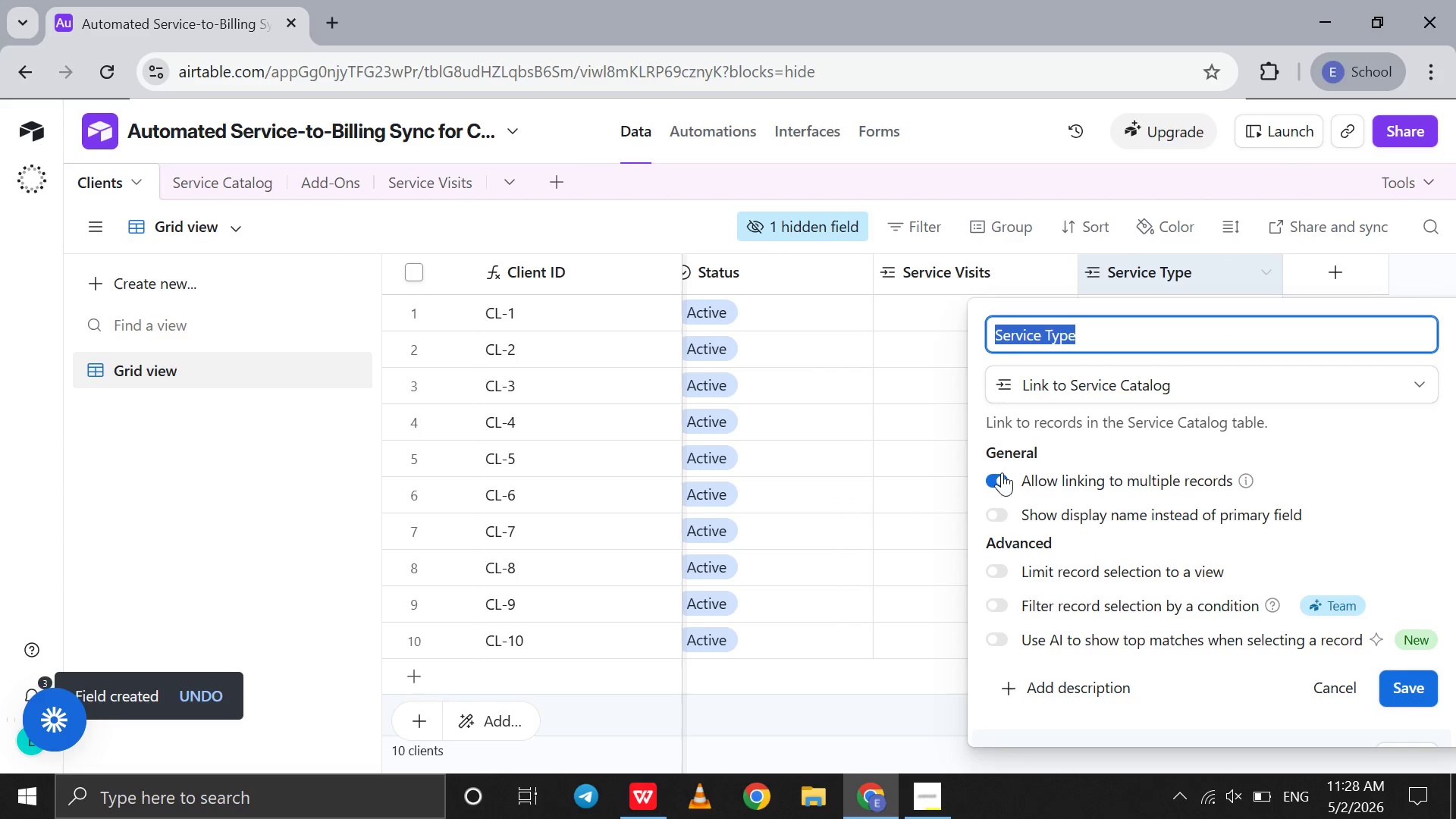 
left_click([1001, 496])
 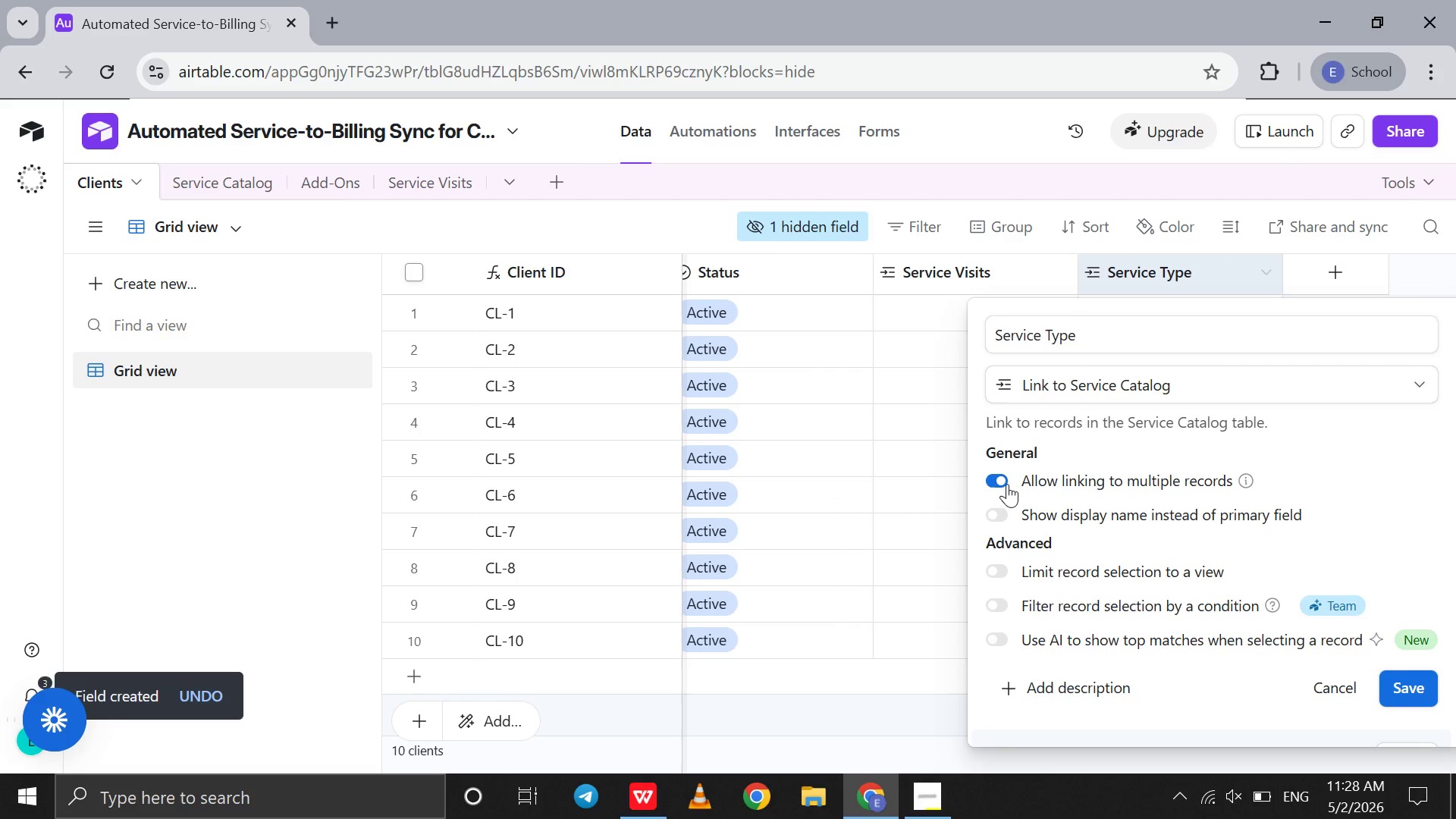 
left_click([1007, 484])
 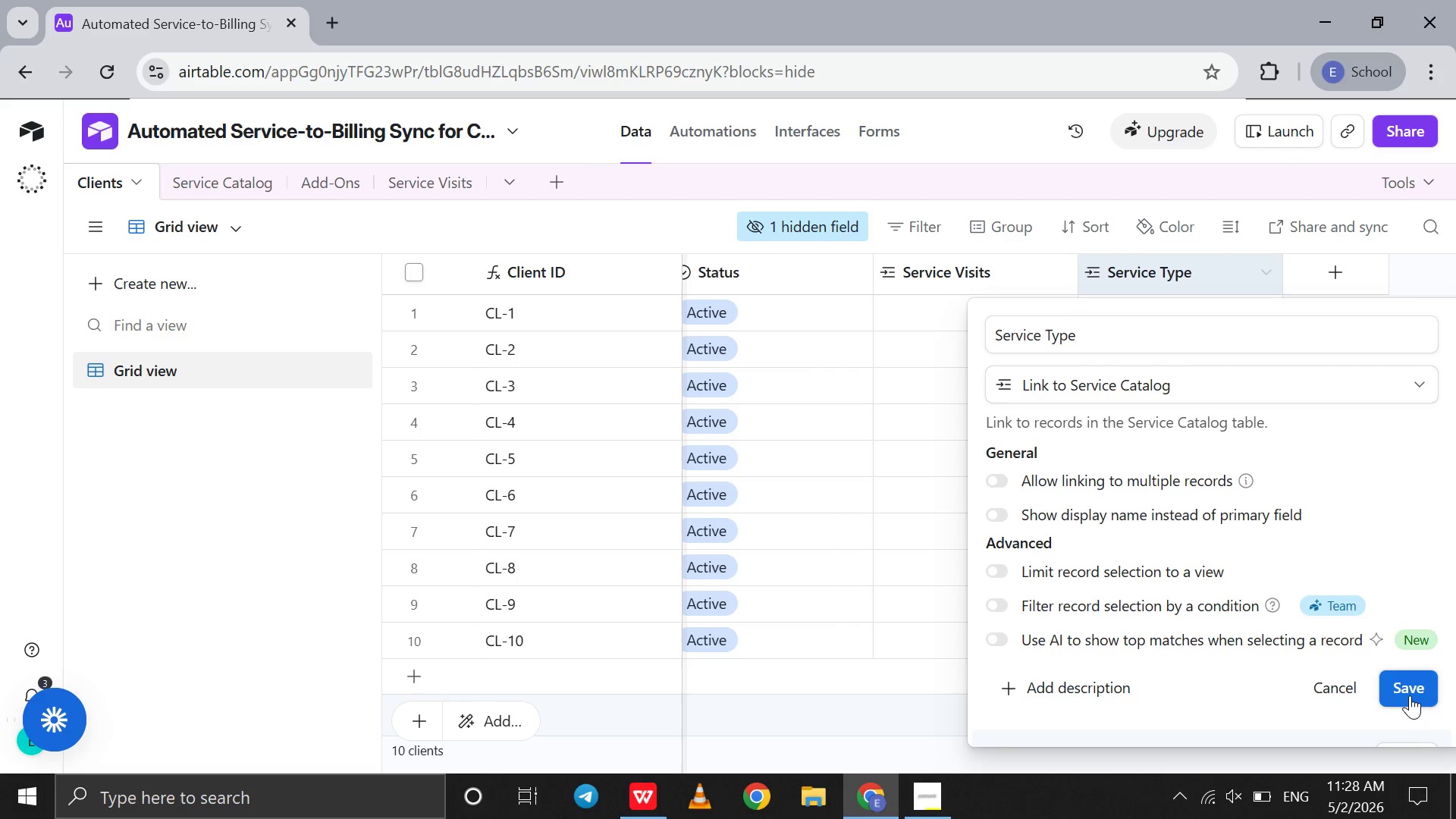 
left_click([1410, 695])
 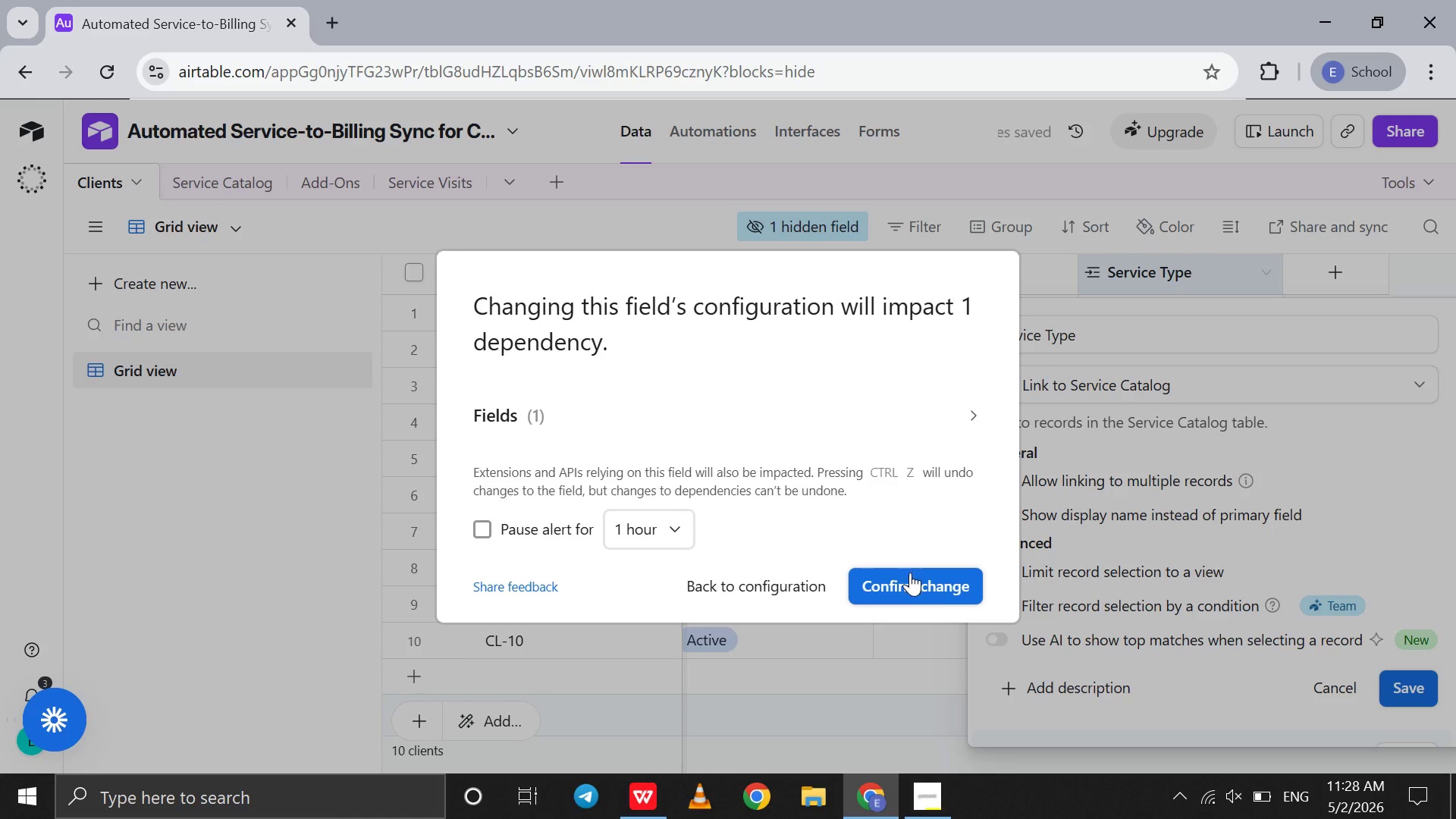 
left_click([910, 580])
 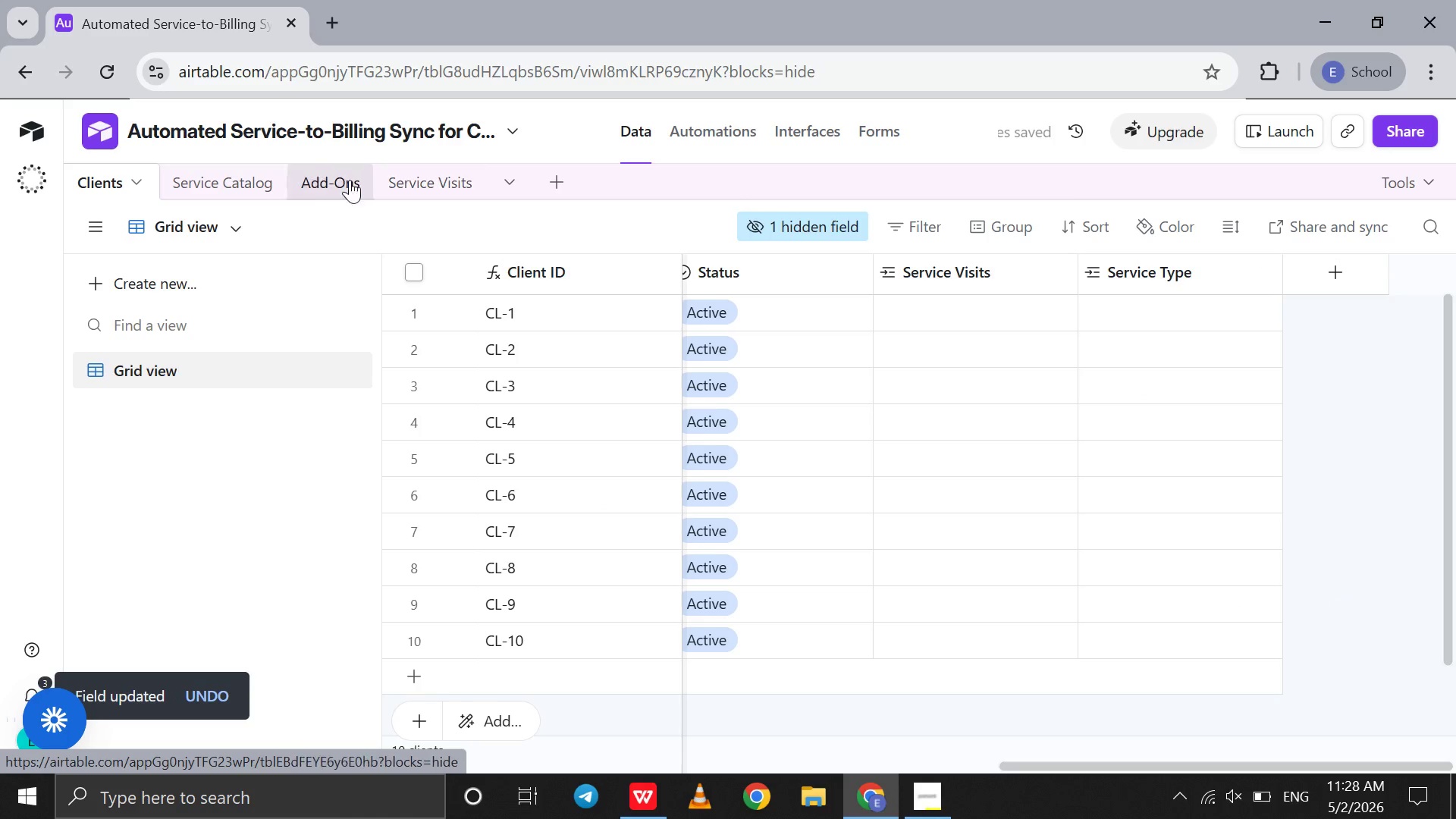 
left_click([272, 168])
 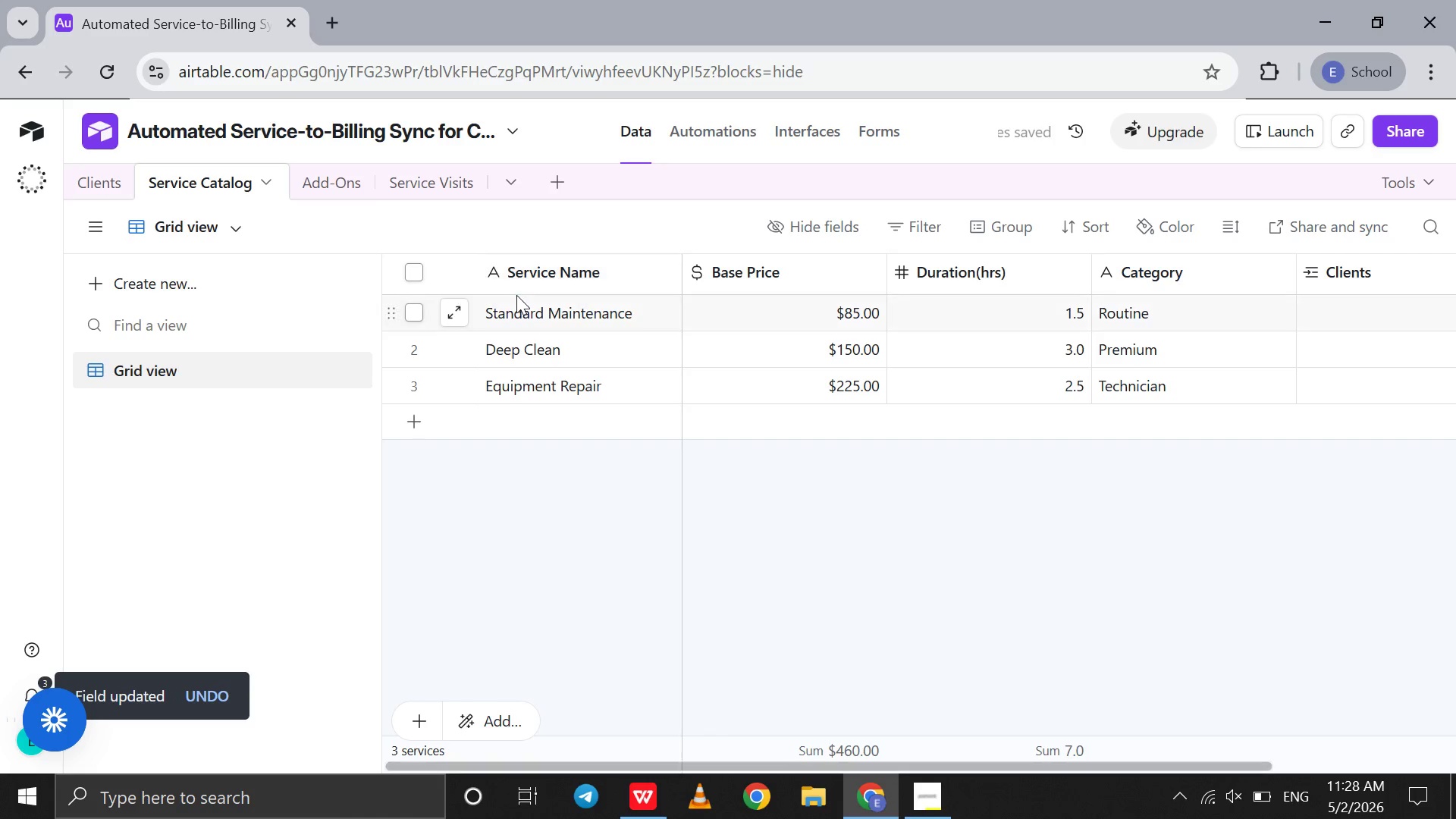 
scroll: coordinate [1200, 328], scroll_direction: down, amount: 12.0
 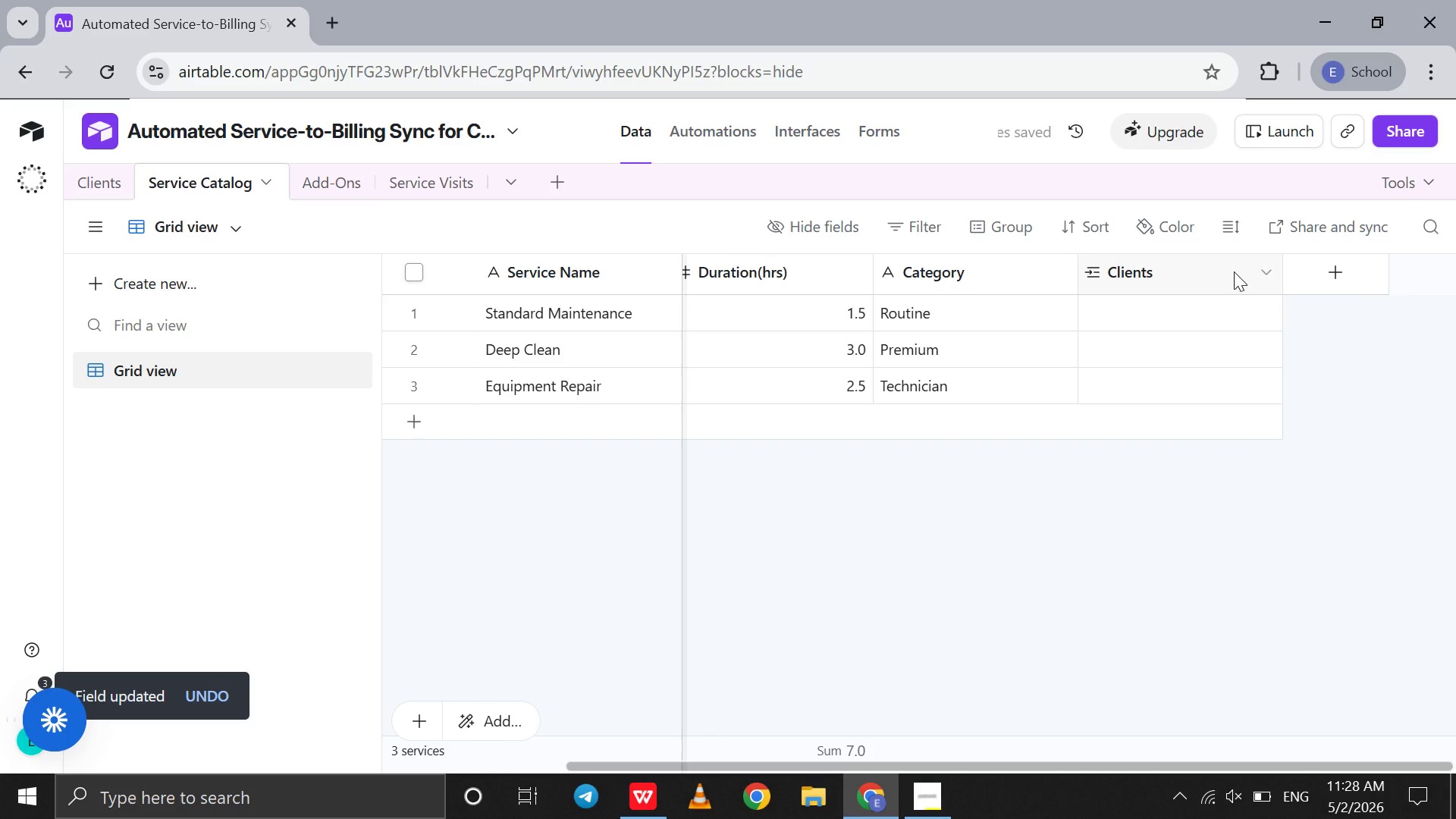 
double_click([1234, 271])
 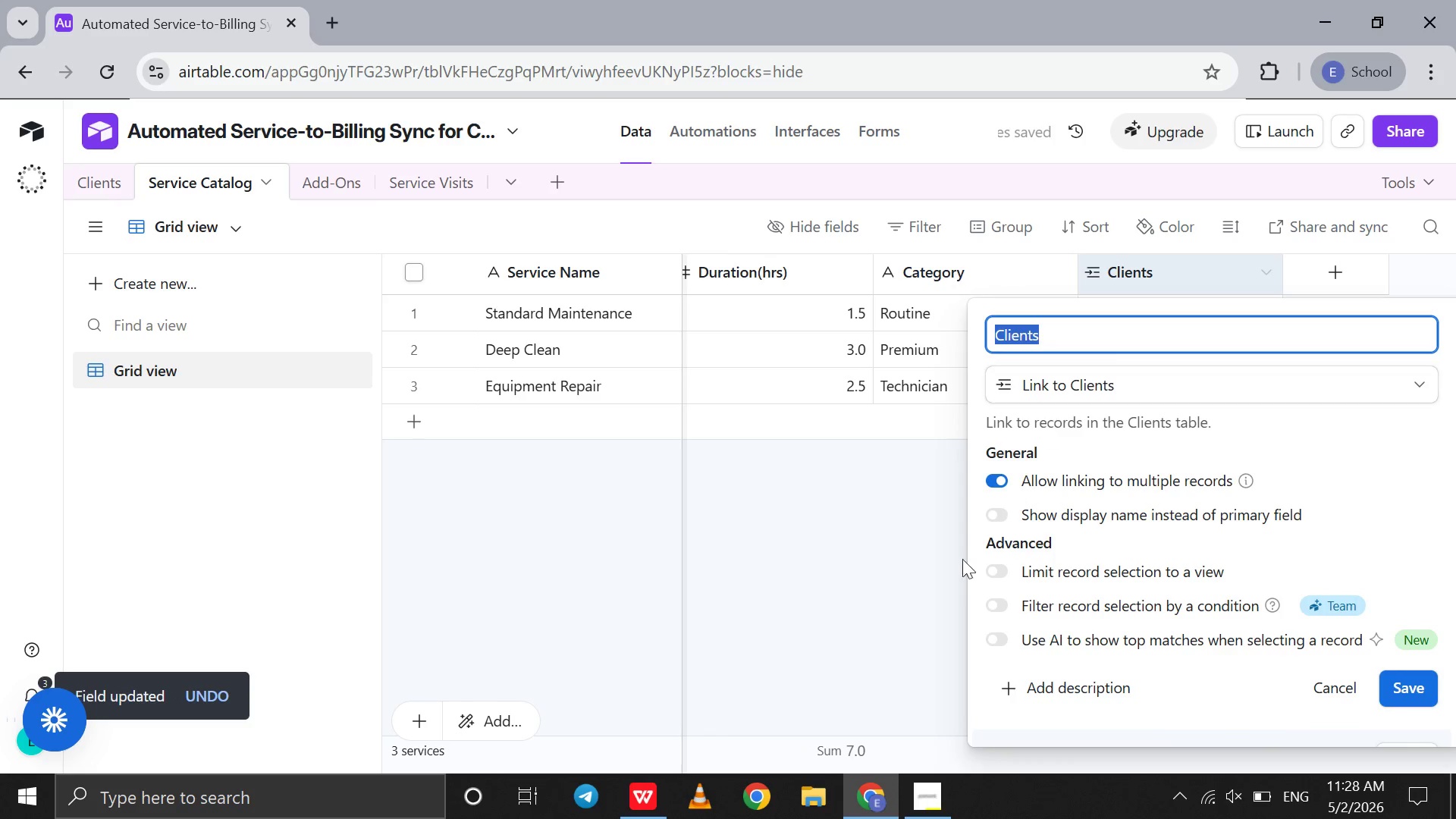 
left_click([859, 653])
 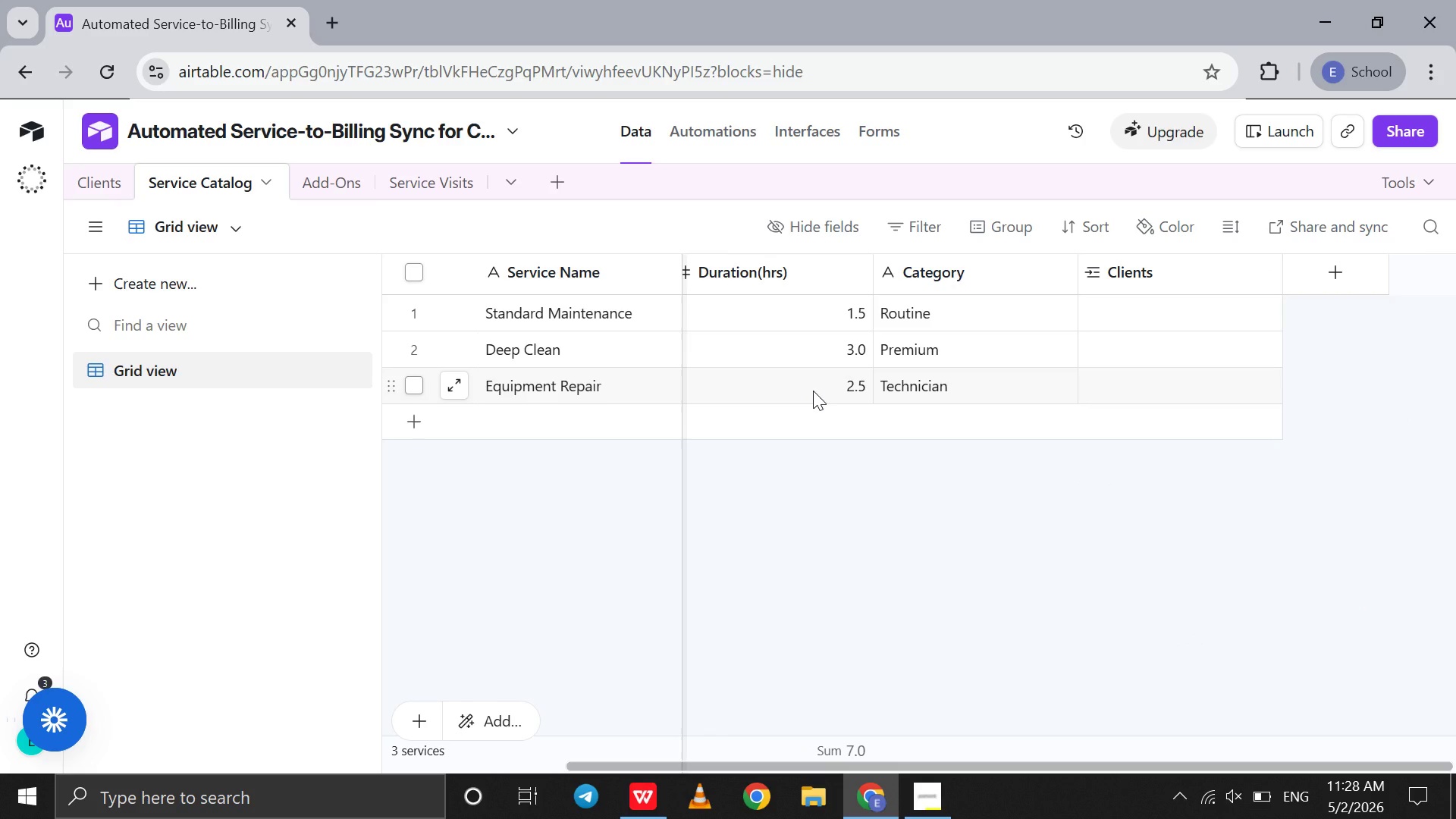 
scroll: coordinate [813, 391], scroll_direction: up, amount: 8.0
 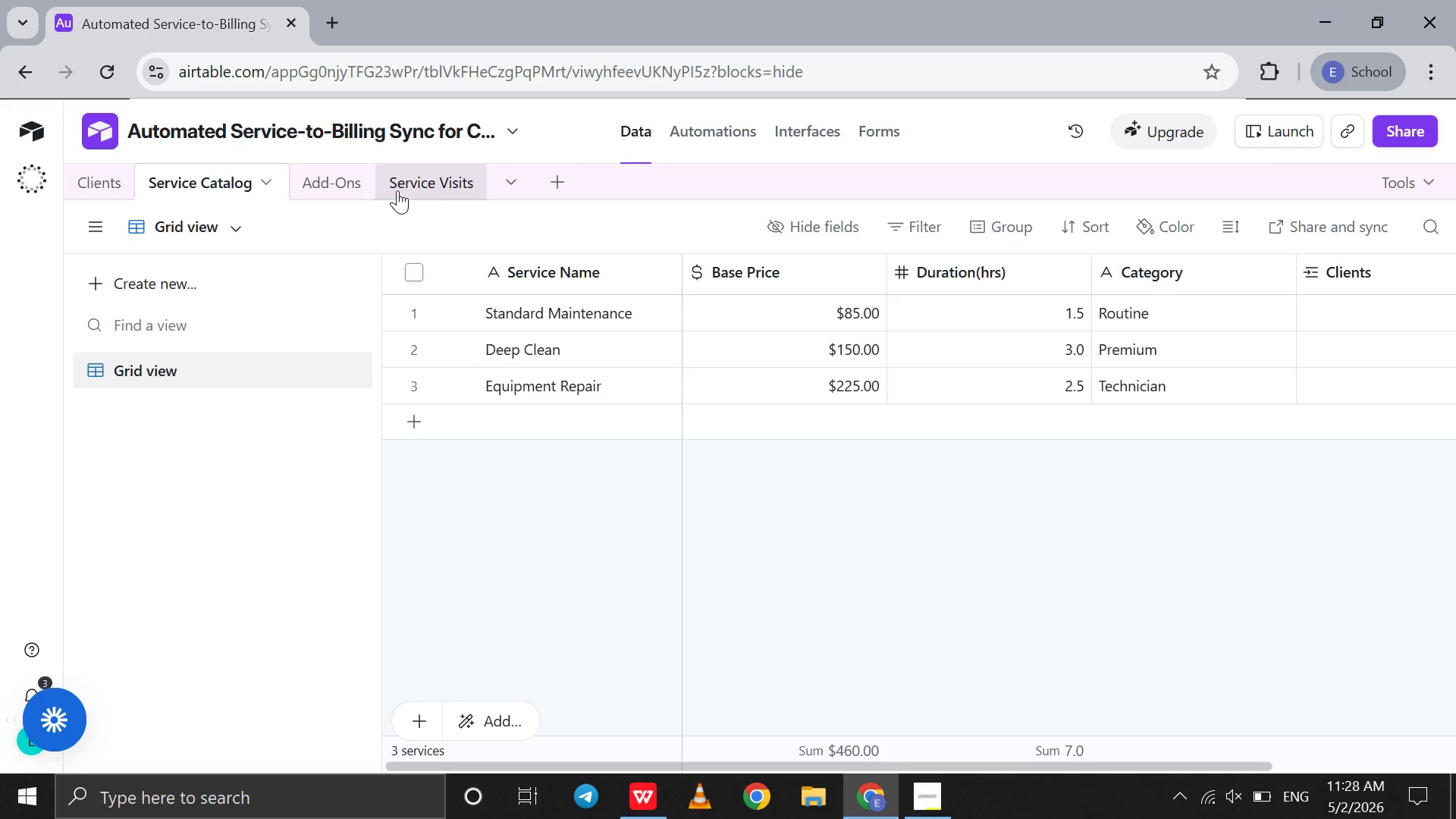 
left_click([399, 188])
 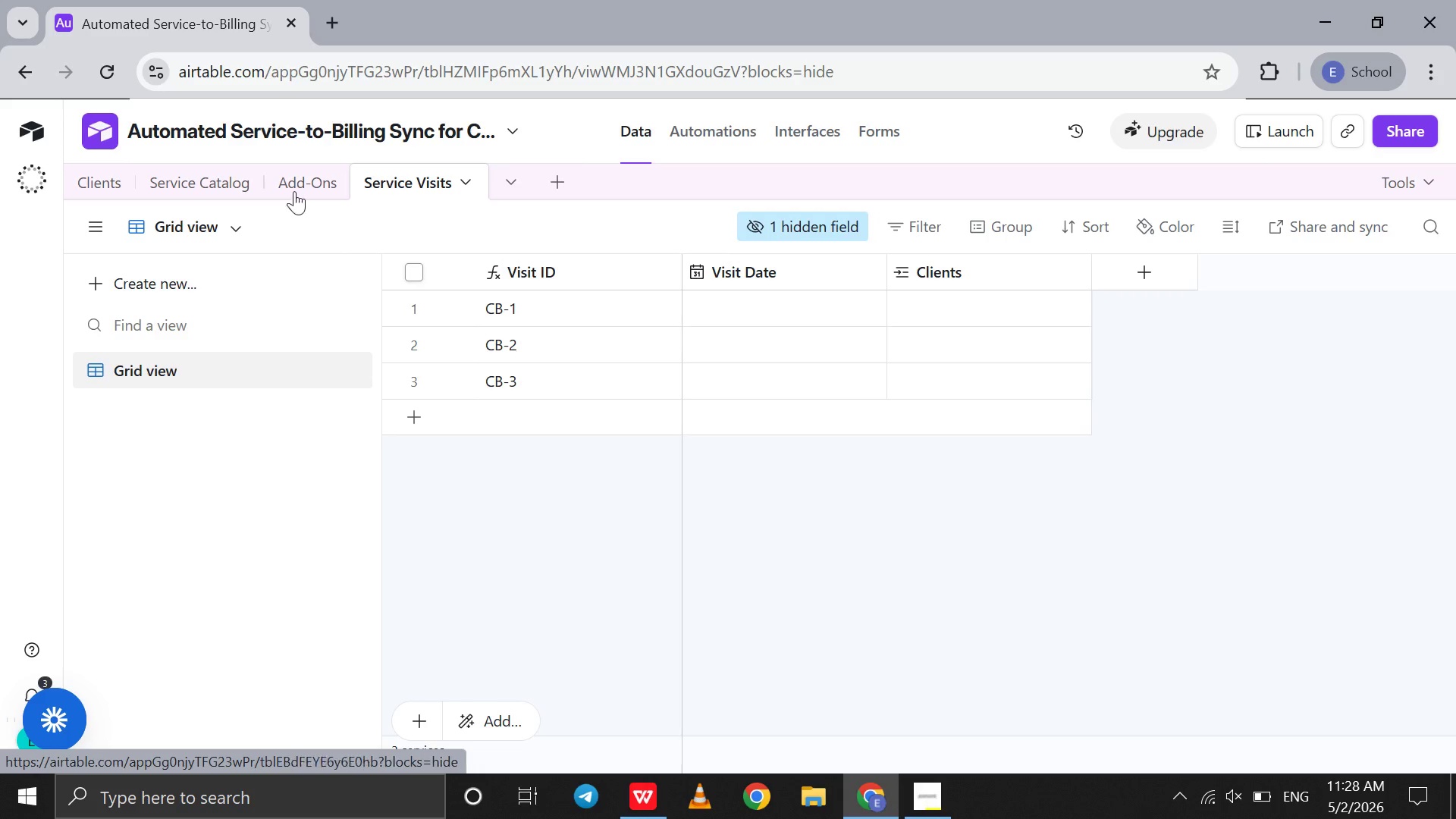 
left_click([105, 175])
 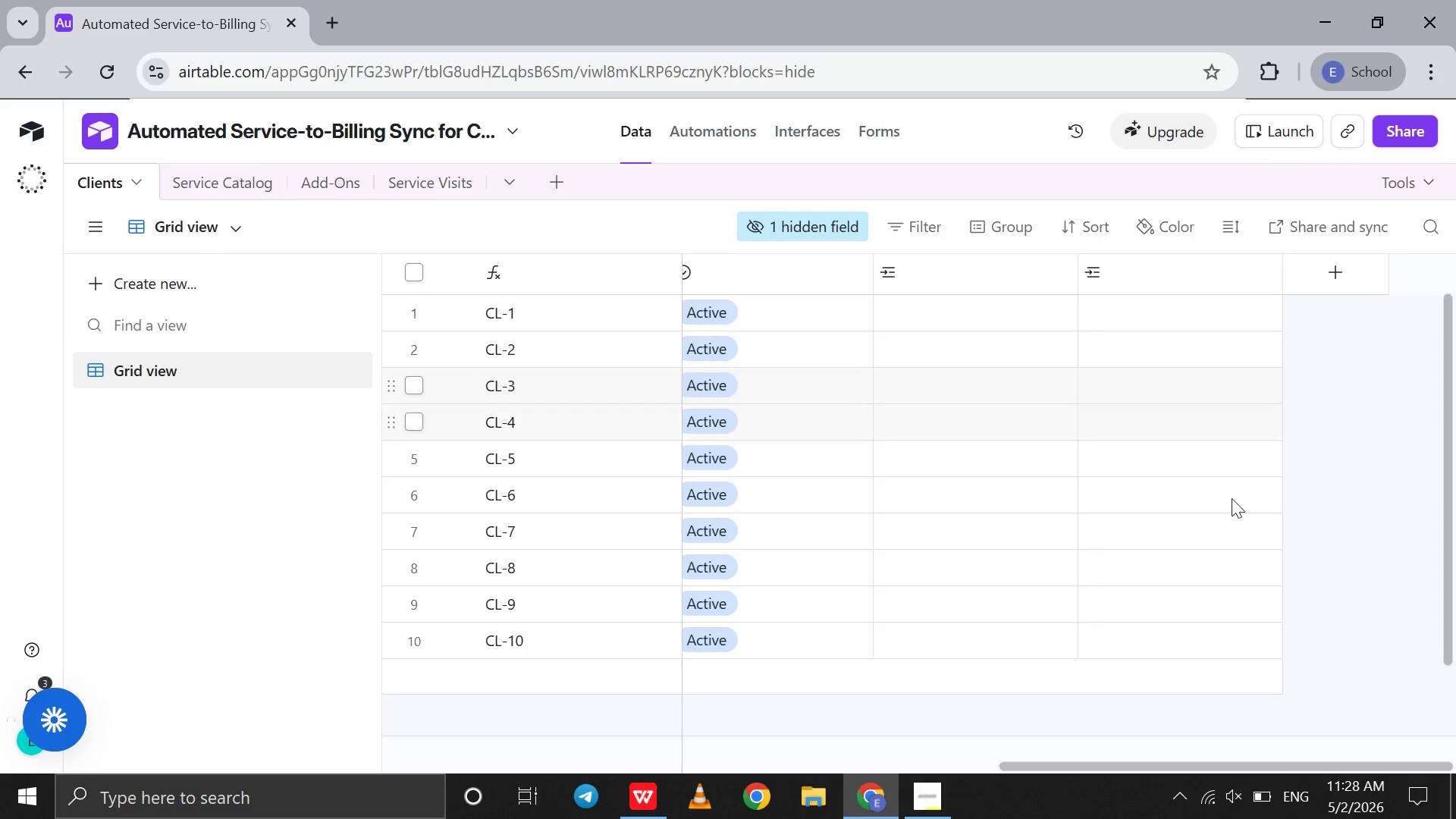 
scroll: coordinate [1234, 501], scroll_direction: down, amount: 5.0
 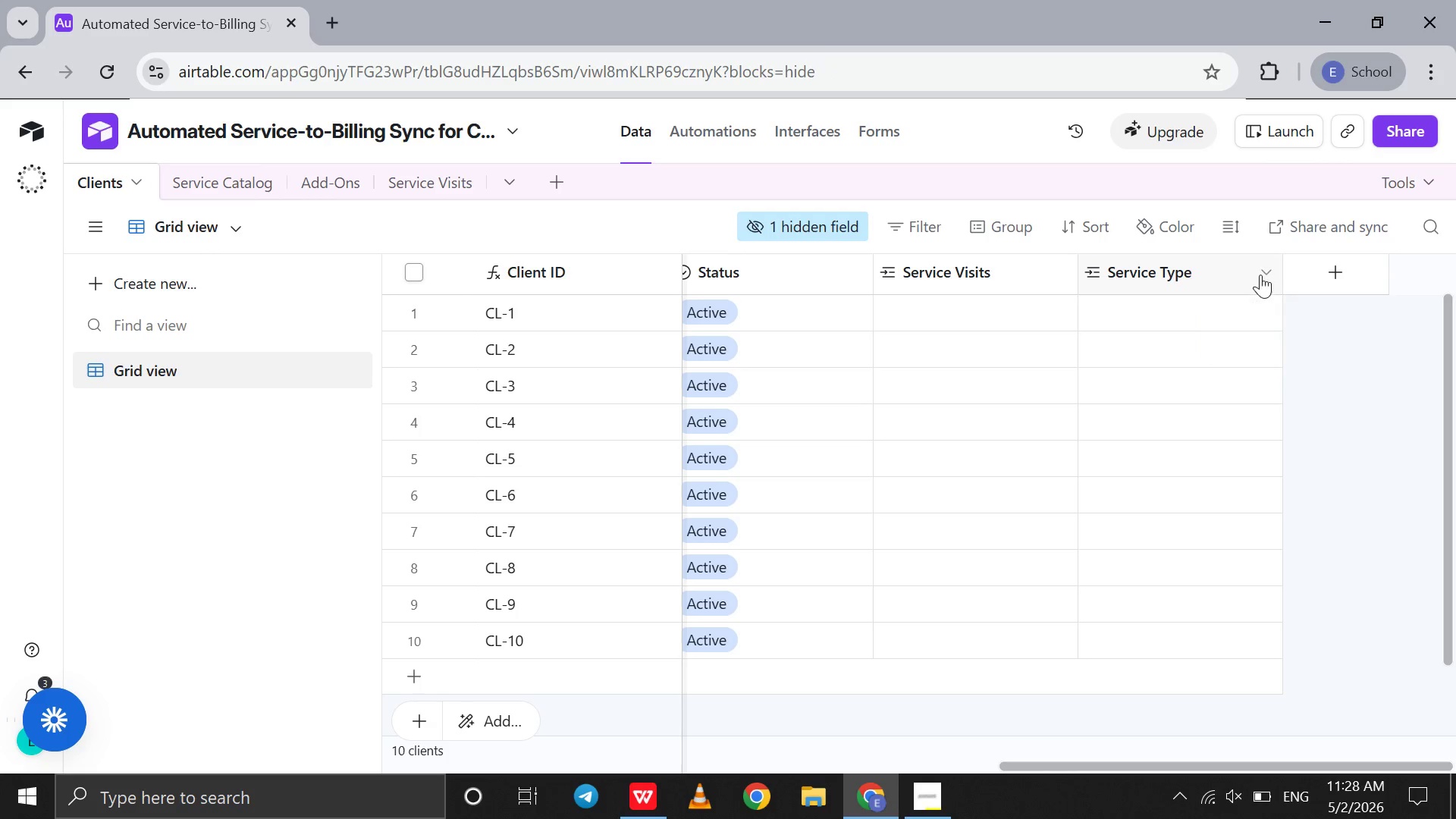 
left_click([1261, 271])
 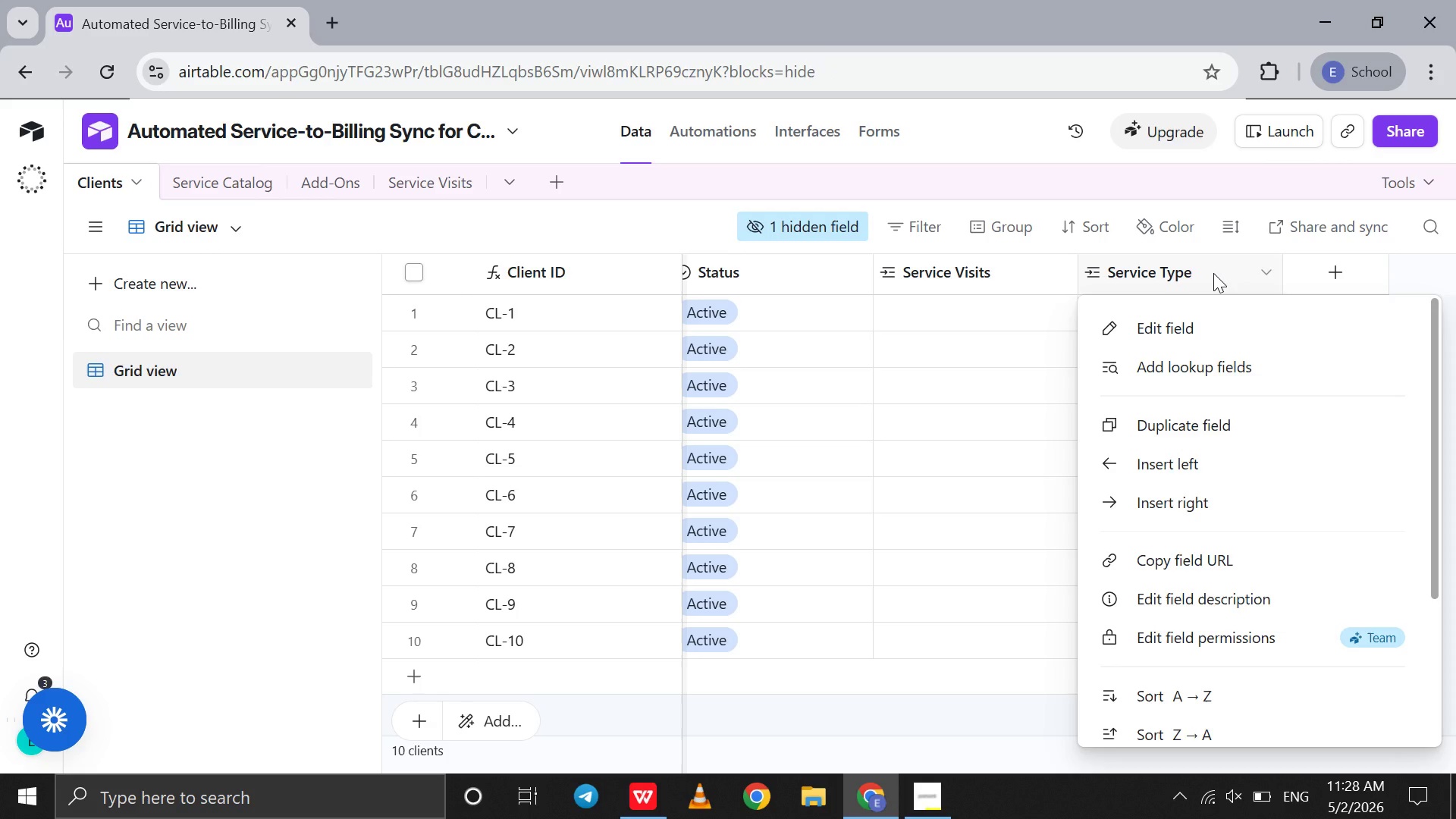 
double_click([1213, 273])
 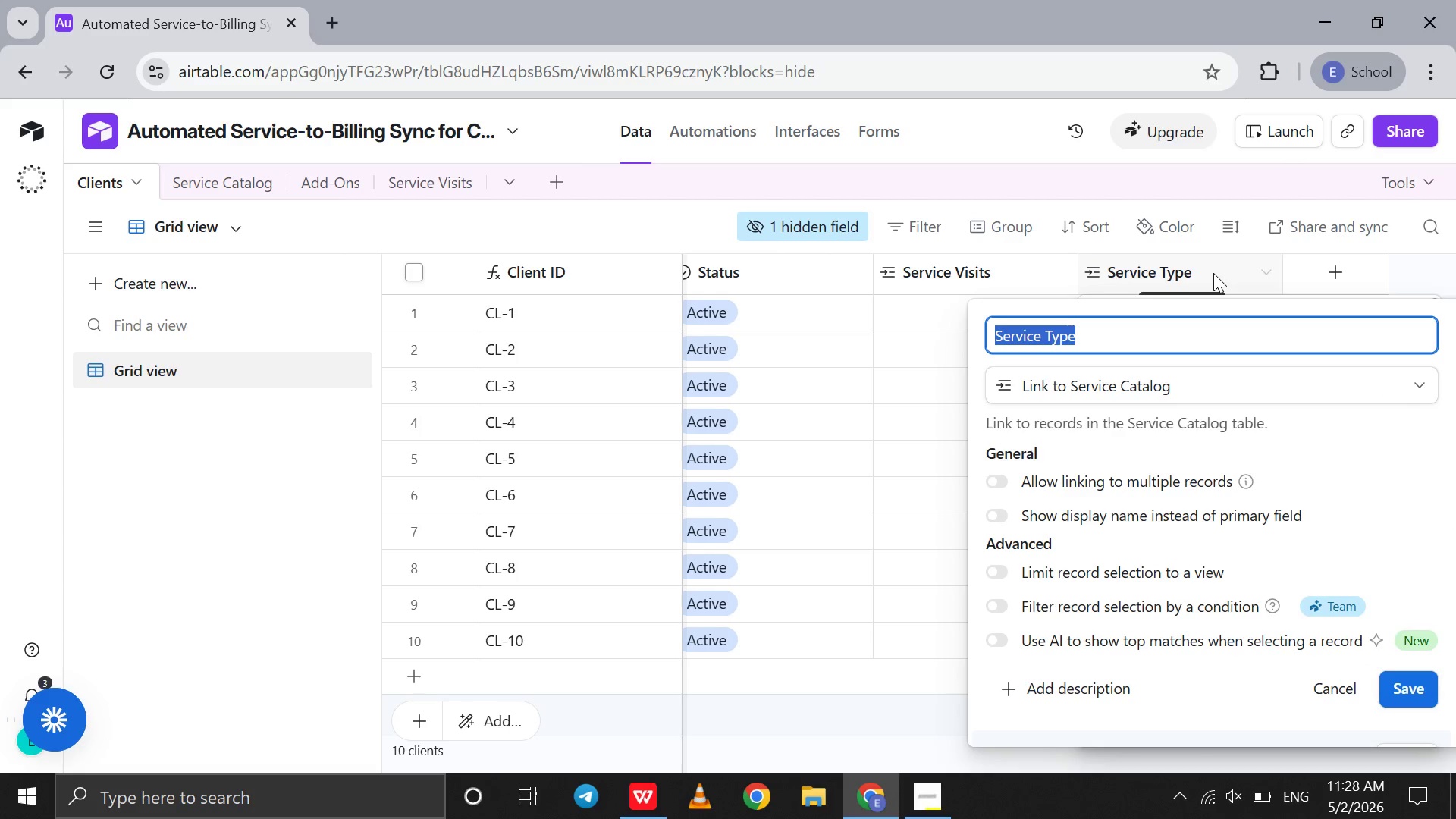 
key(Control+A)
 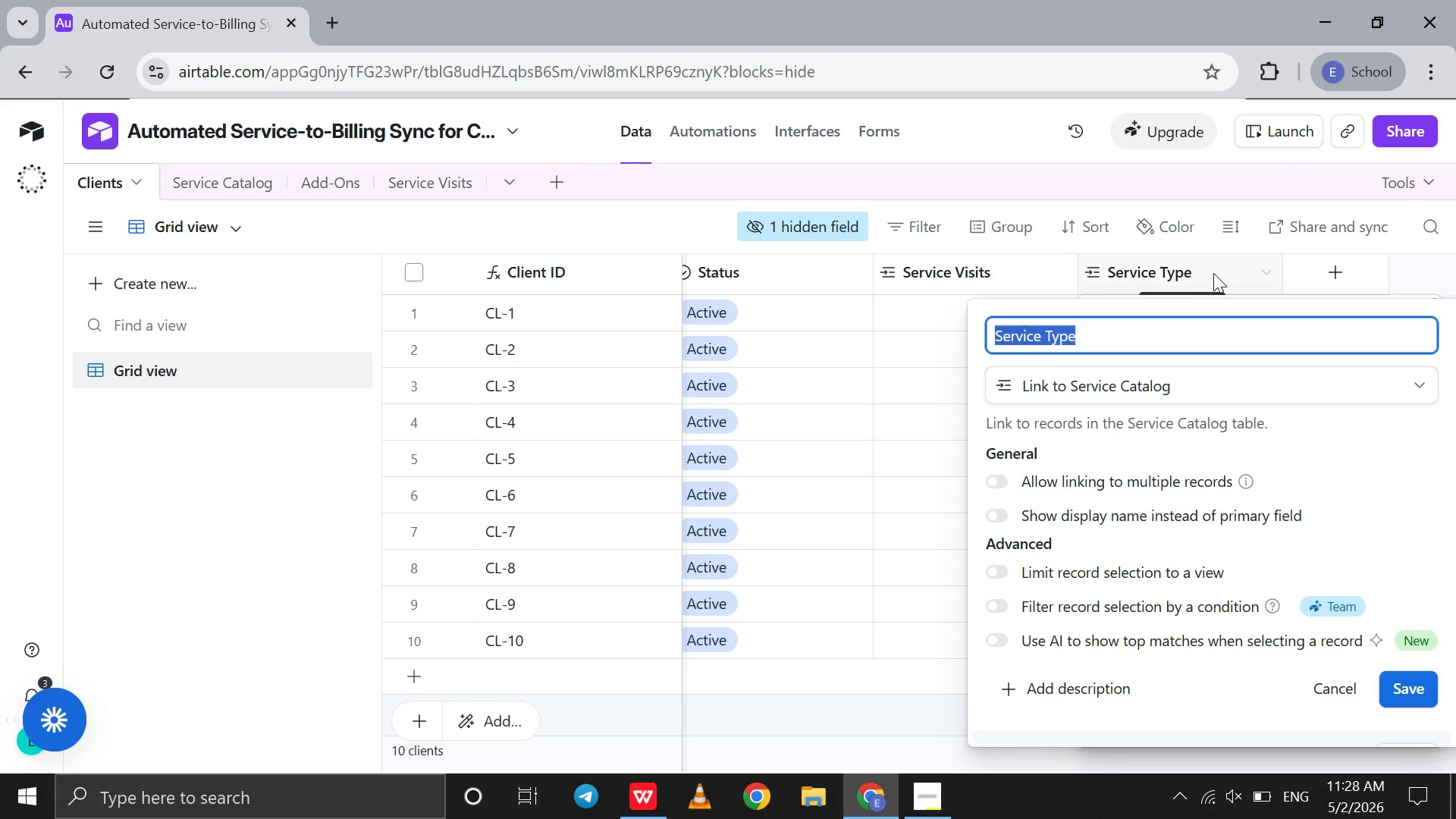 
hold_key(key=ControlLeft, duration=0.67)
 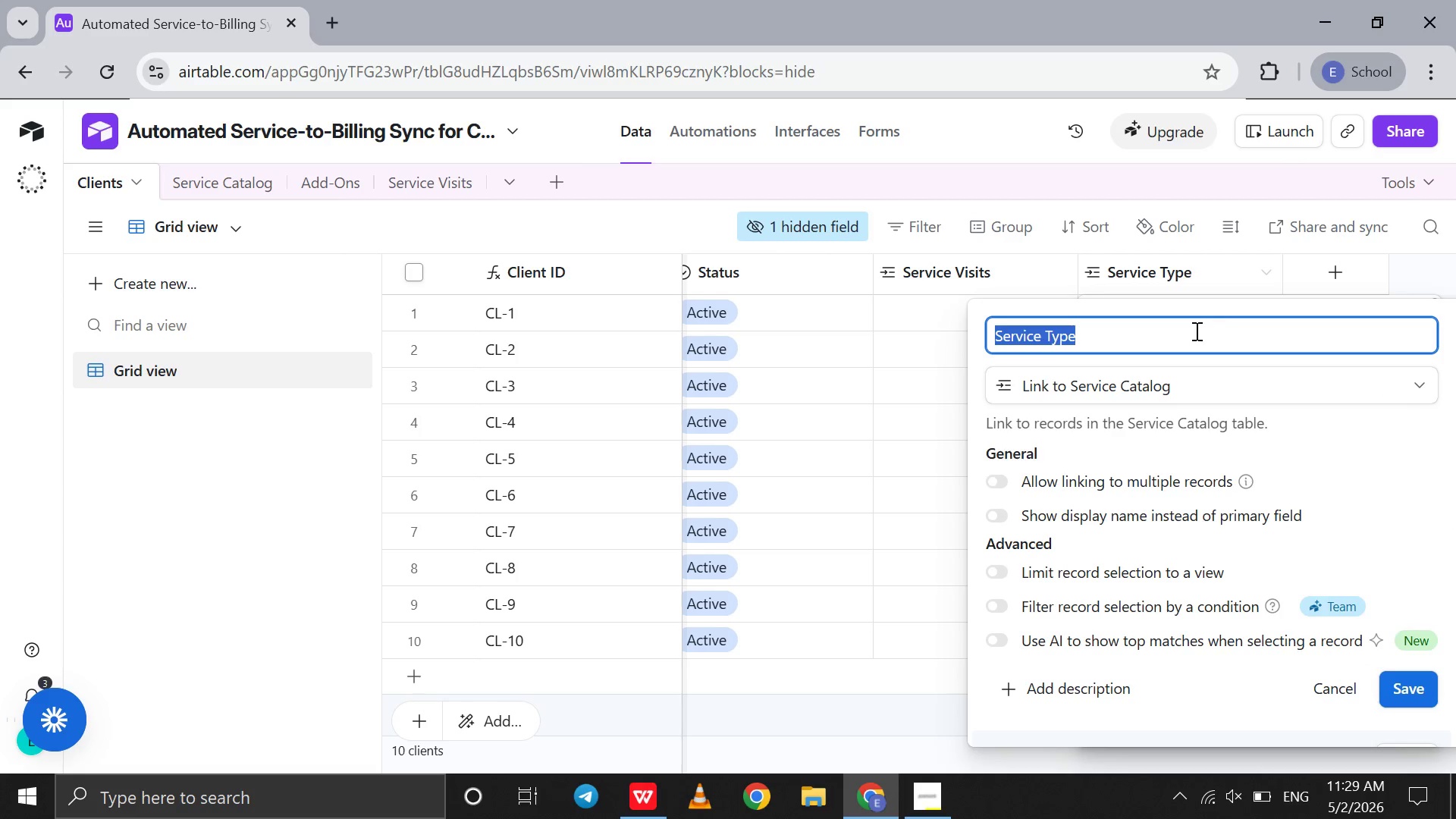 
hold_key(key=C, duration=0.33)
 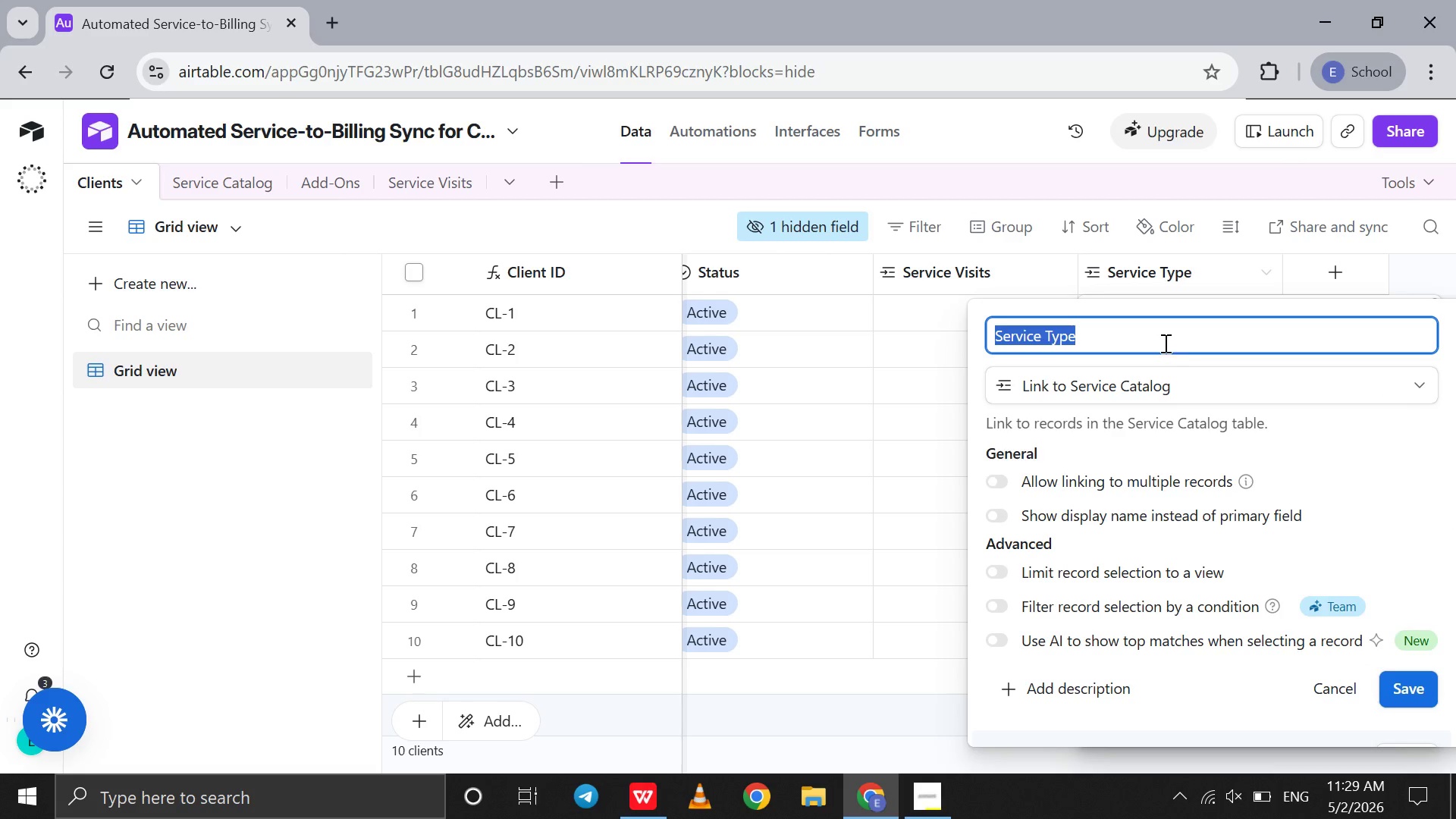 
left_click([1153, 335])
 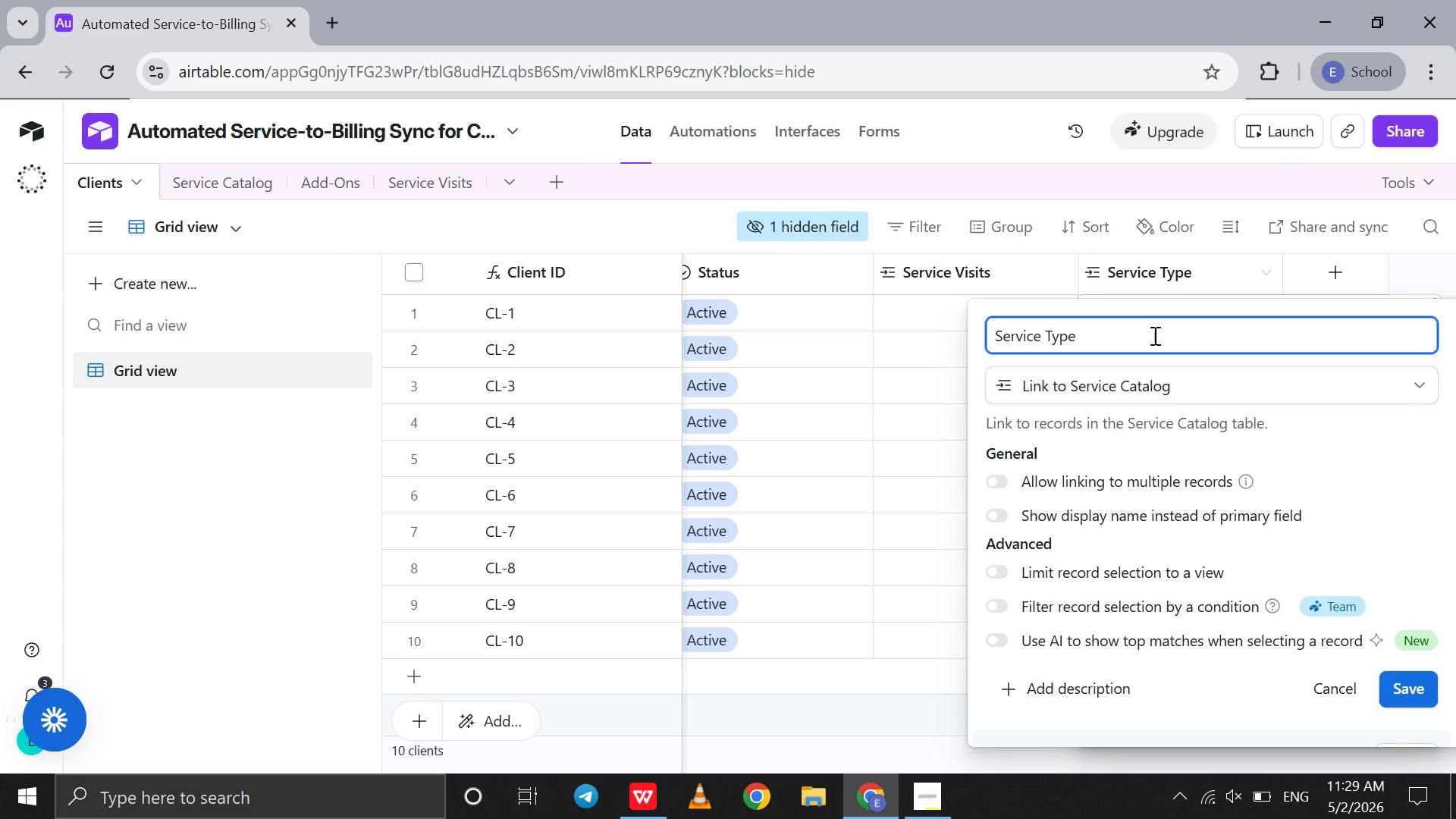 
key(Control+A)
 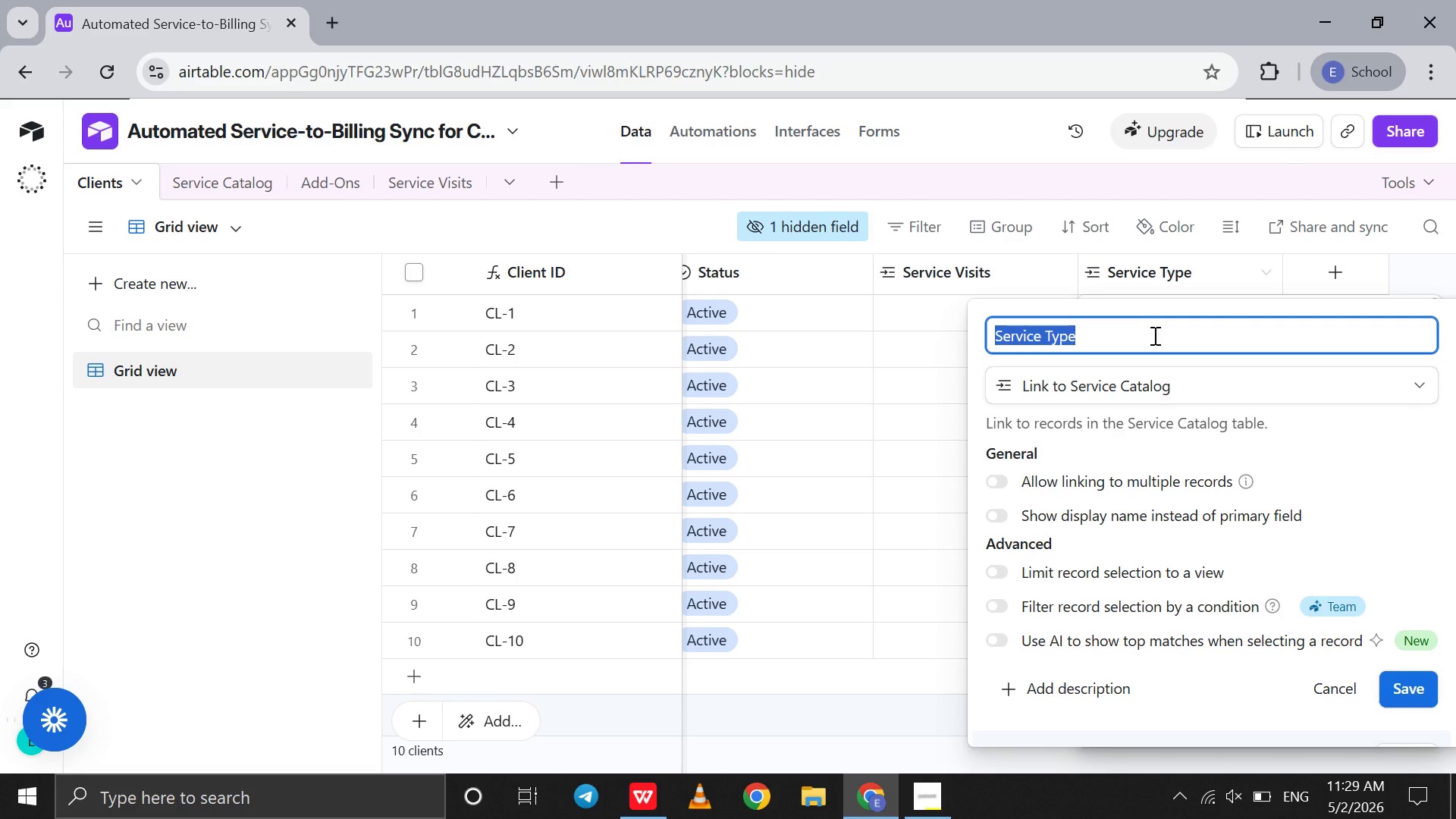 
key(Control+X)
 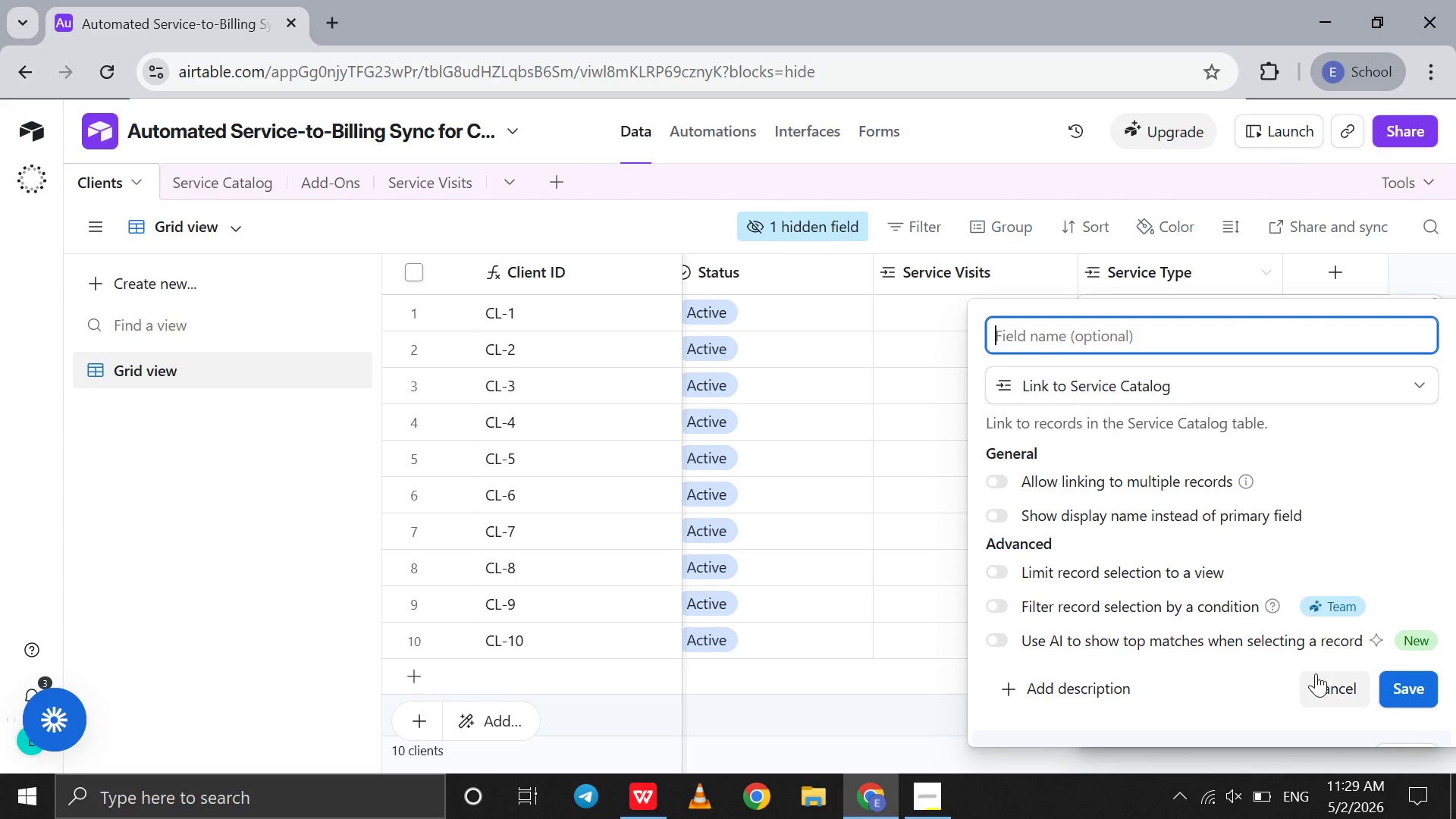 
left_click([1332, 687])
 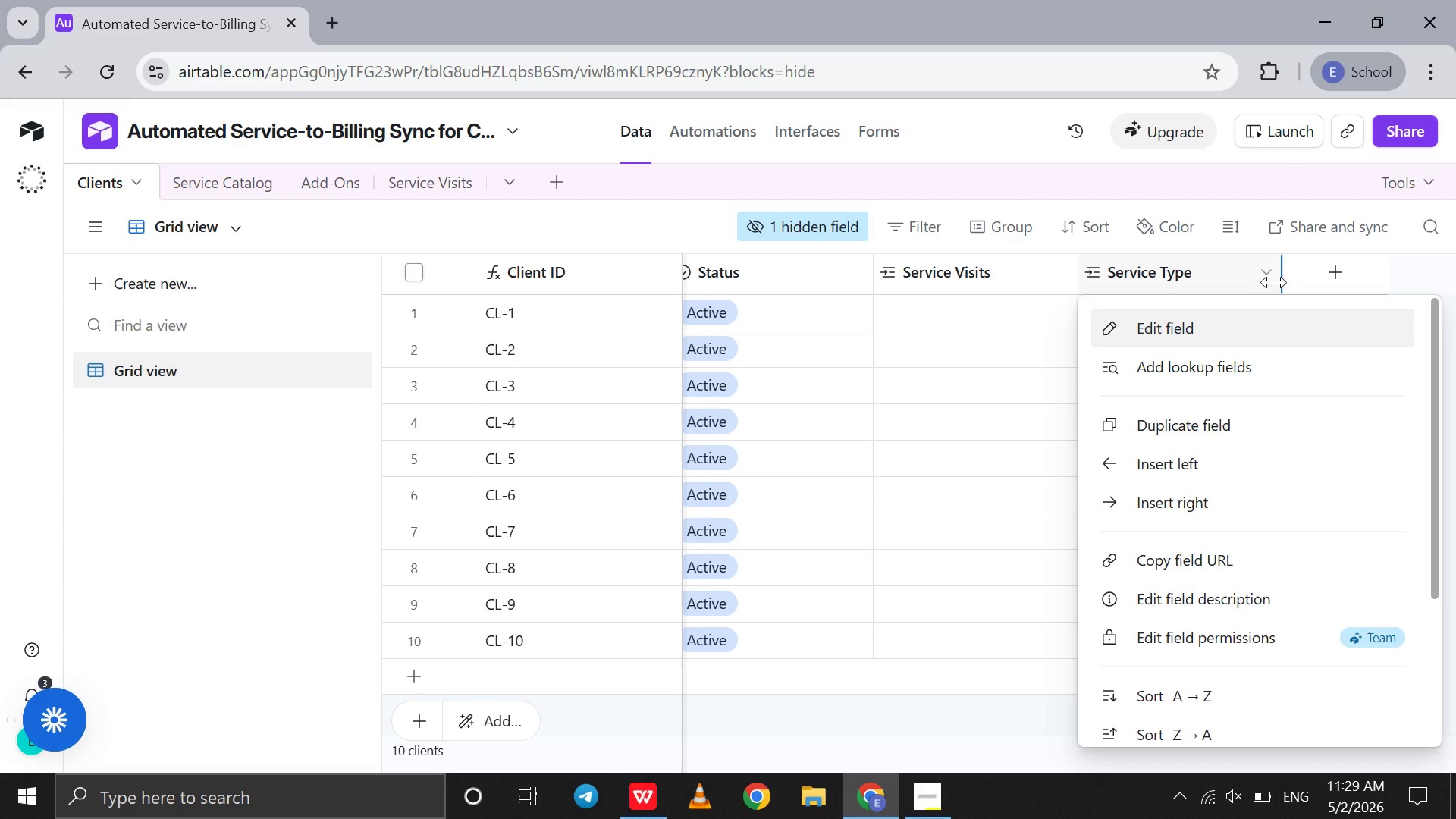 
left_click([1268, 278])
 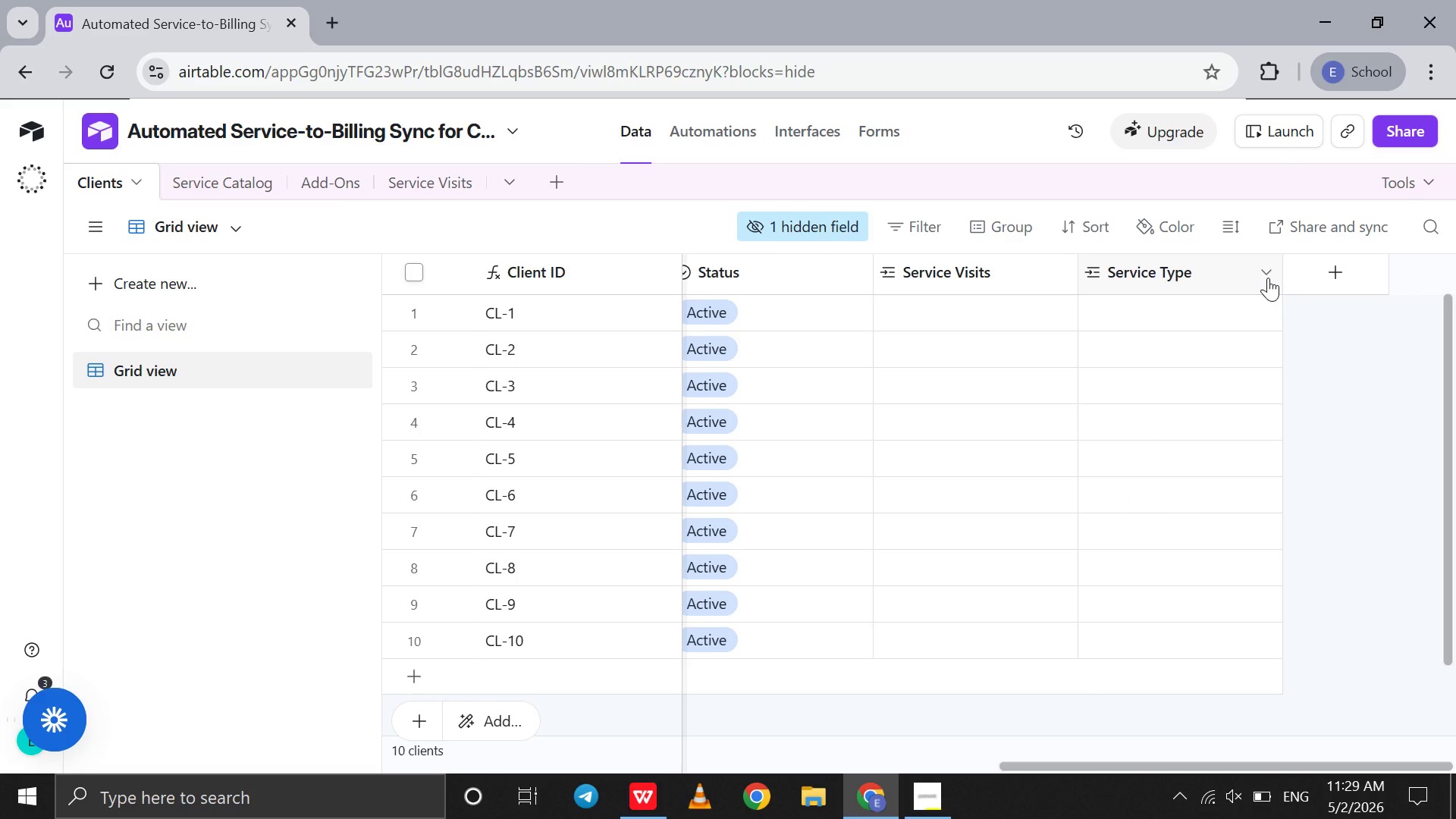 
left_click([1268, 278])
 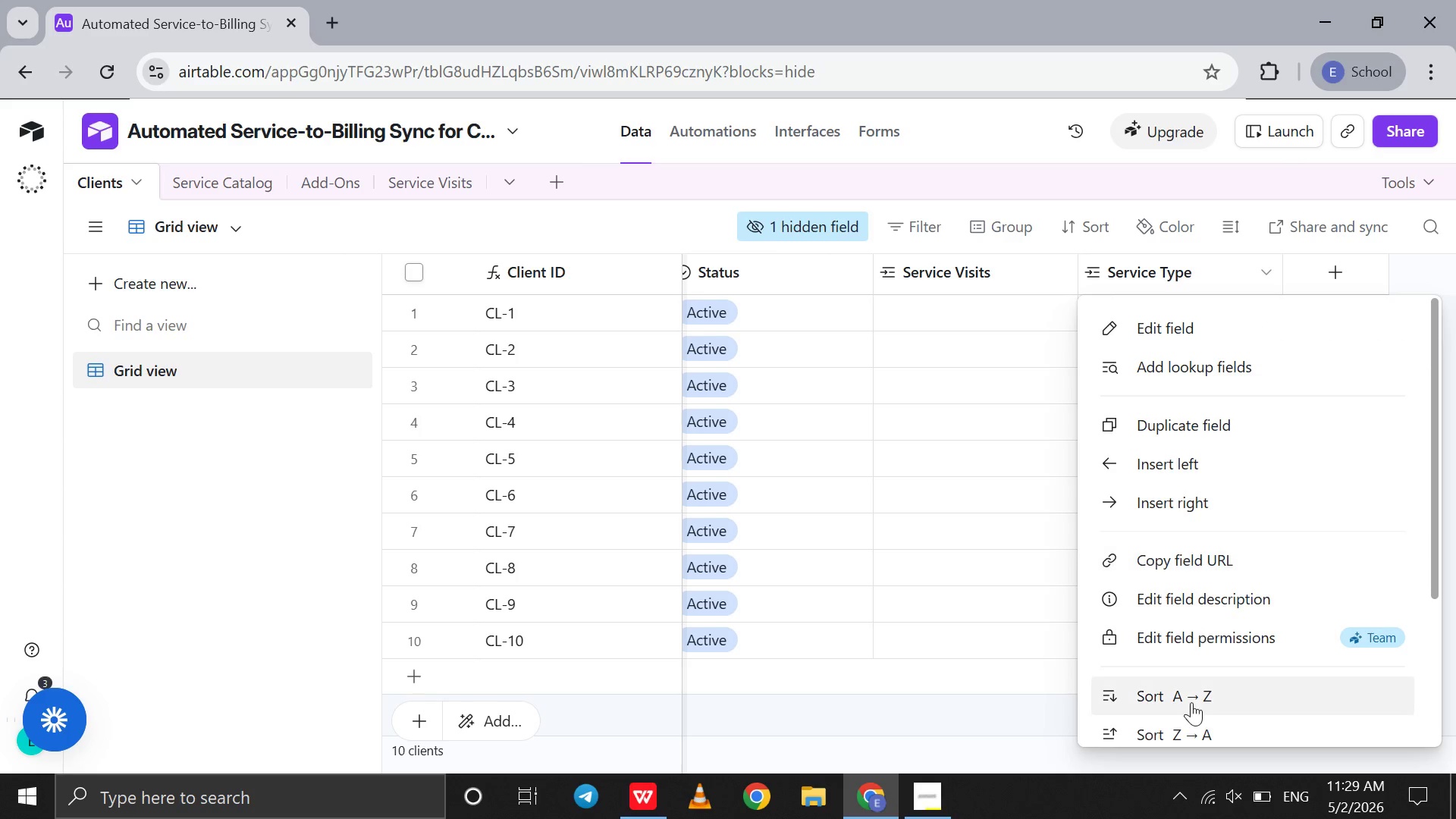 
scroll: coordinate [1191, 702], scroll_direction: down, amount: 37.0
 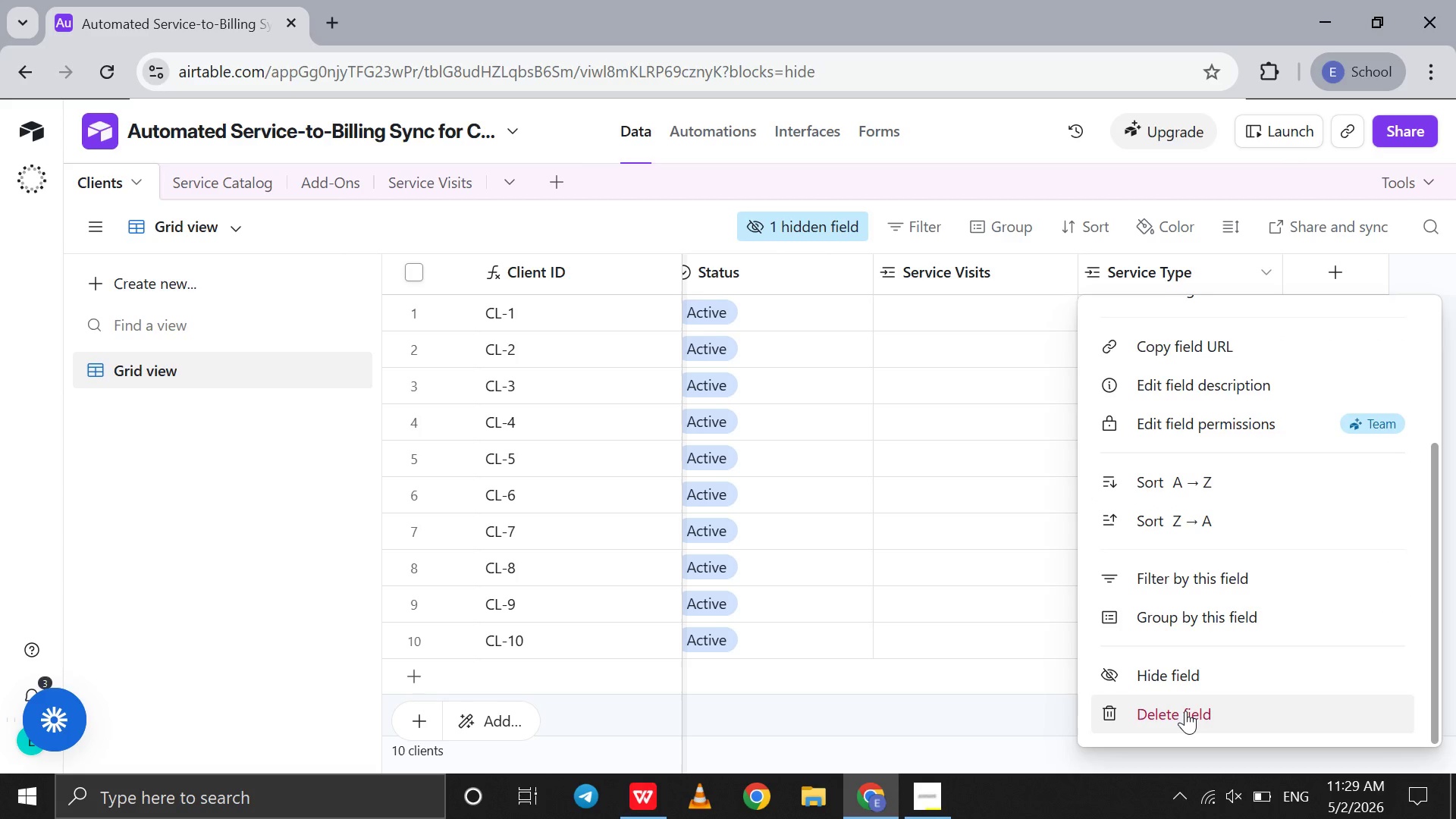 
left_click([1185, 711])
 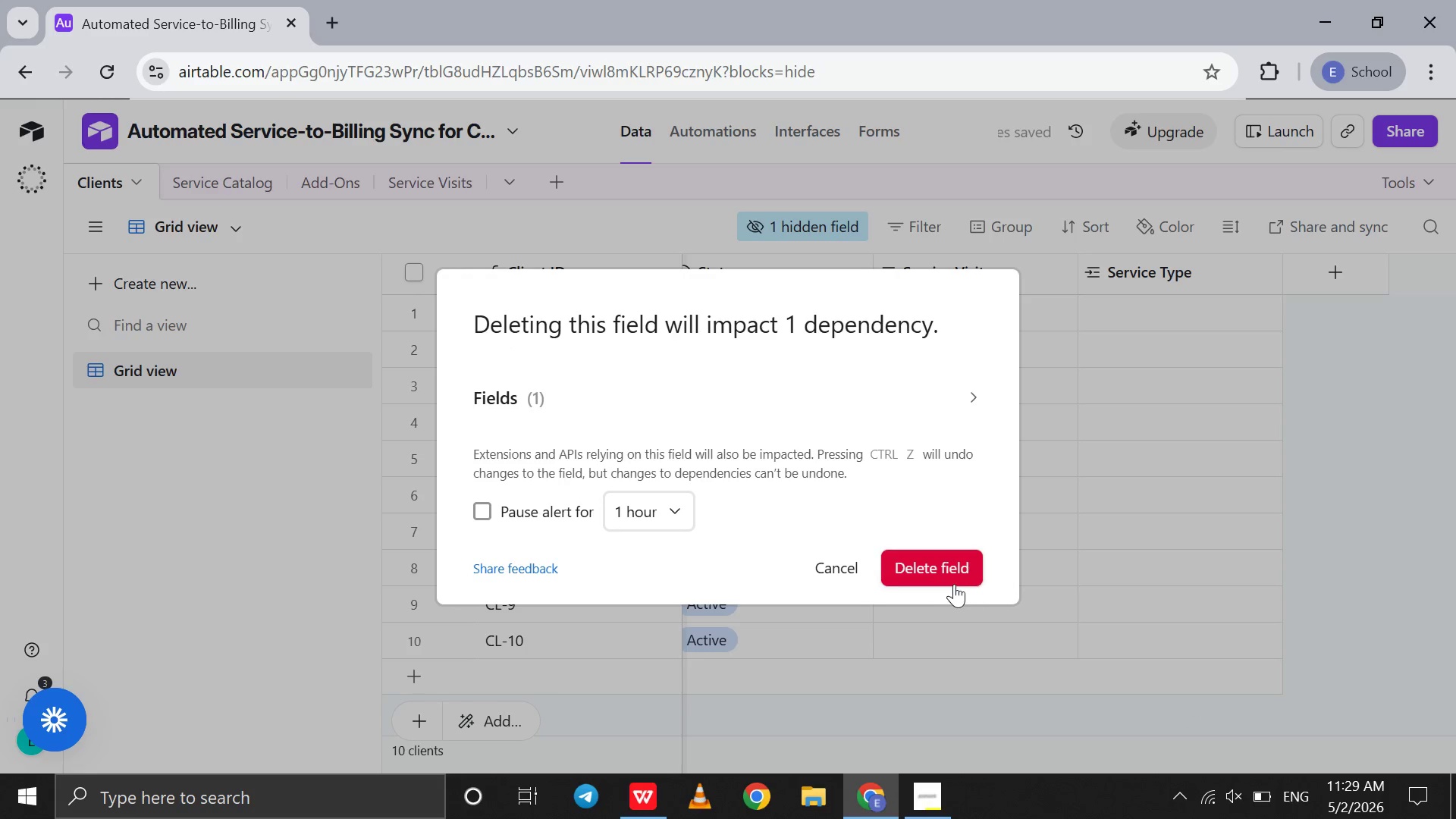 
left_click([946, 573])
 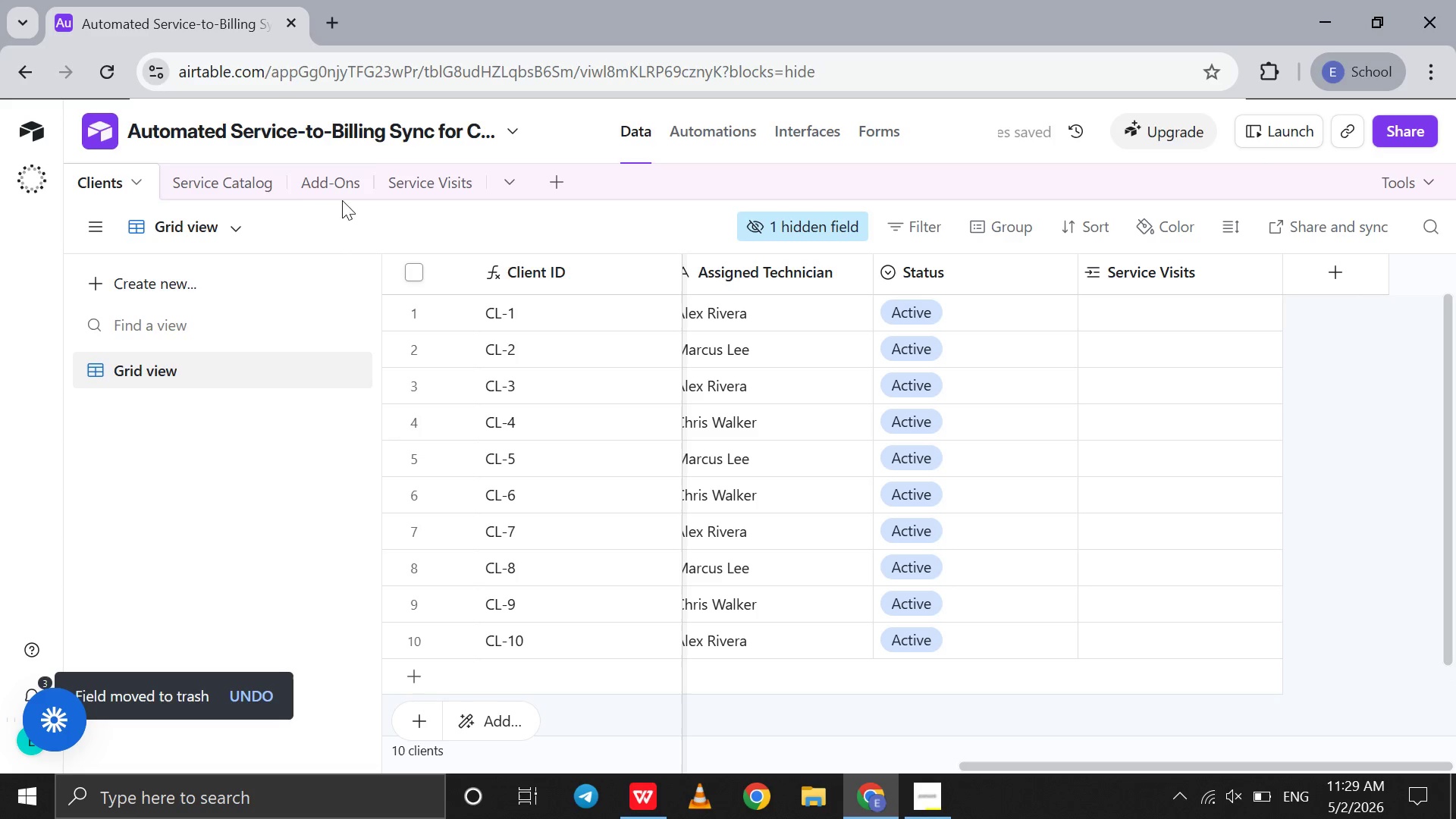 
left_click([253, 195])
 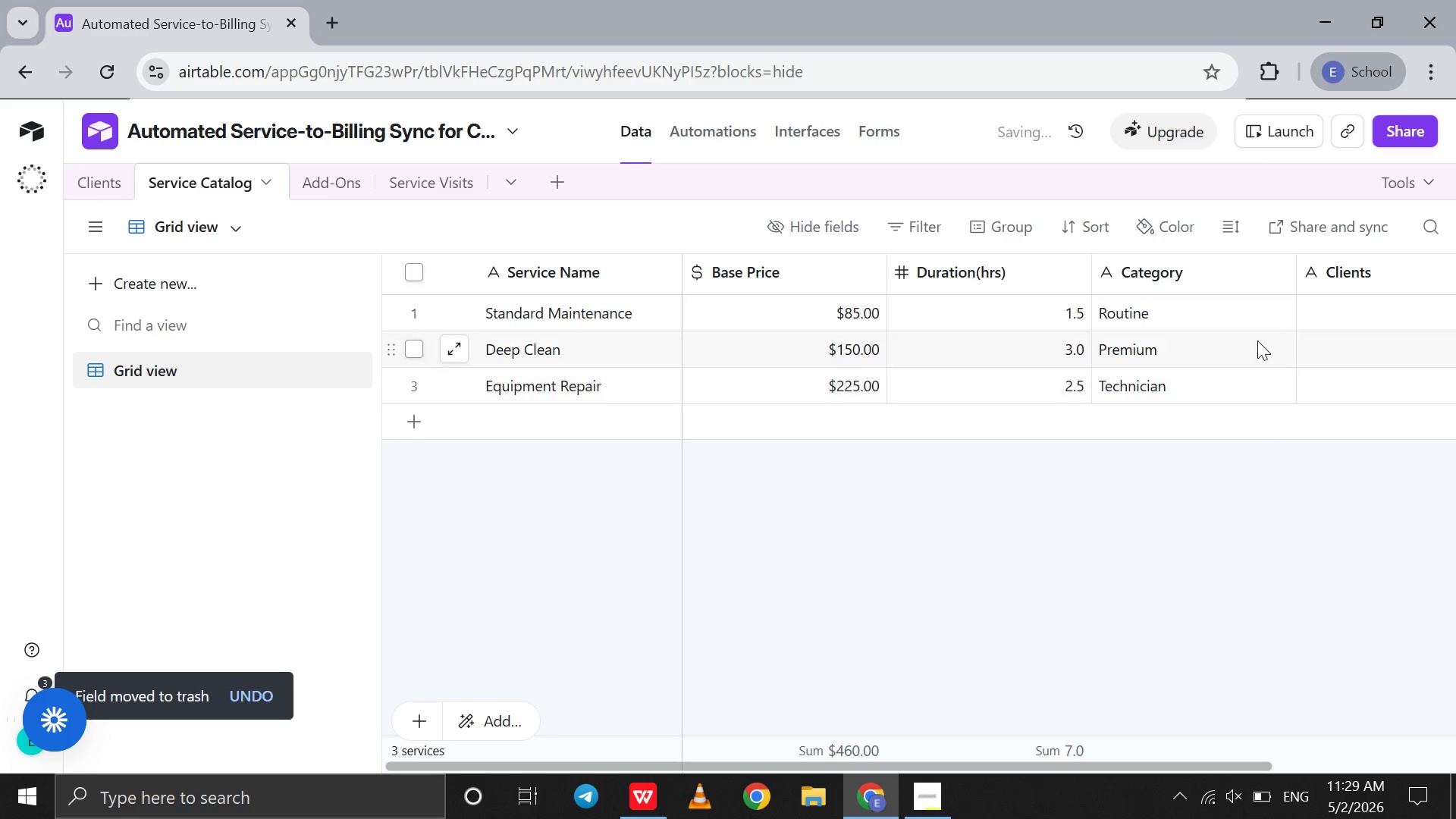 
scroll: coordinate [1366, 255], scroll_direction: down, amount: 7.0
 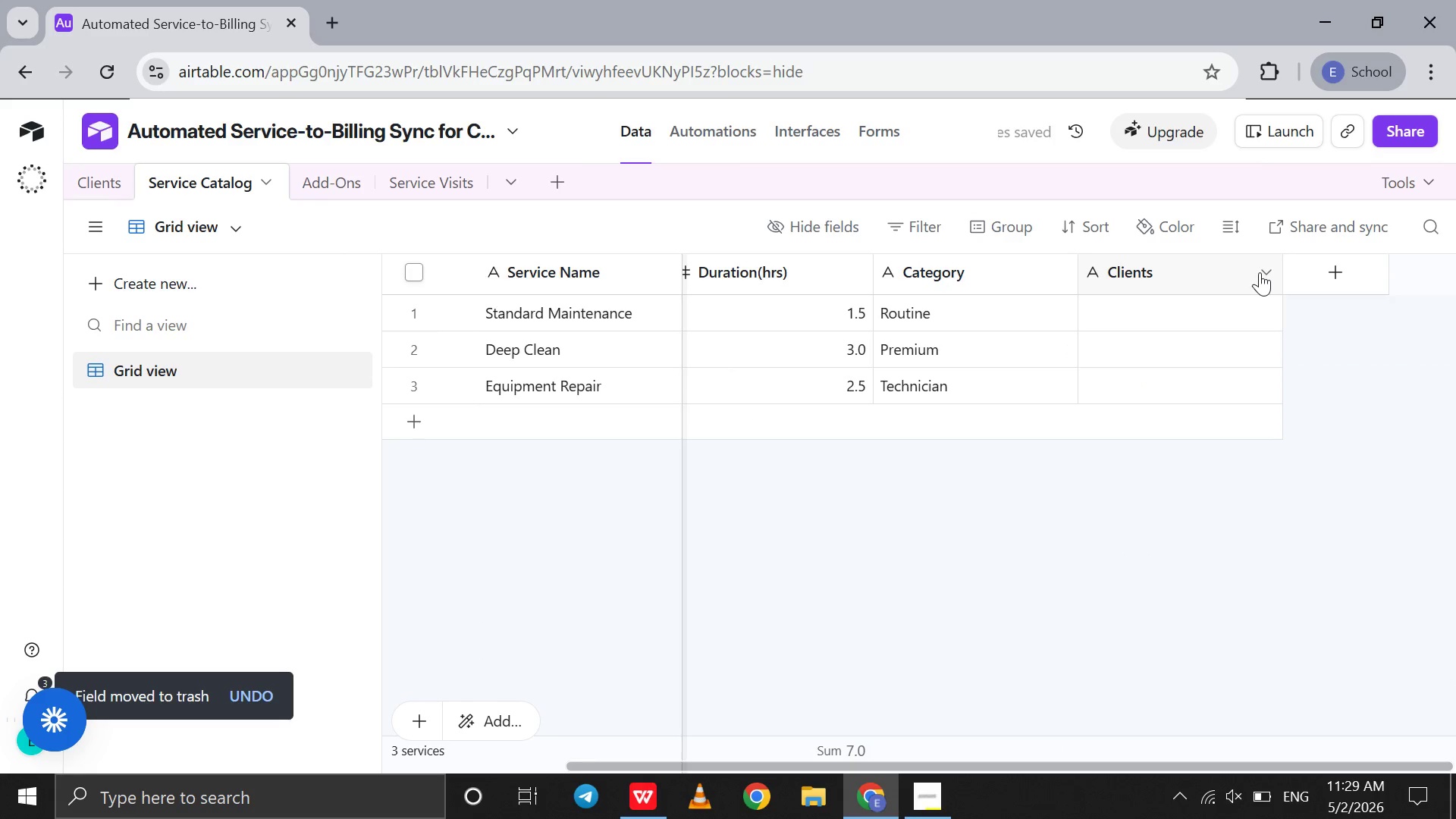 
left_click([1260, 272])
 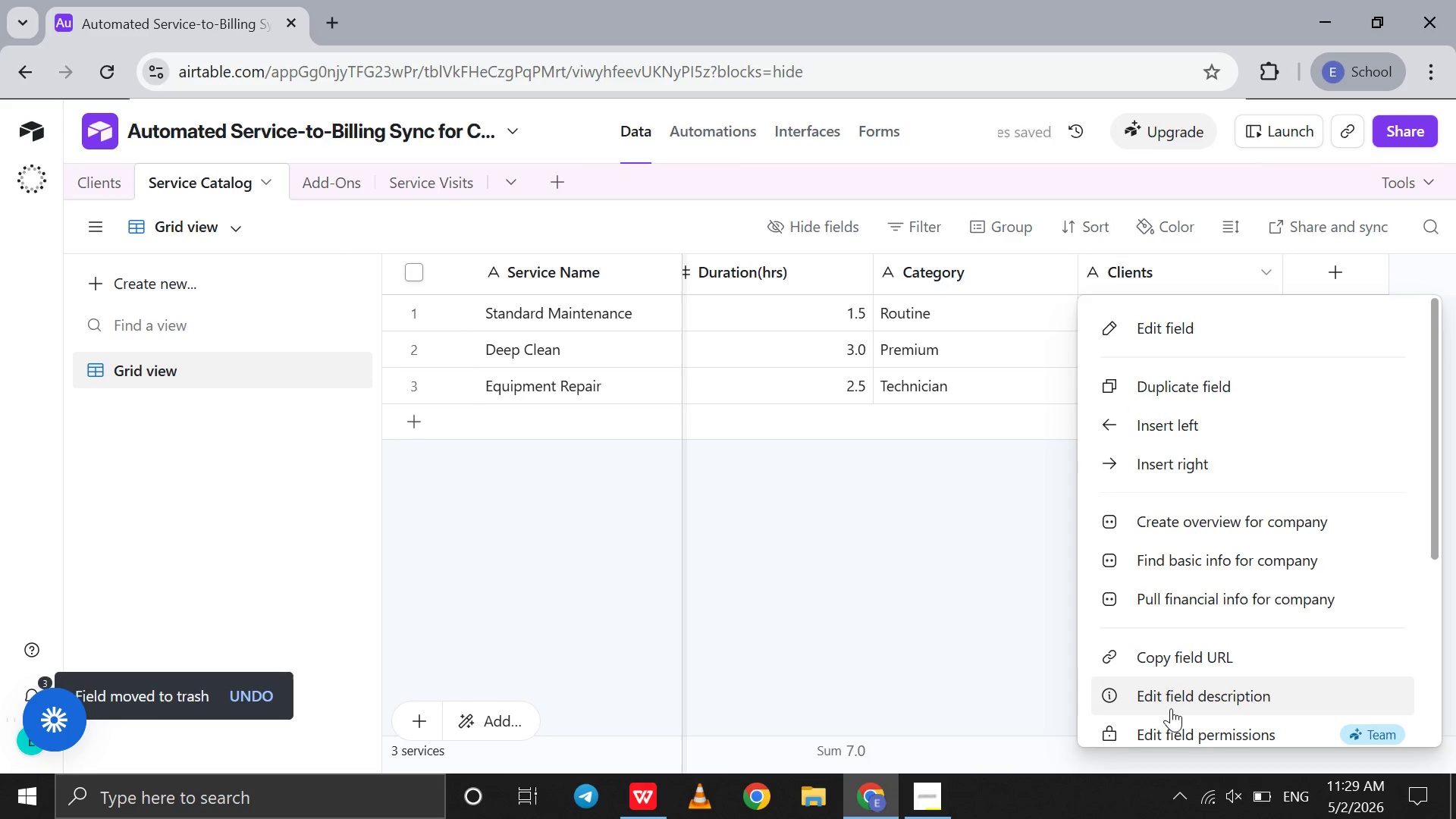 
left_click([1167, 714])
 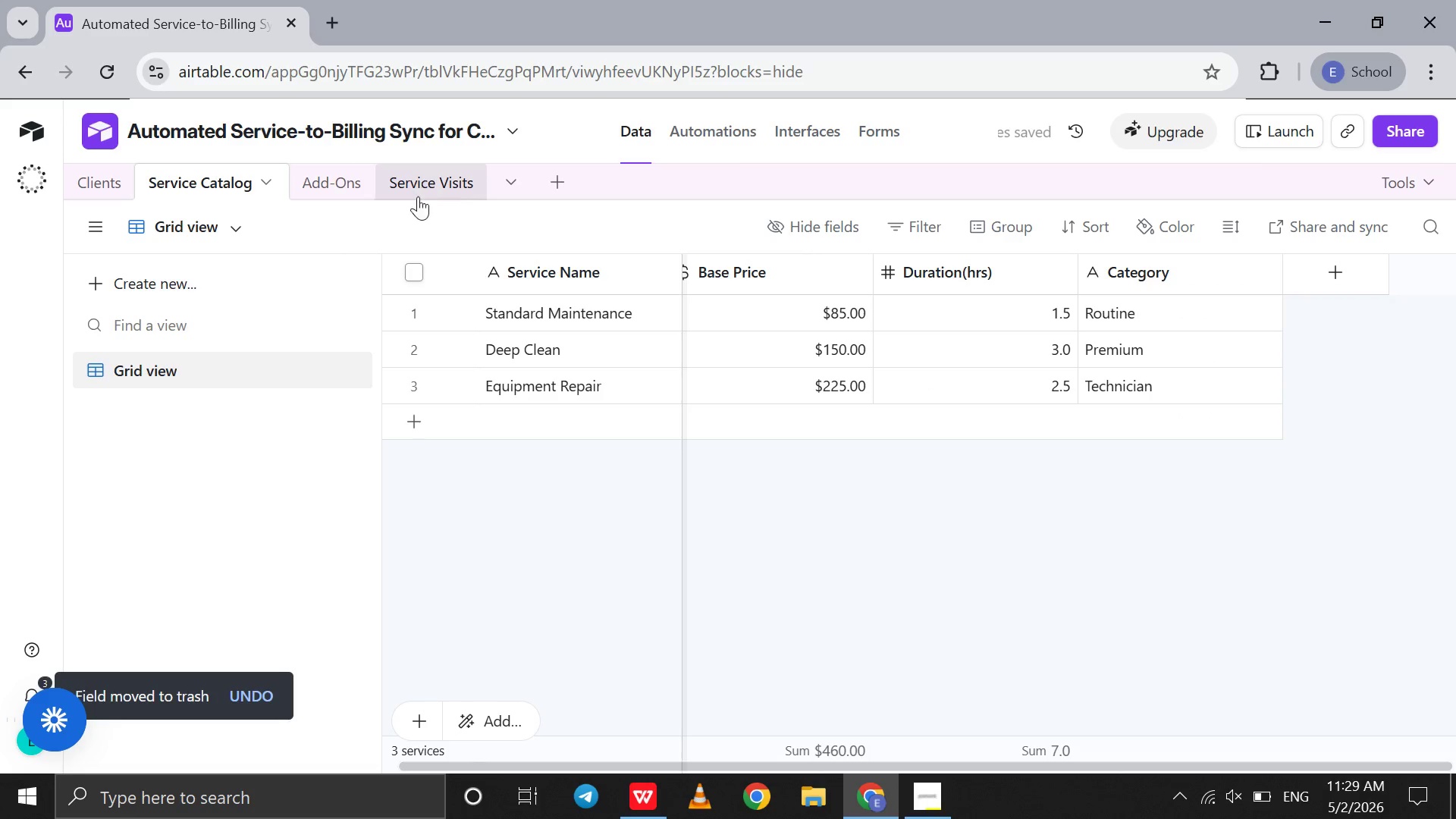 
scroll: coordinate [1171, 708], scroll_direction: down, amount: 42.0
 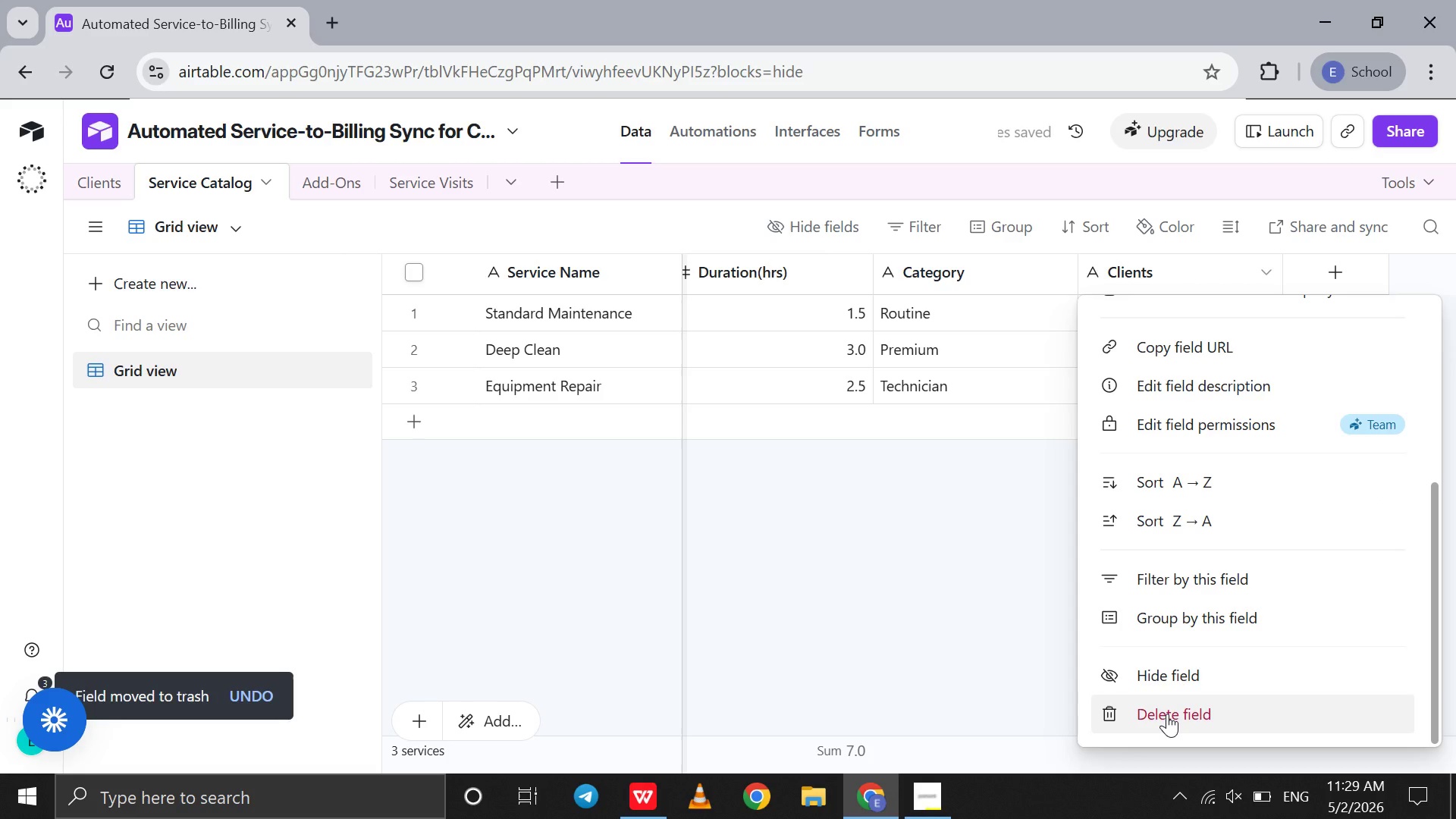 
left_click([428, 184])
 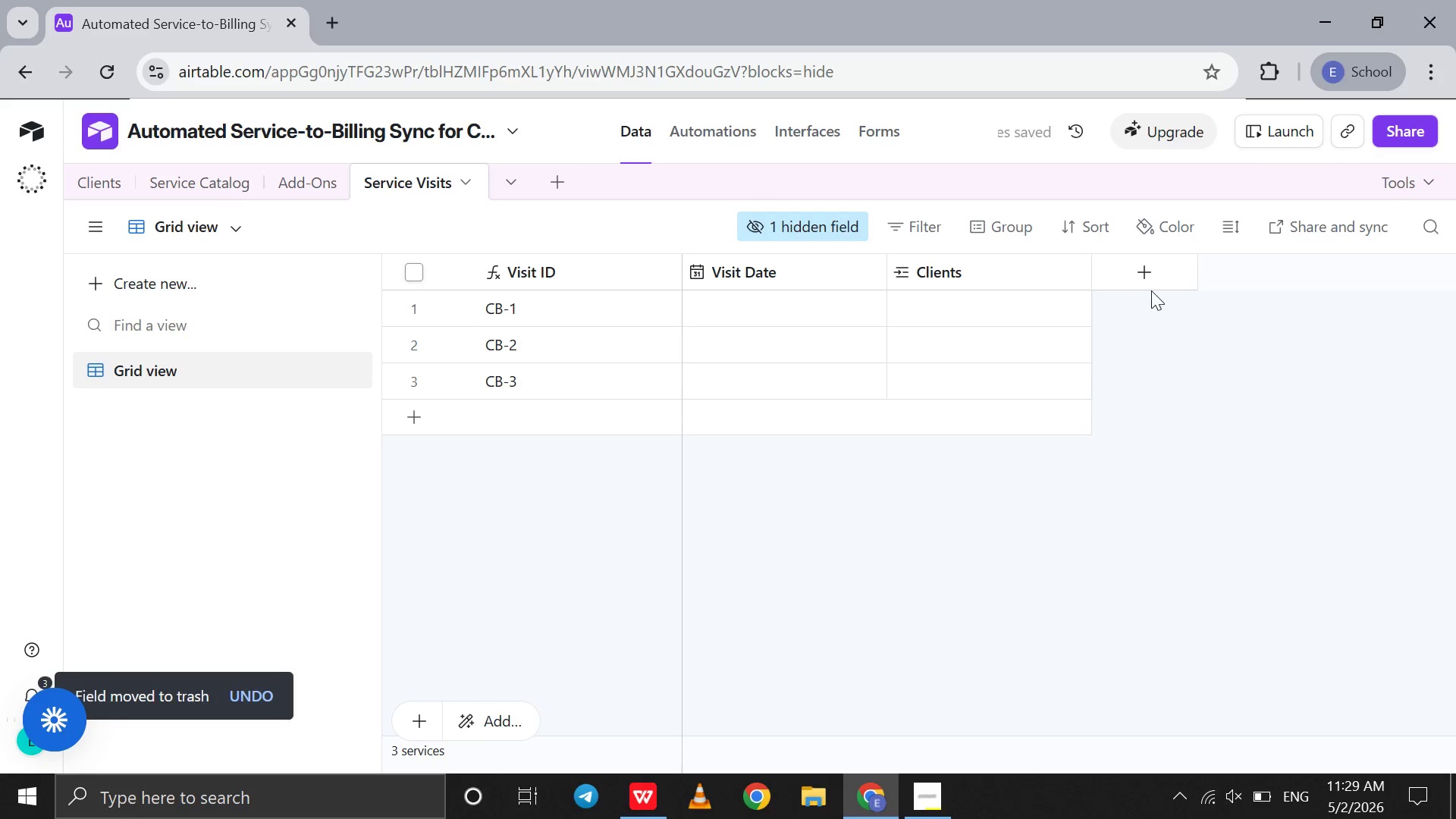 
left_click([1150, 284])
 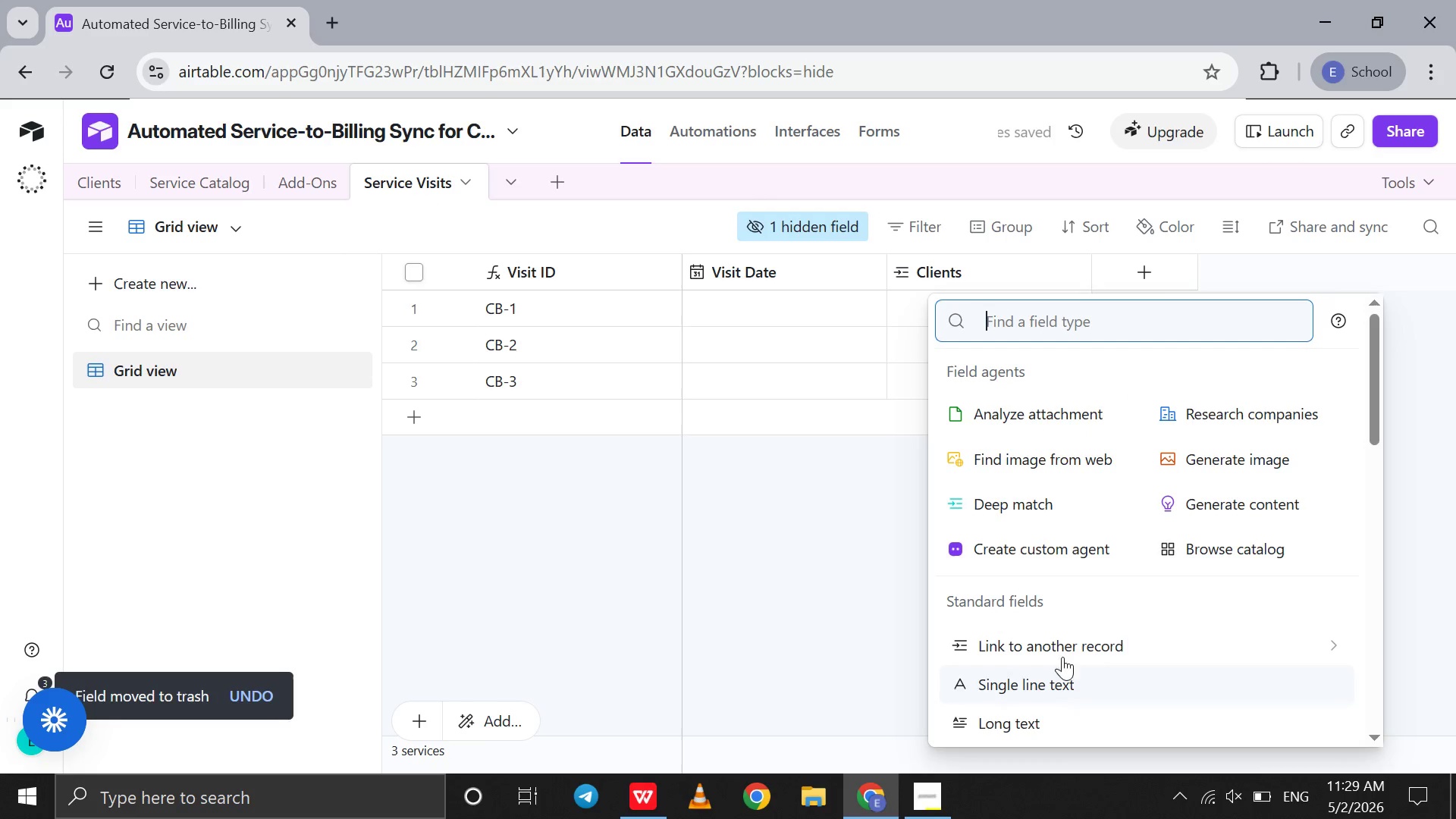 
left_click([1067, 649])
 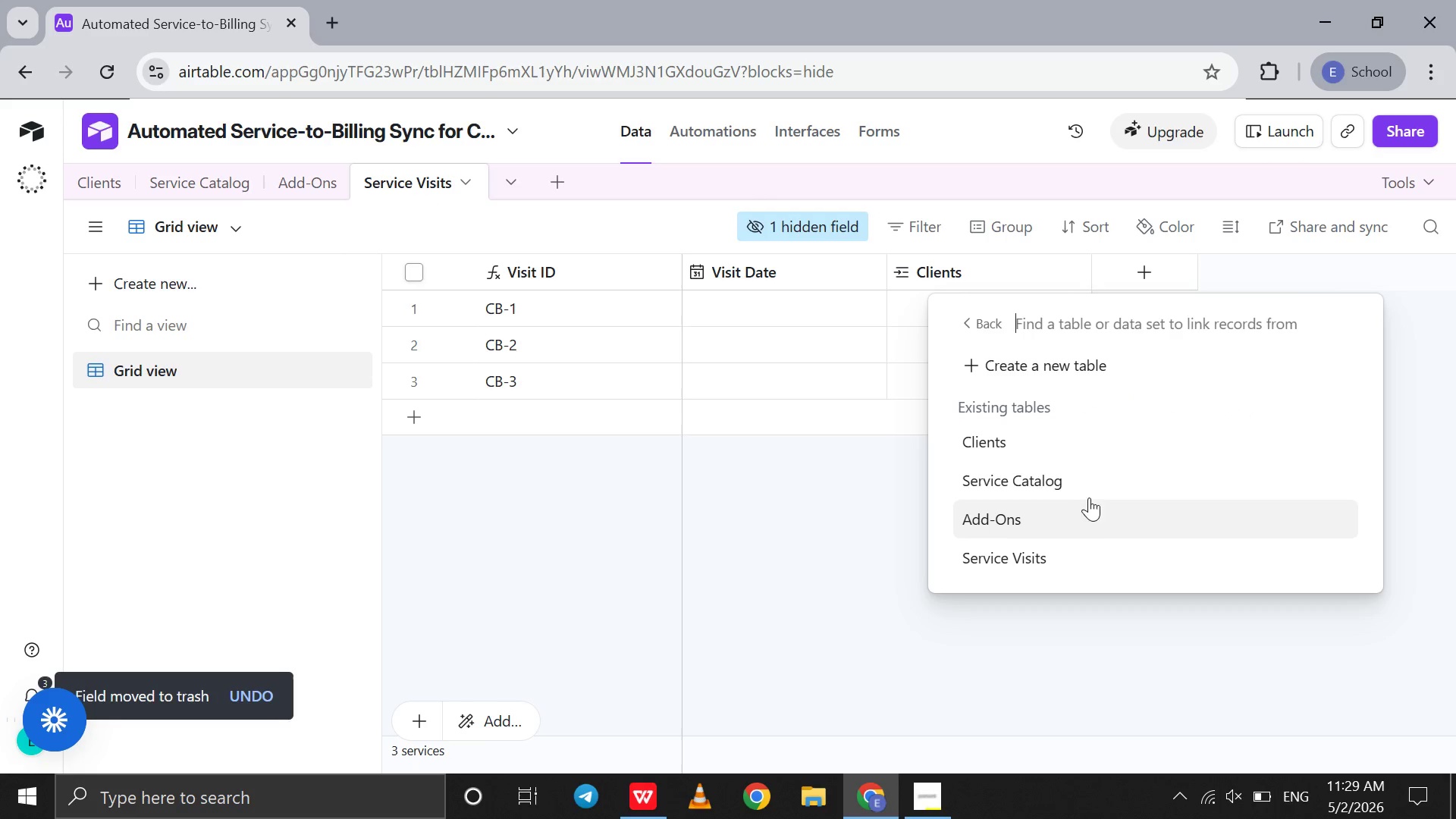 
left_click([1100, 485])
 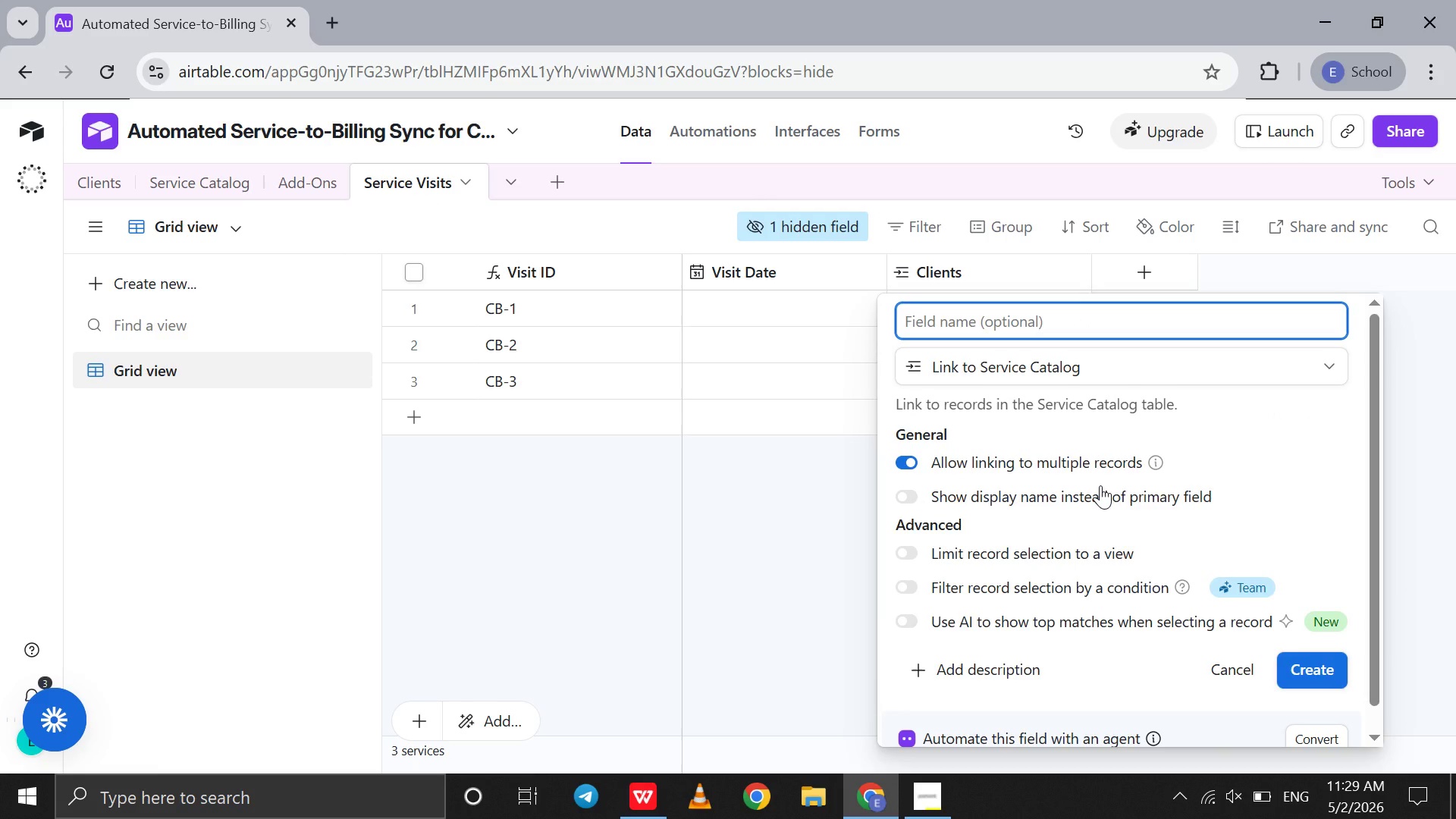 
key(Control+V)
 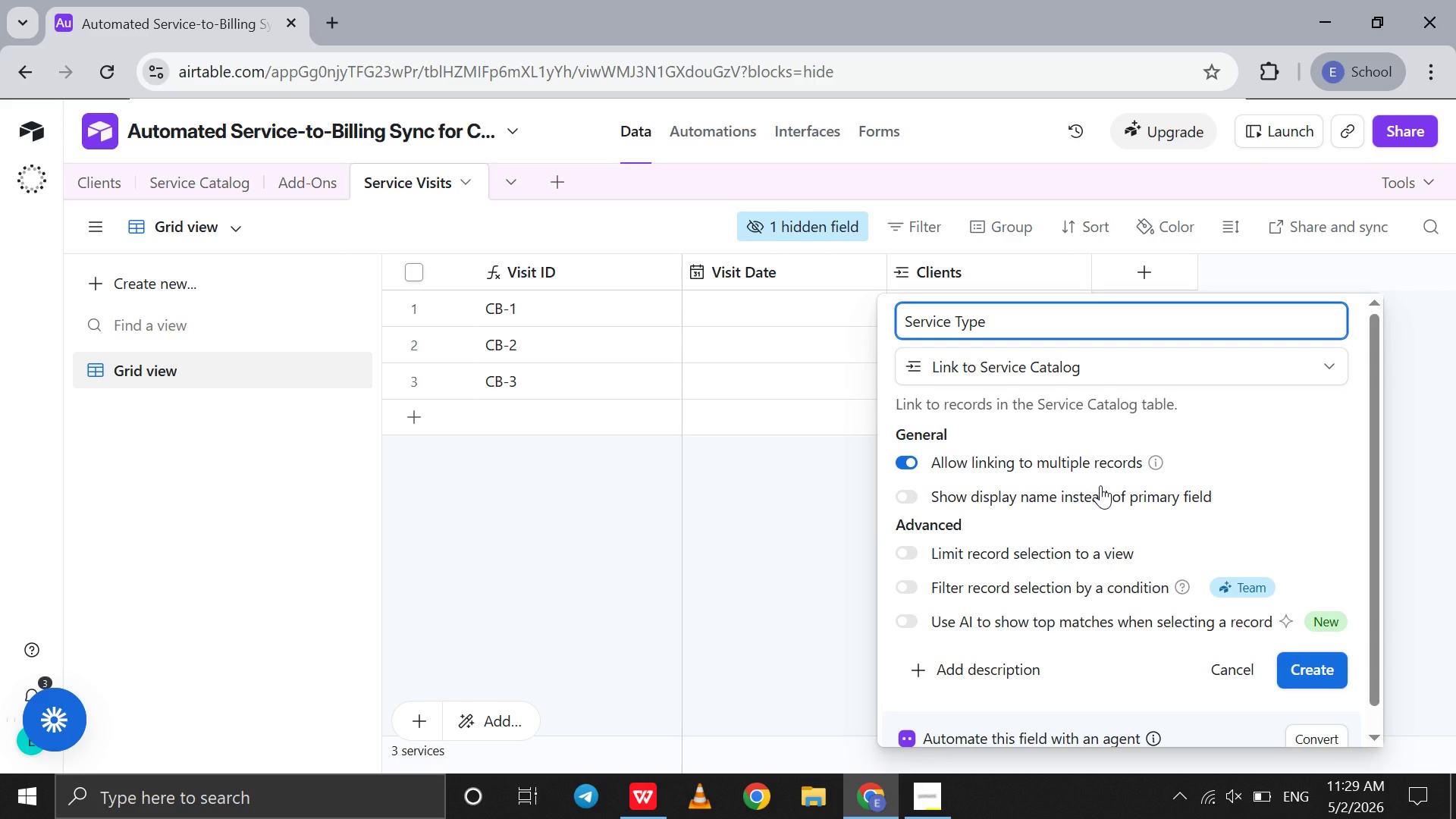 
key(Enter)
 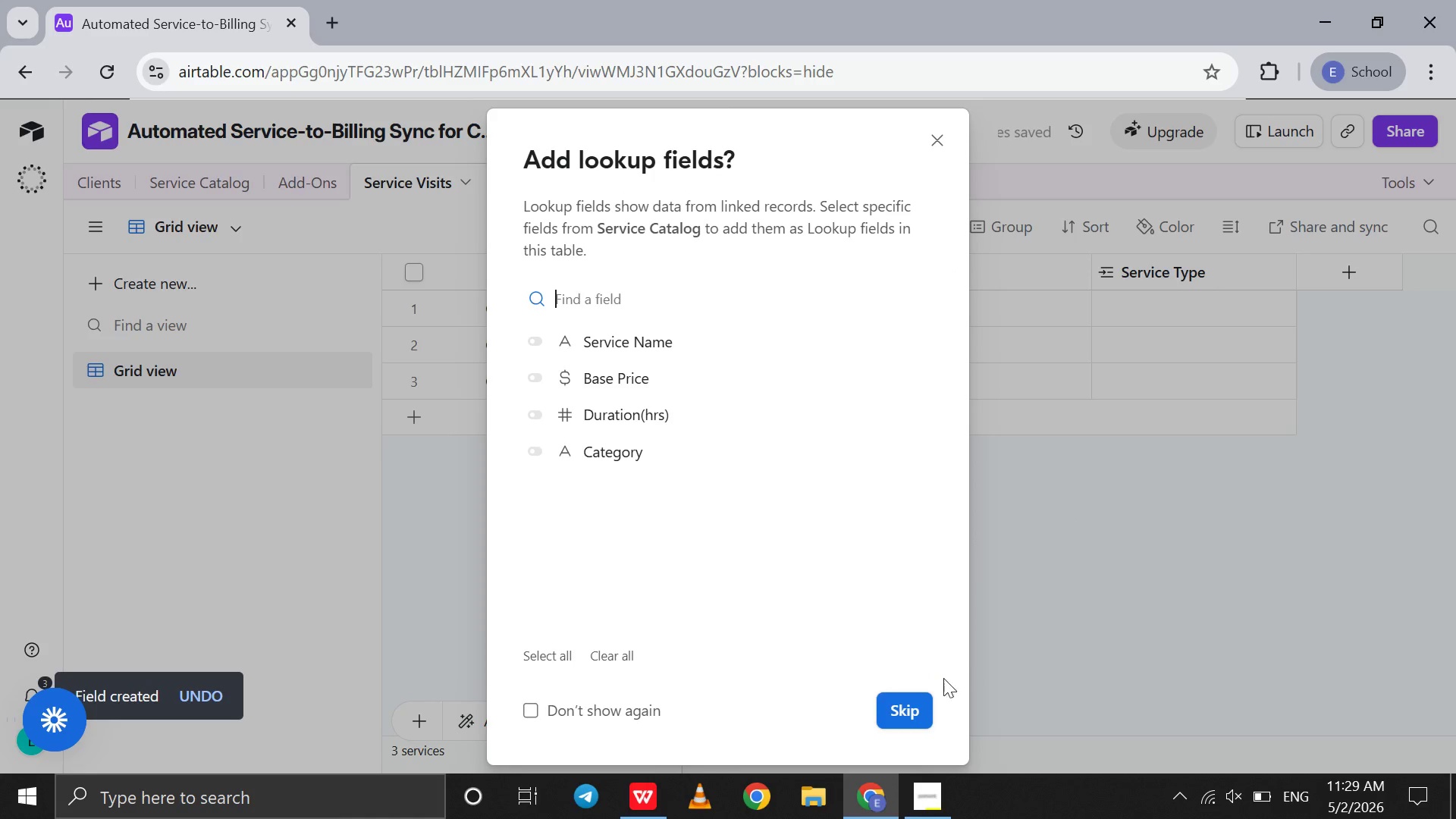 
left_click([928, 711])
 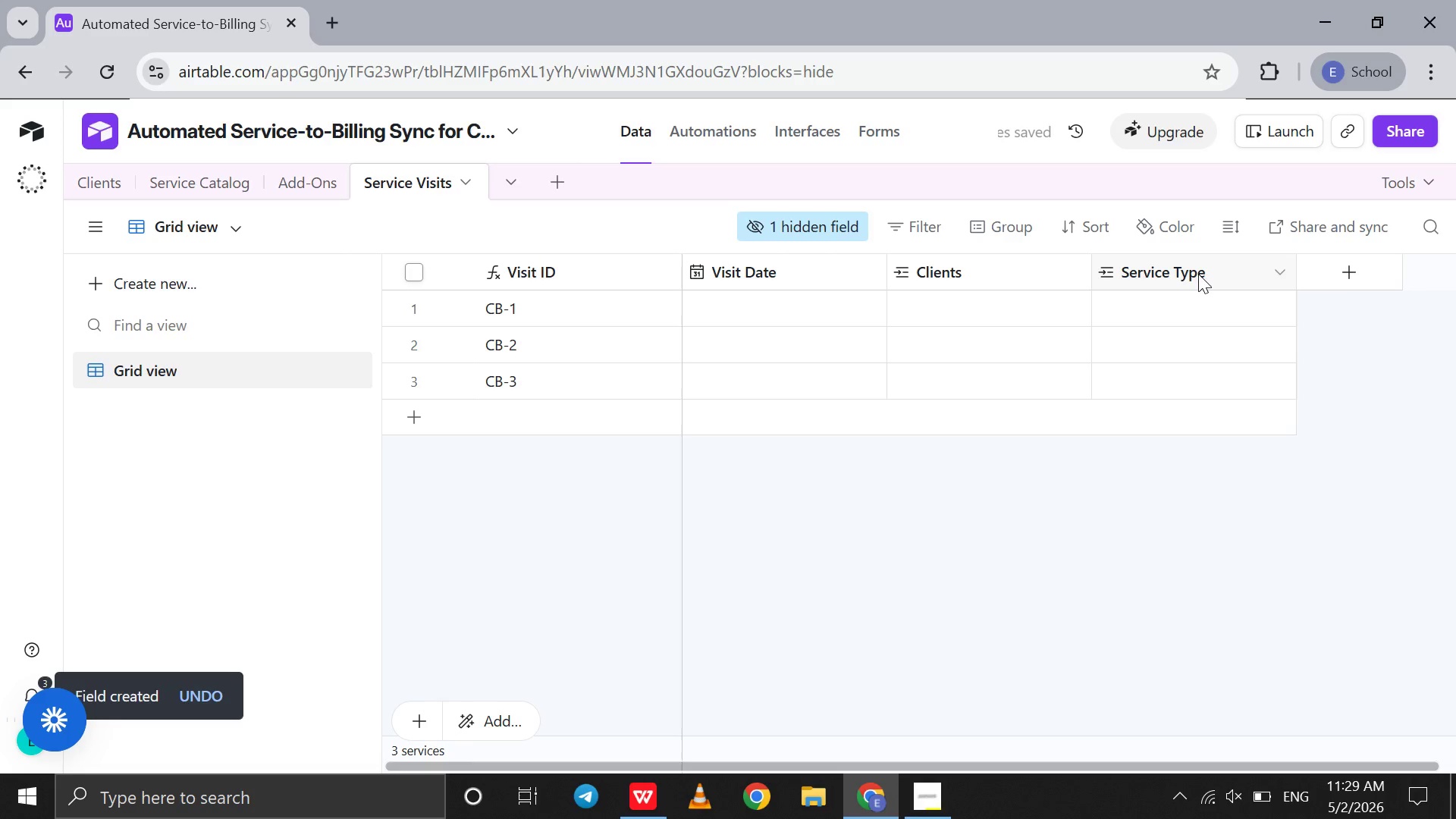 
double_click([1198, 274])
 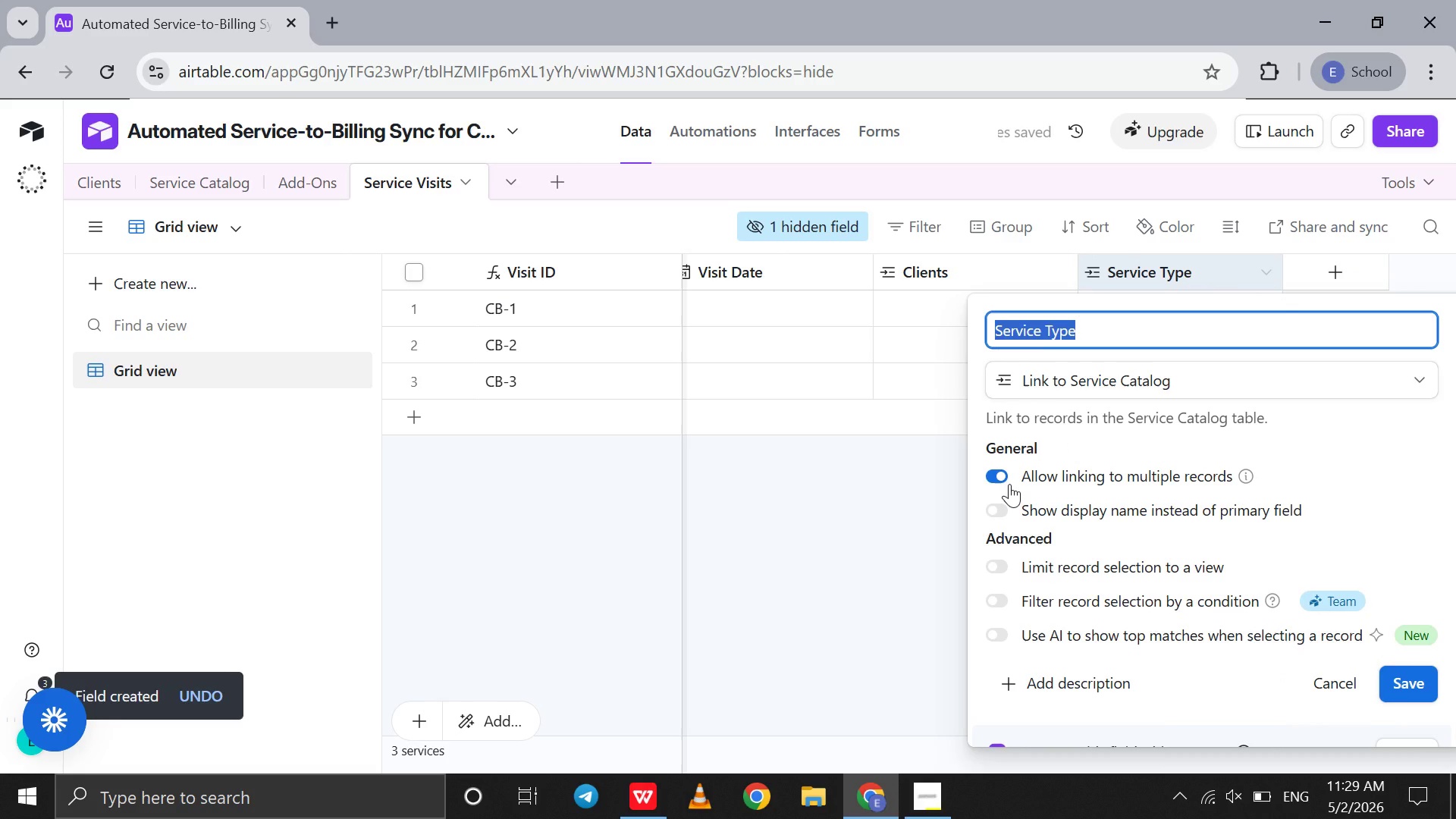 
left_click([1009, 484])
 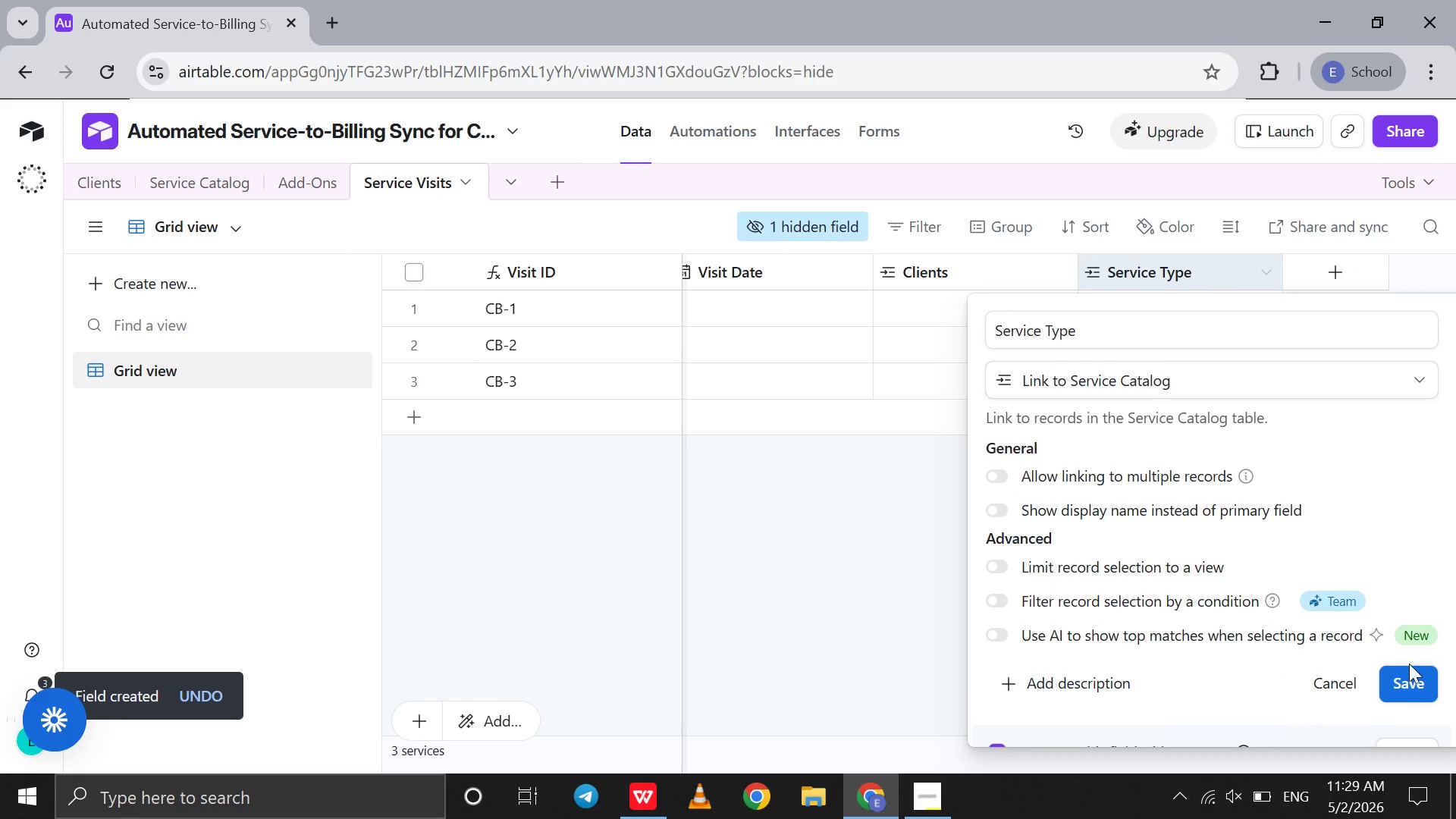 
left_click([1409, 687])
 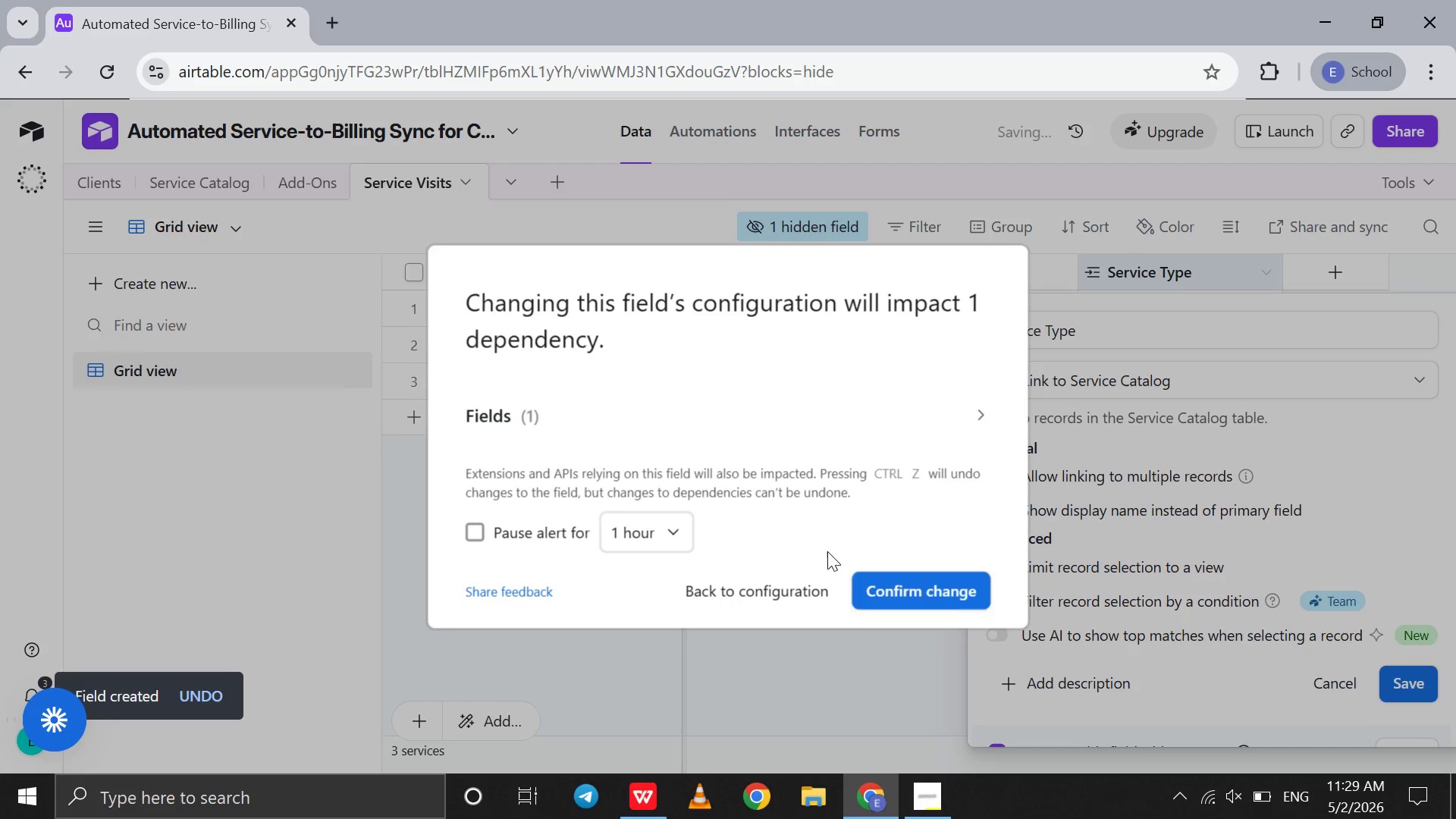 
left_click([827, 551])
 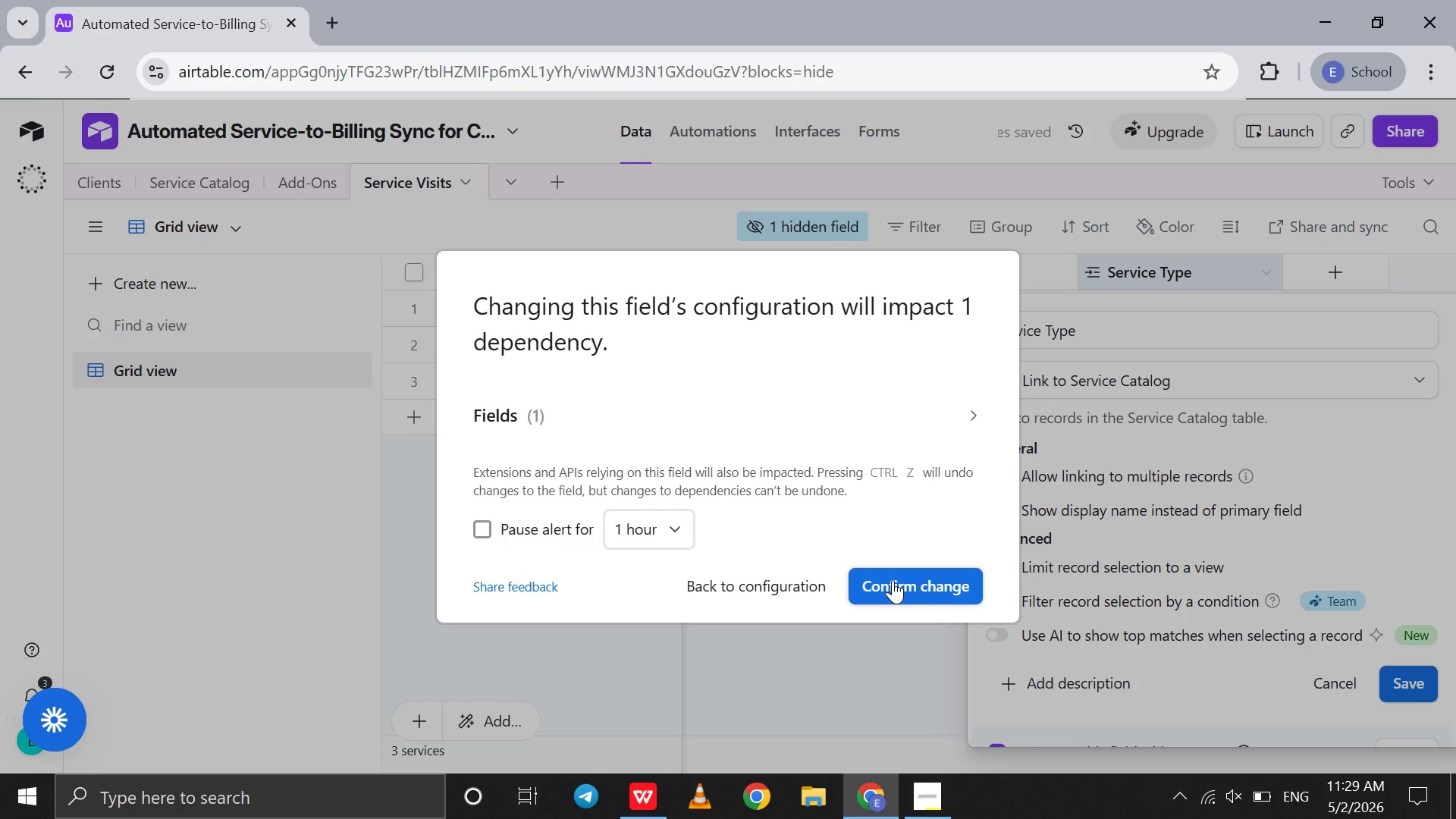 
left_click([893, 580])
 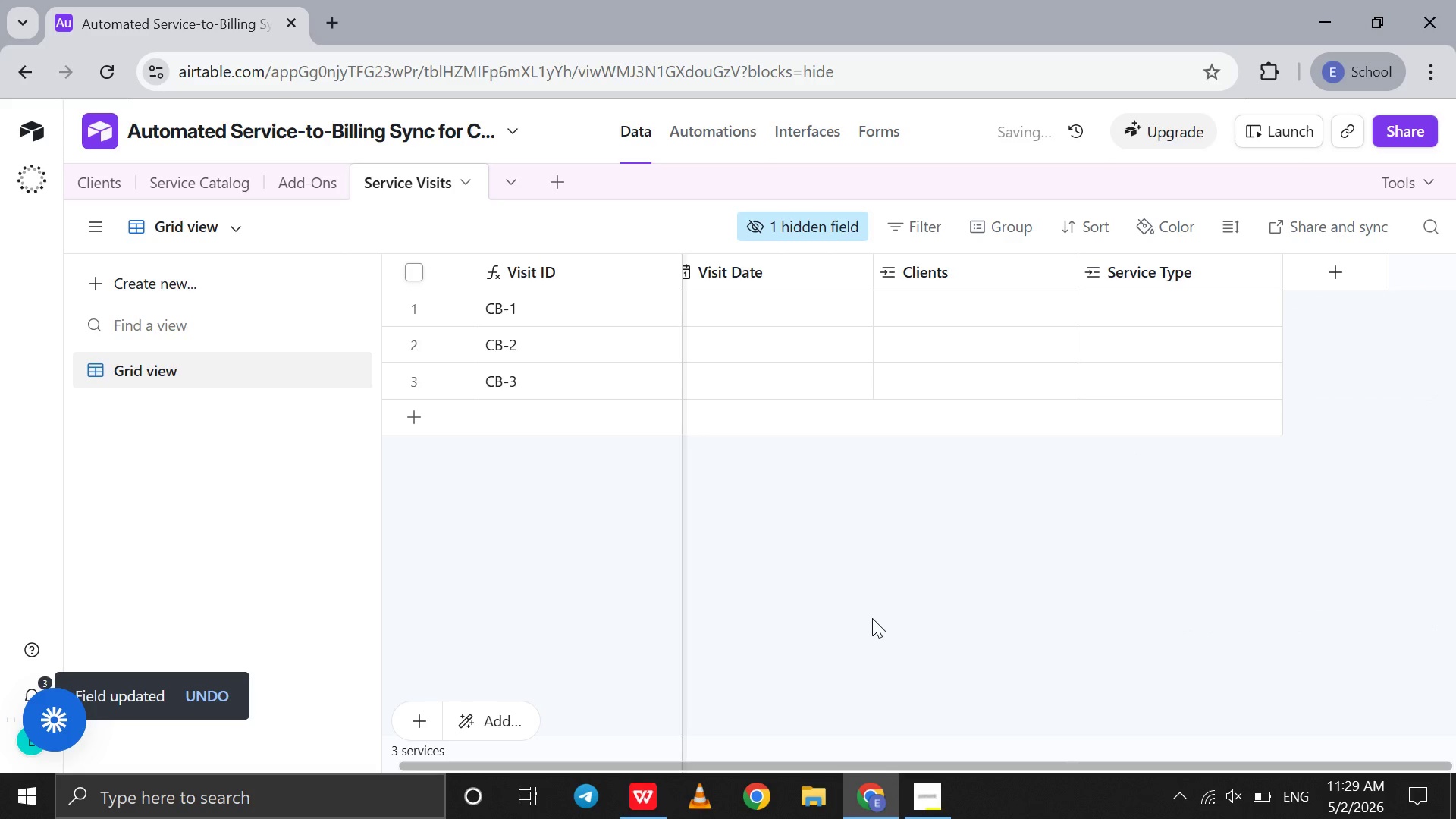 
left_click([872, 618])
 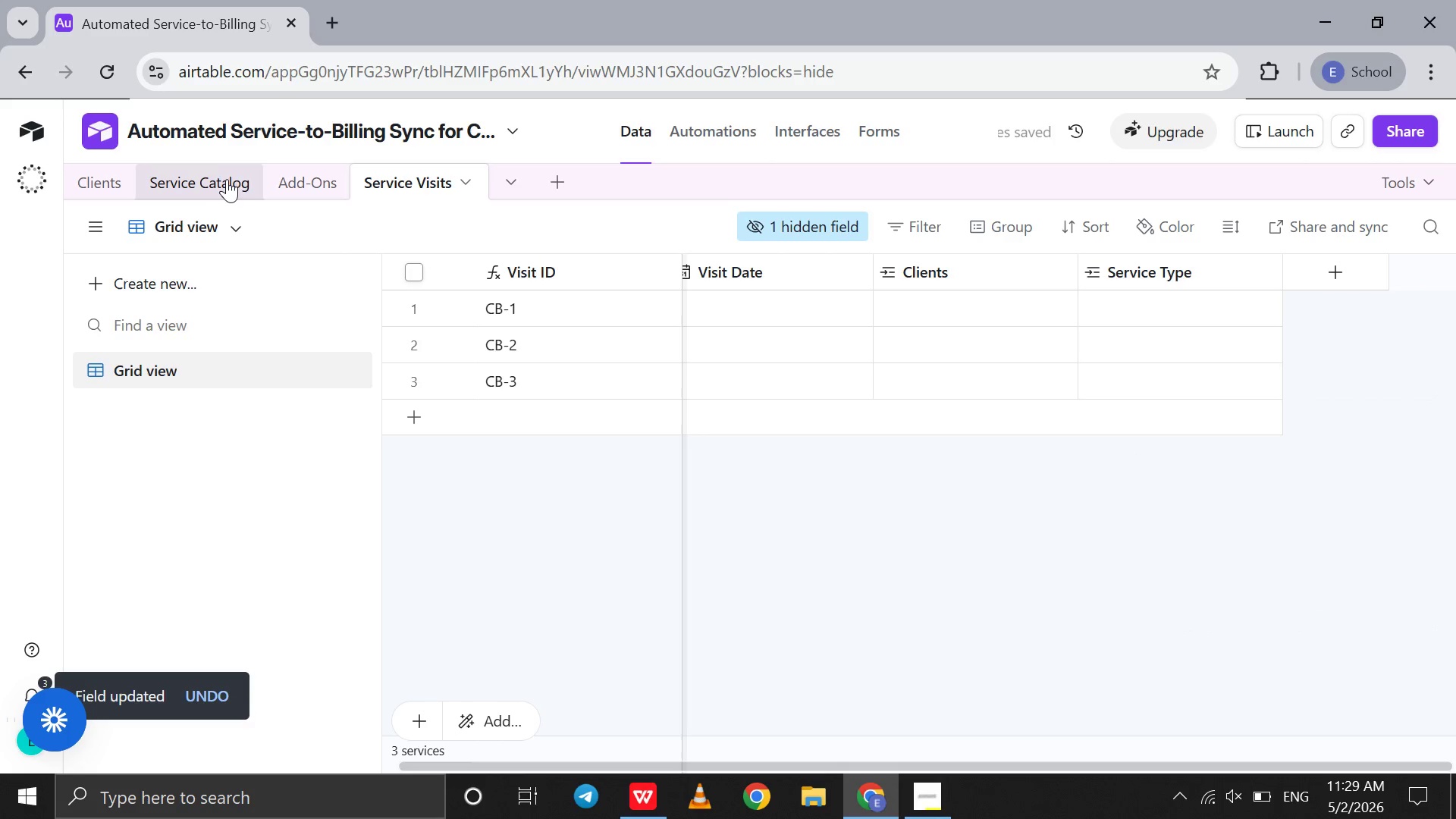 
left_click([224, 179])
 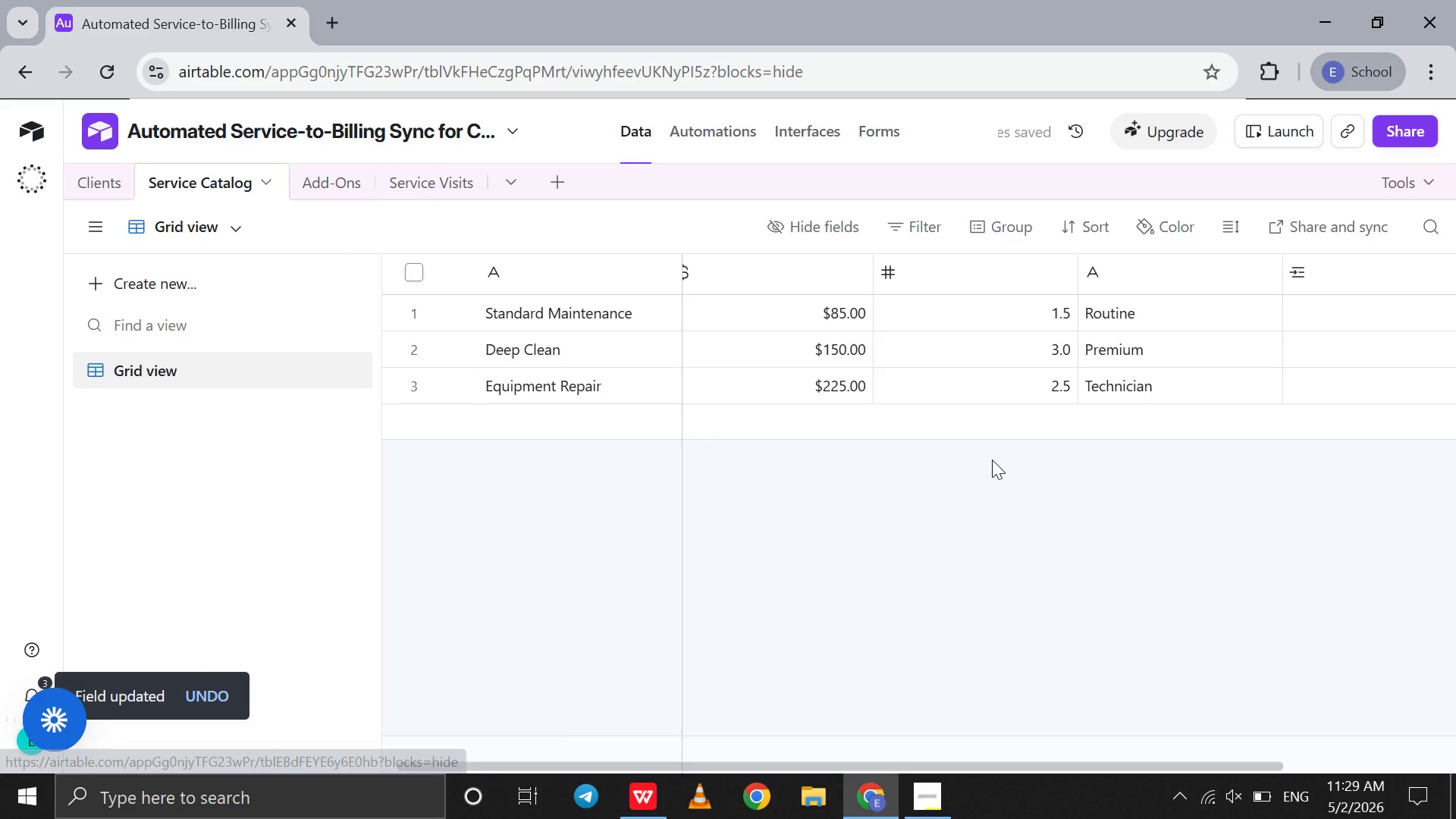 
scroll: coordinate [992, 460], scroll_direction: down, amount: 8.0
 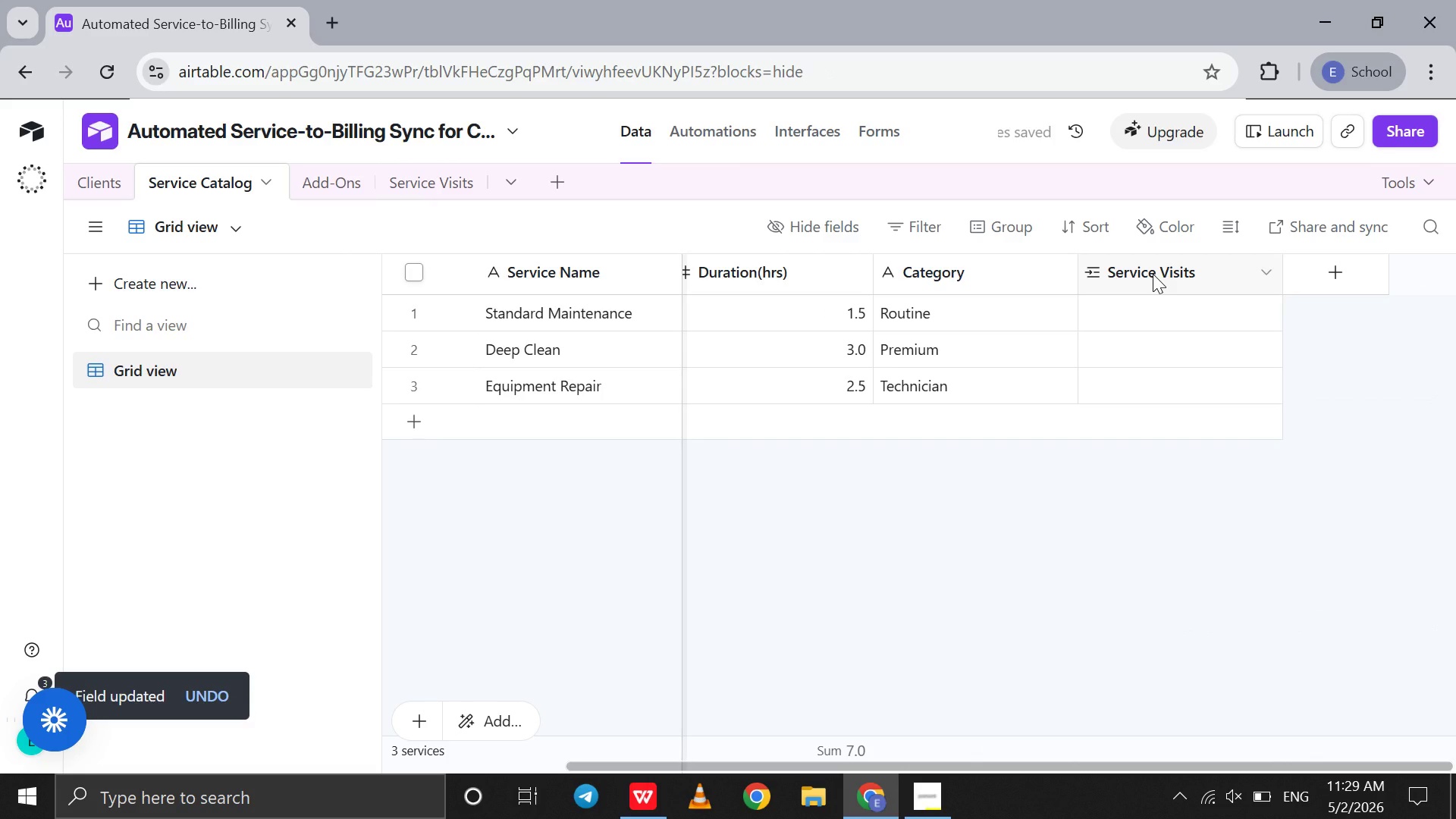 
double_click([1153, 274])
 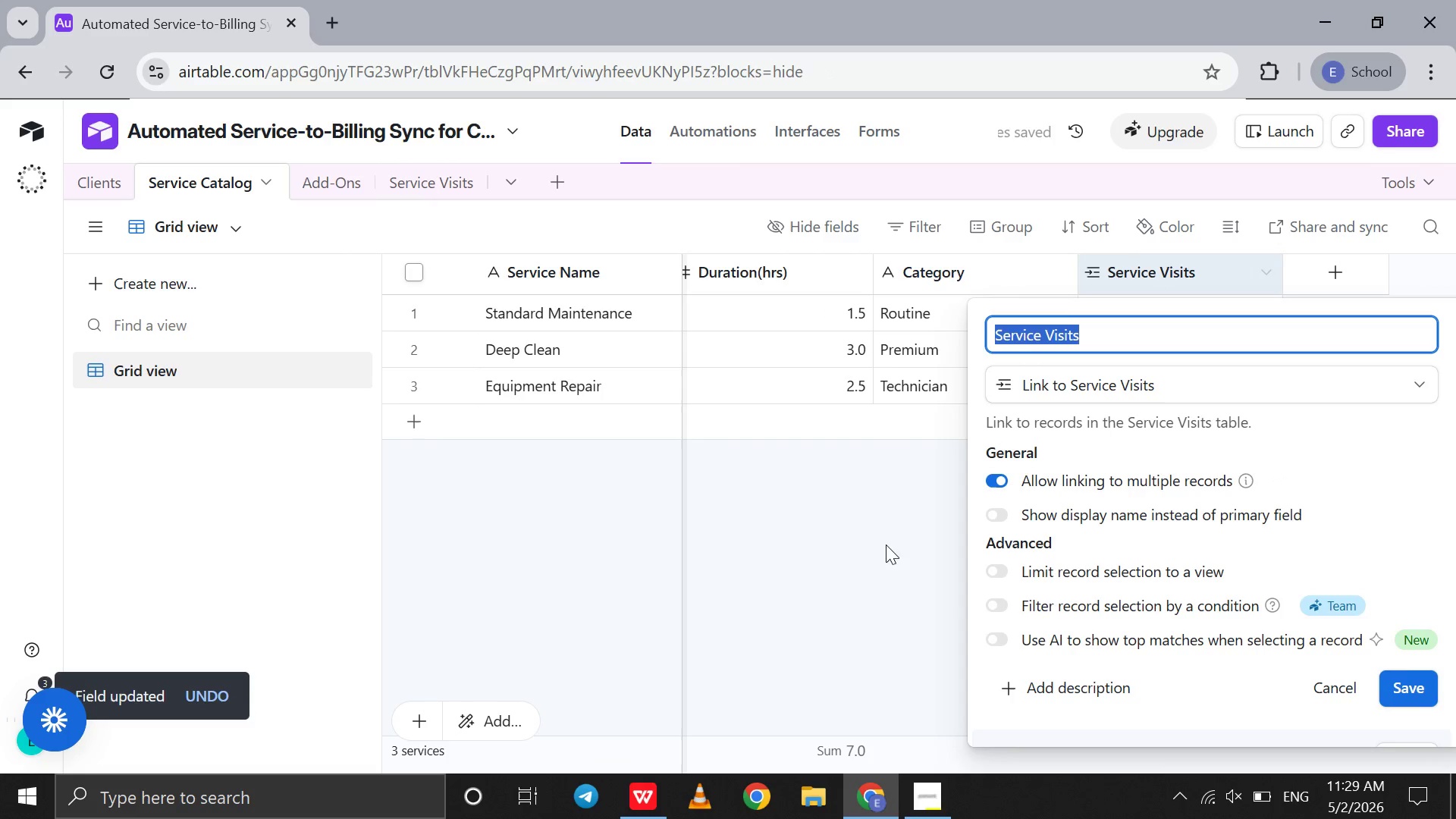 
left_click([877, 557])
 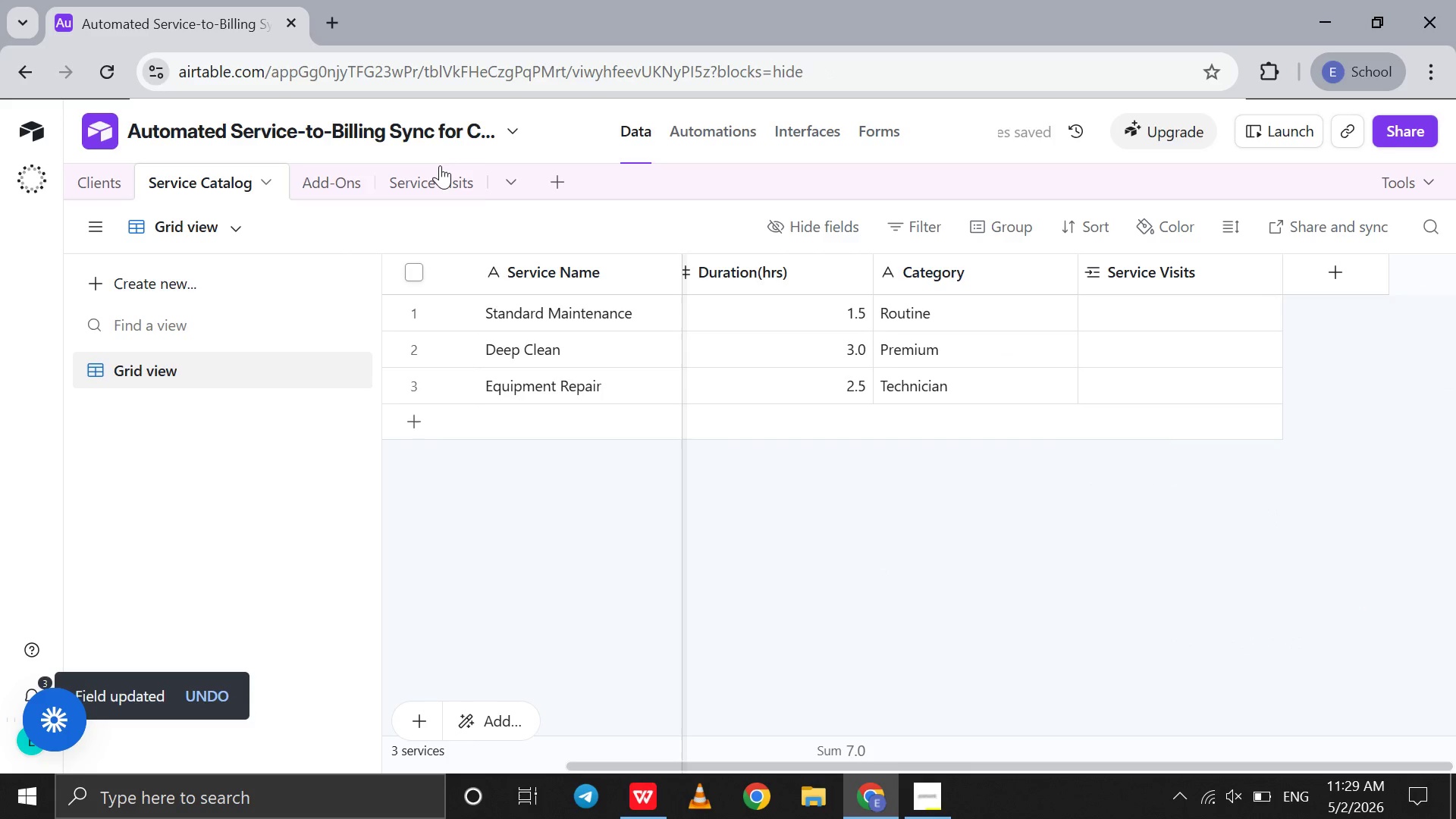 
left_click([438, 168])
 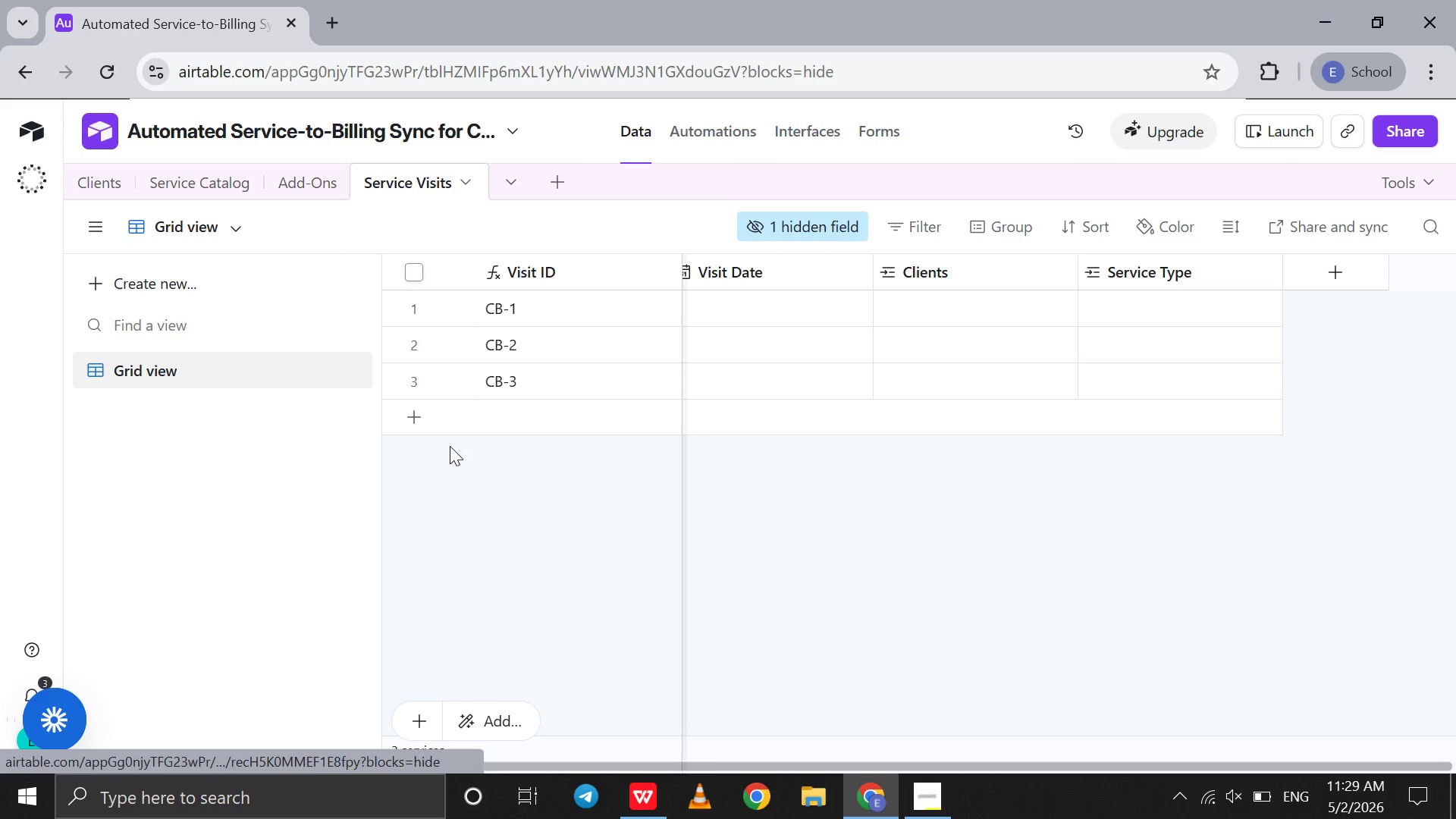 
left_click([626, 817])
 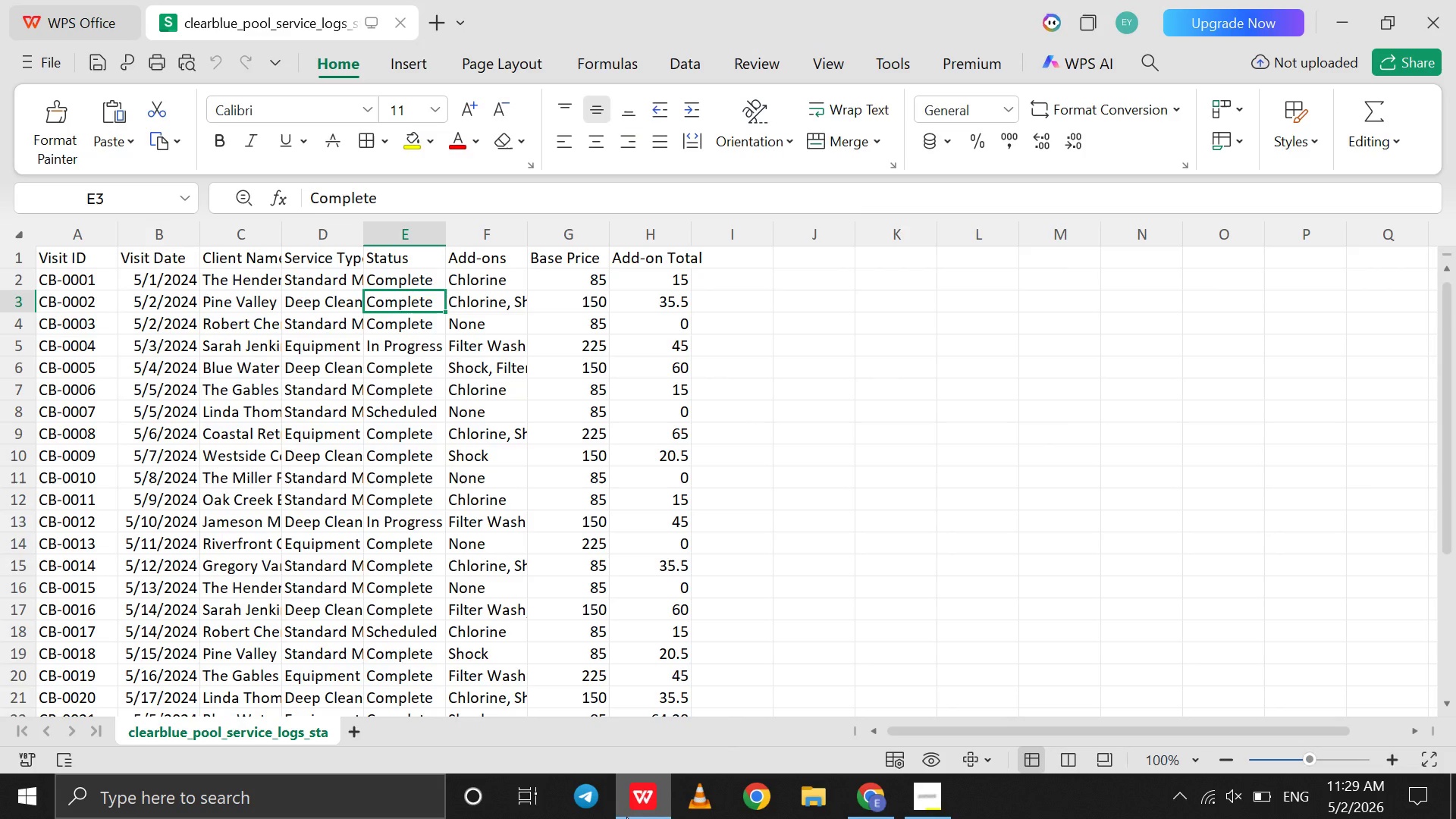 
left_click([626, 817])
 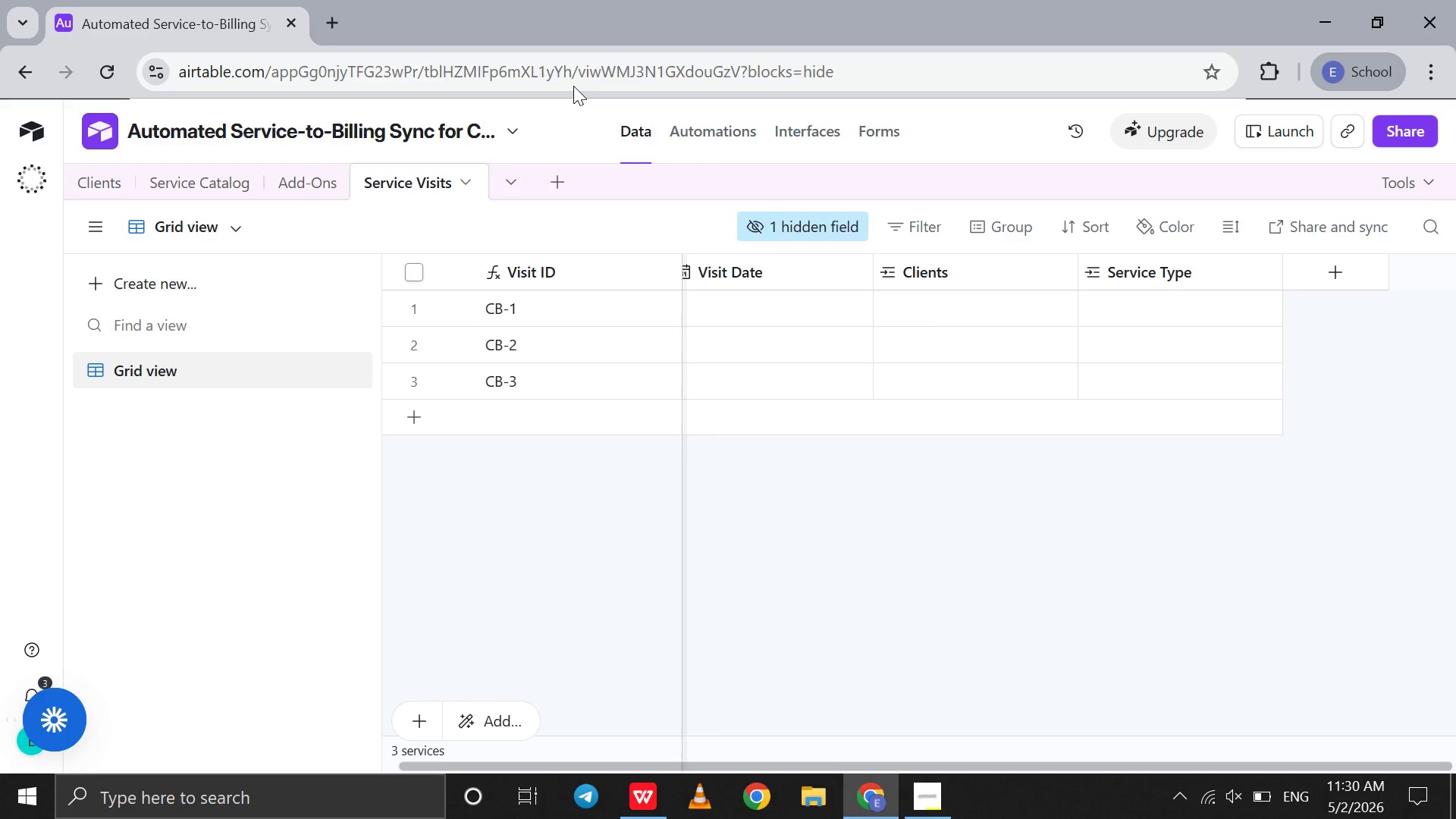 
wait(5.17)
 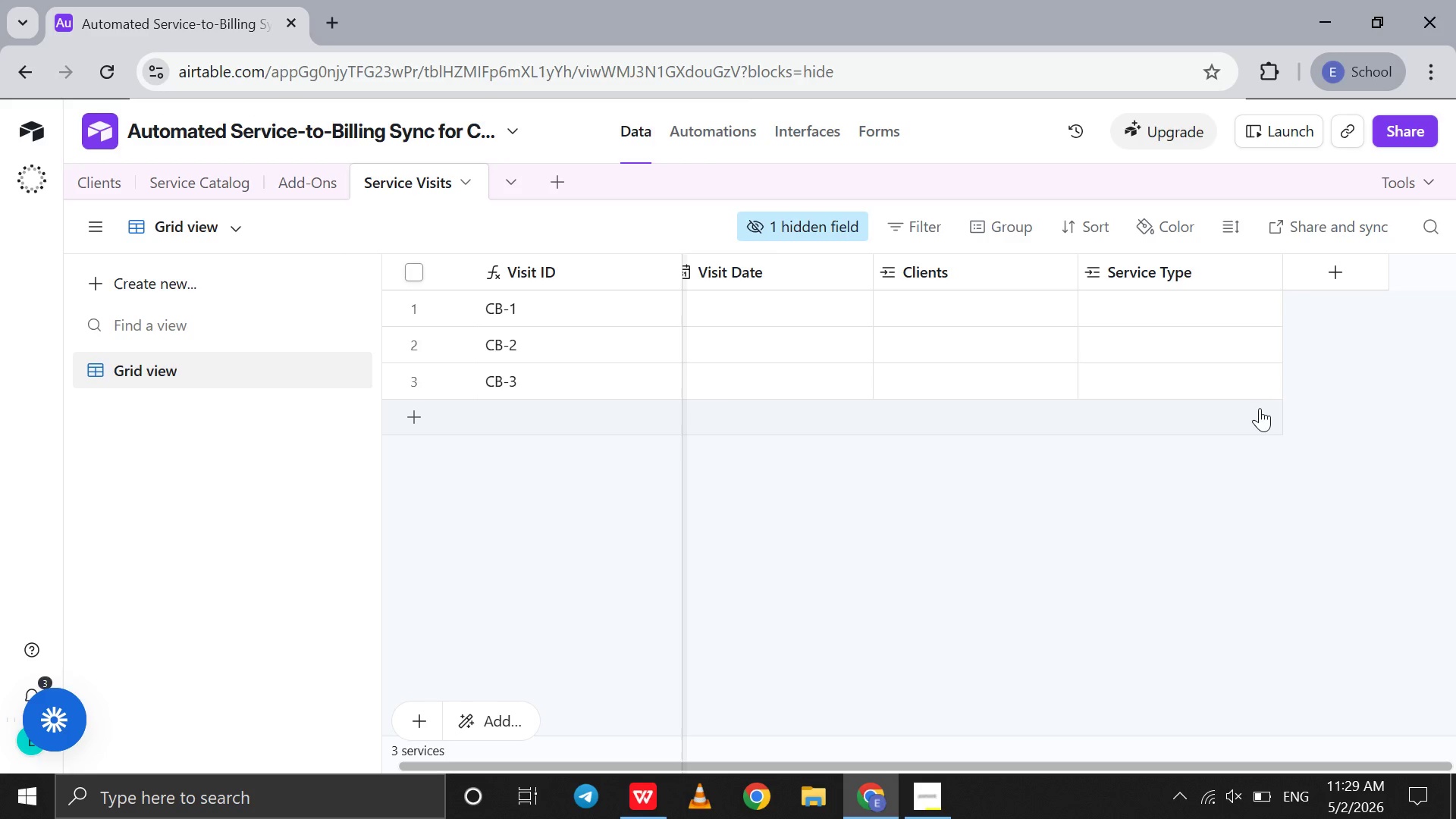 
left_click([218, 183])
 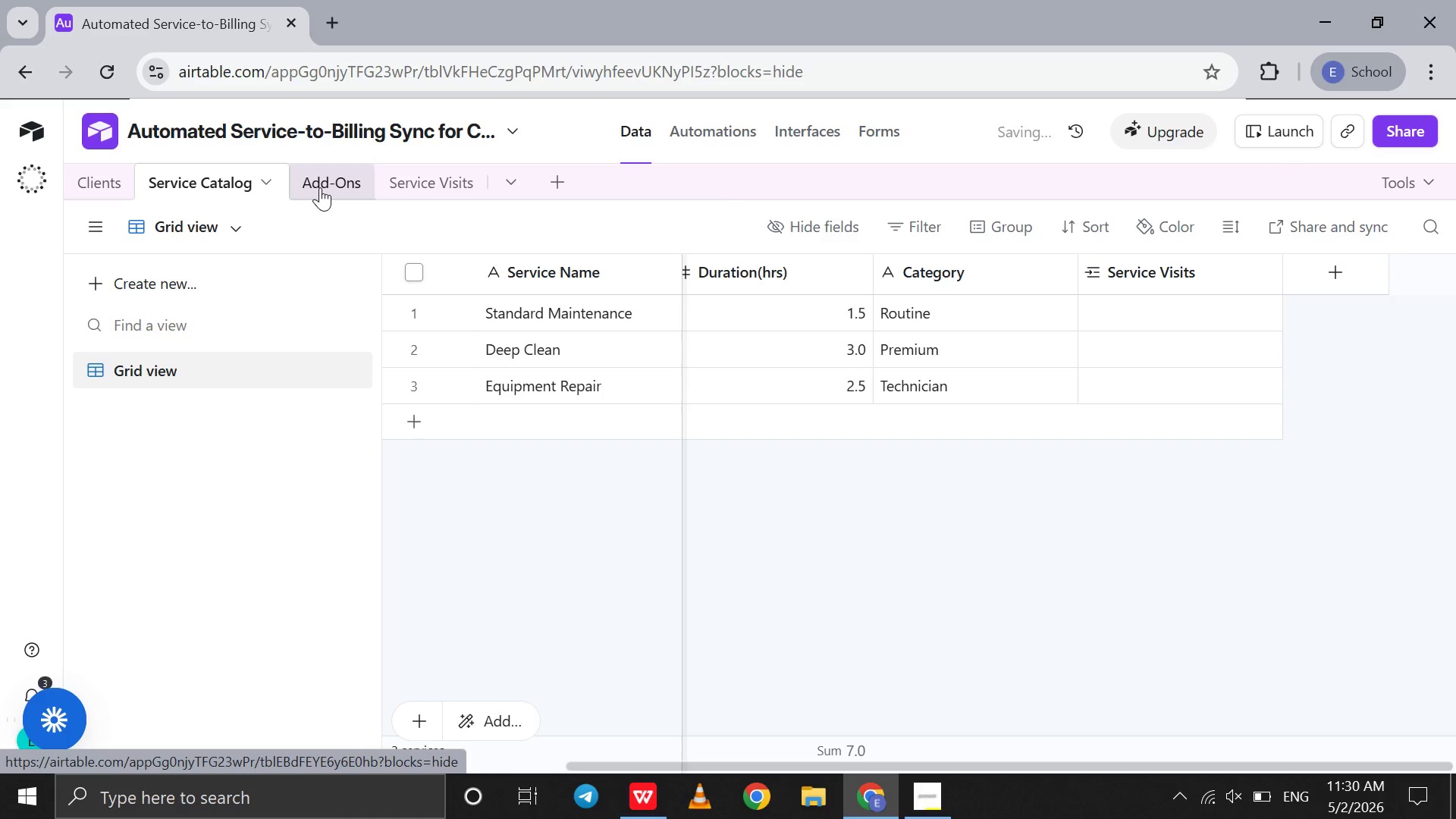 
left_click([320, 187])
 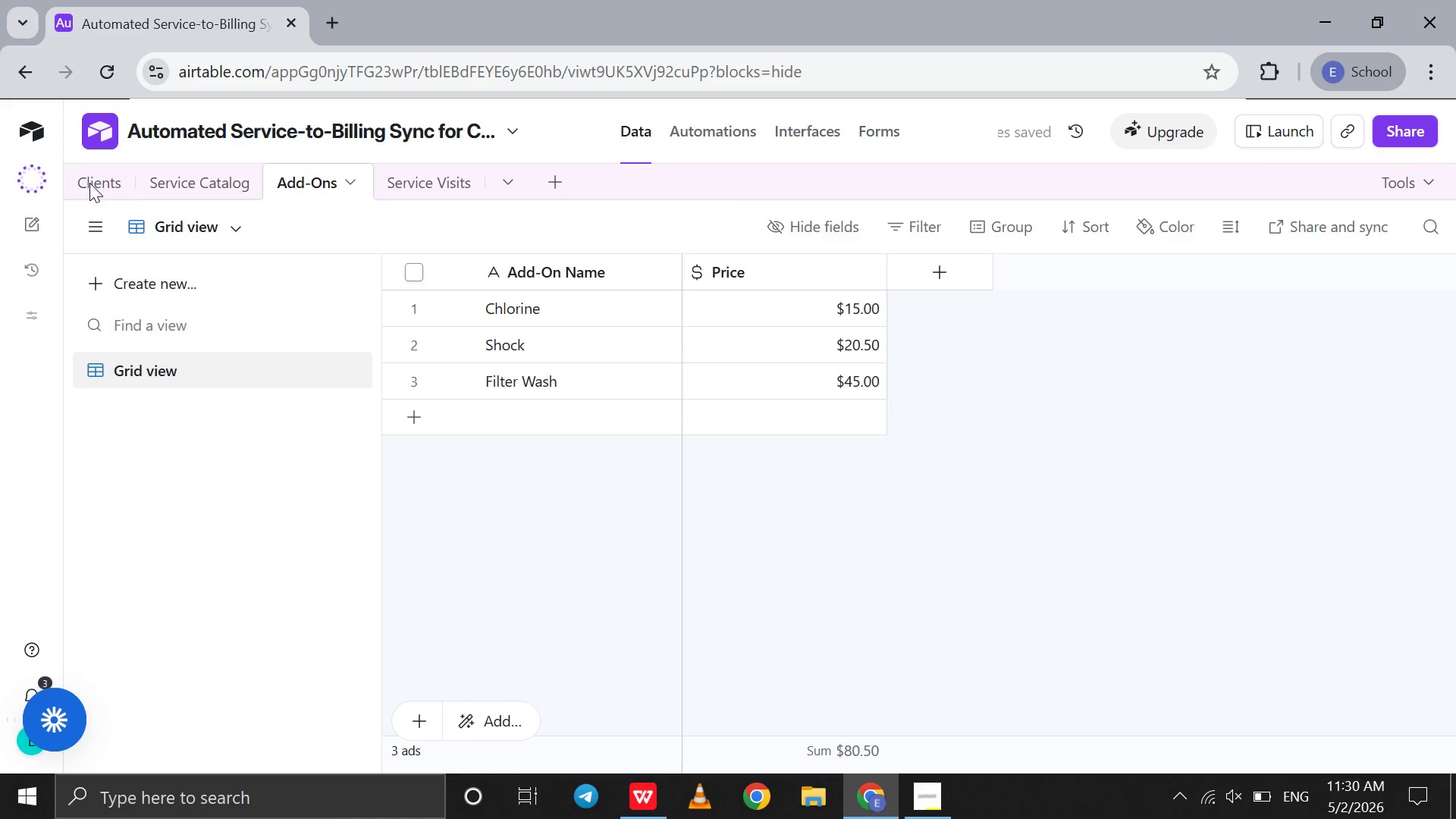 
left_click([93, 184])
 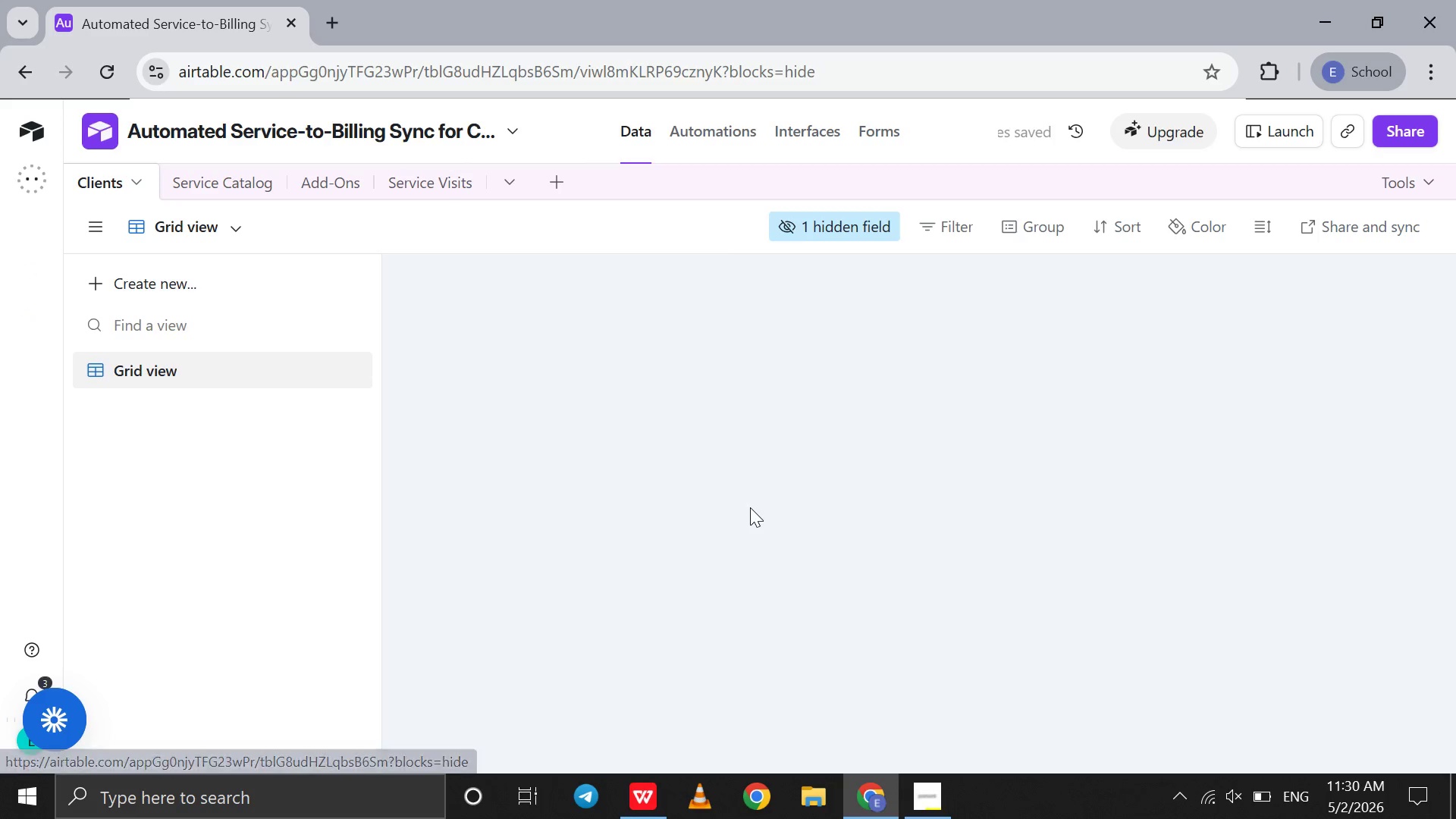 
scroll: coordinate [750, 507], scroll_direction: down, amount: 15.0
 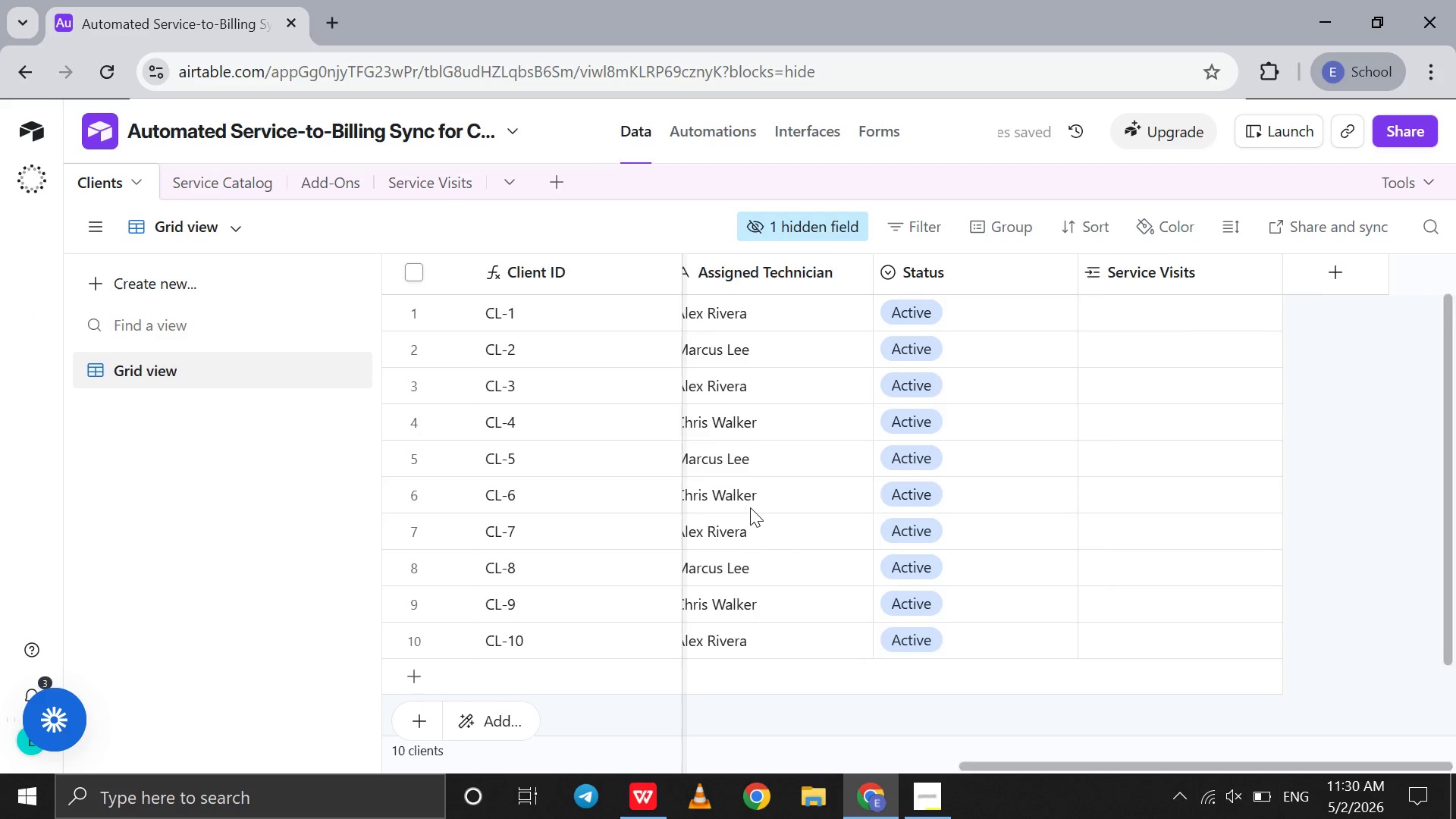 
left_click([750, 507])
 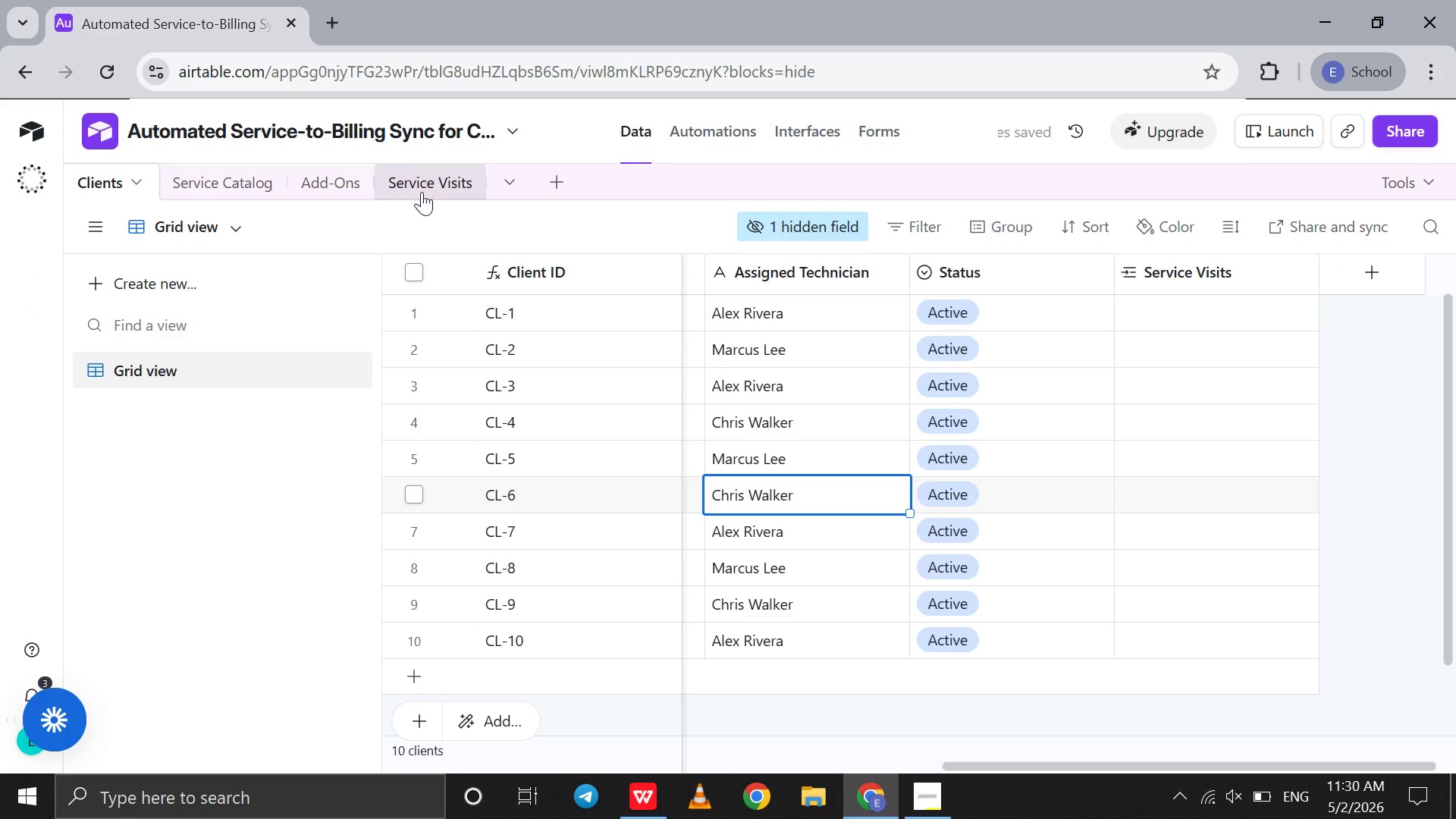 
left_click([432, 188])
 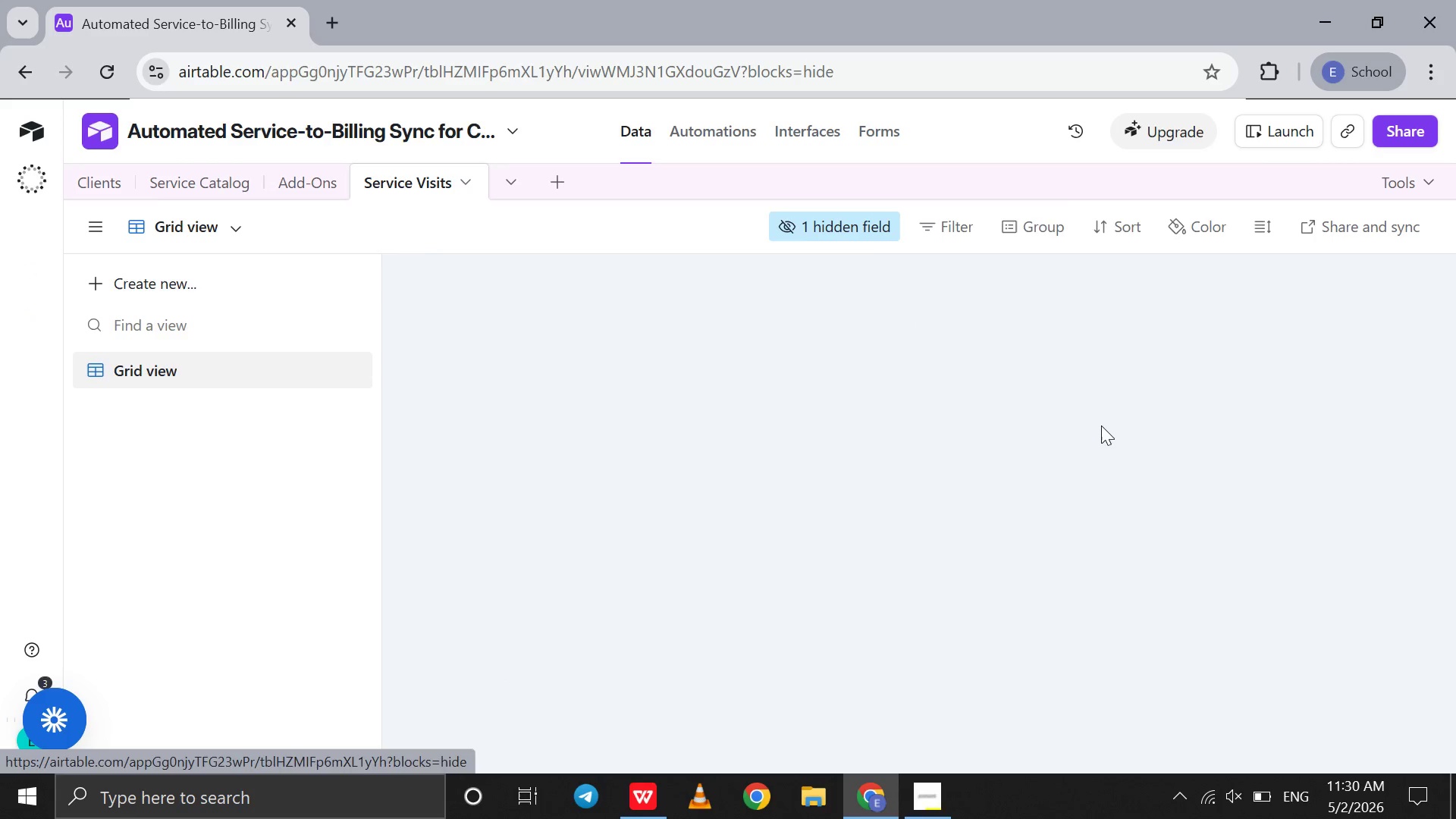 
scroll: coordinate [1101, 425], scroll_direction: down, amount: 23.0
 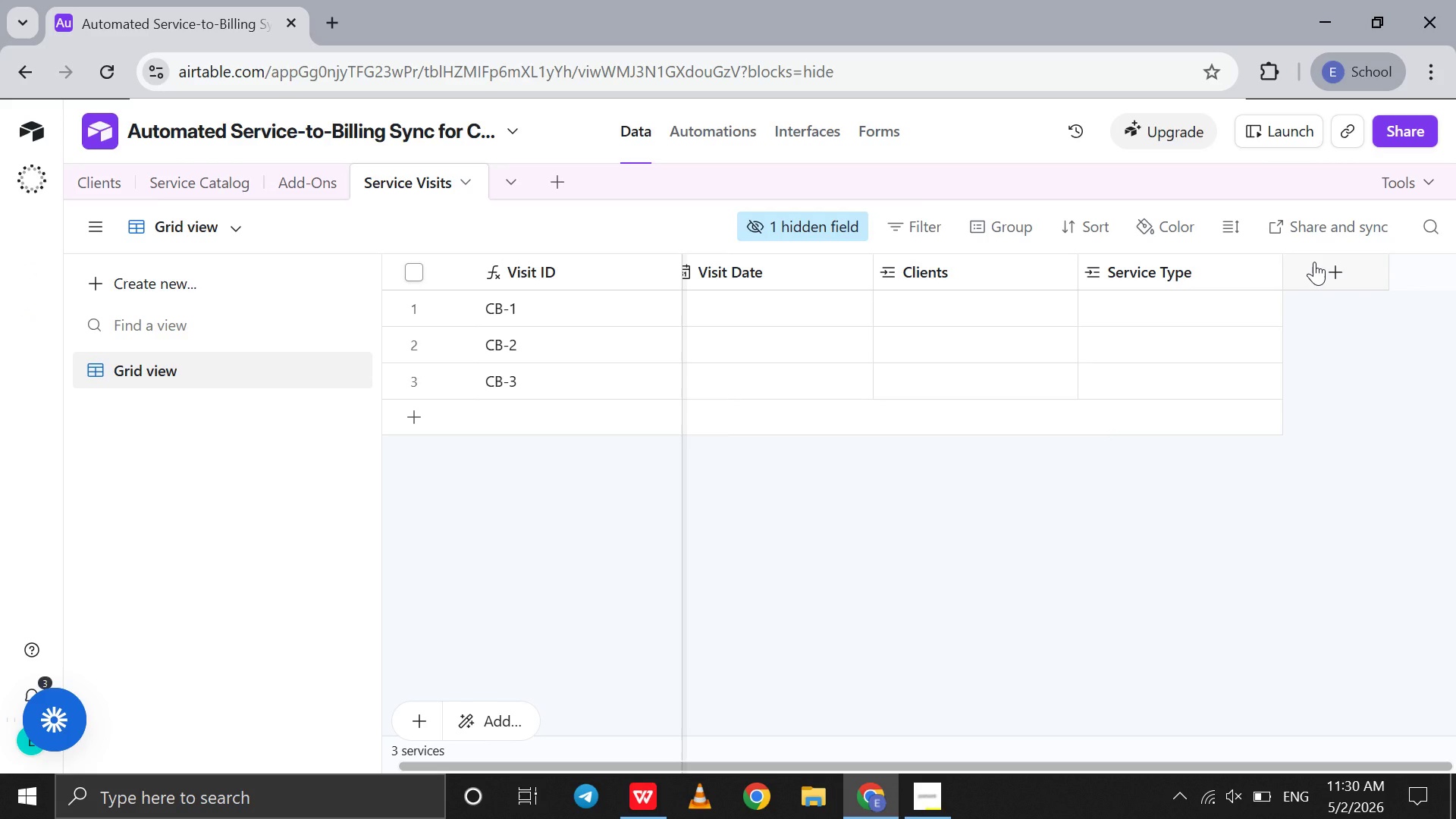 
left_click([1314, 262])
 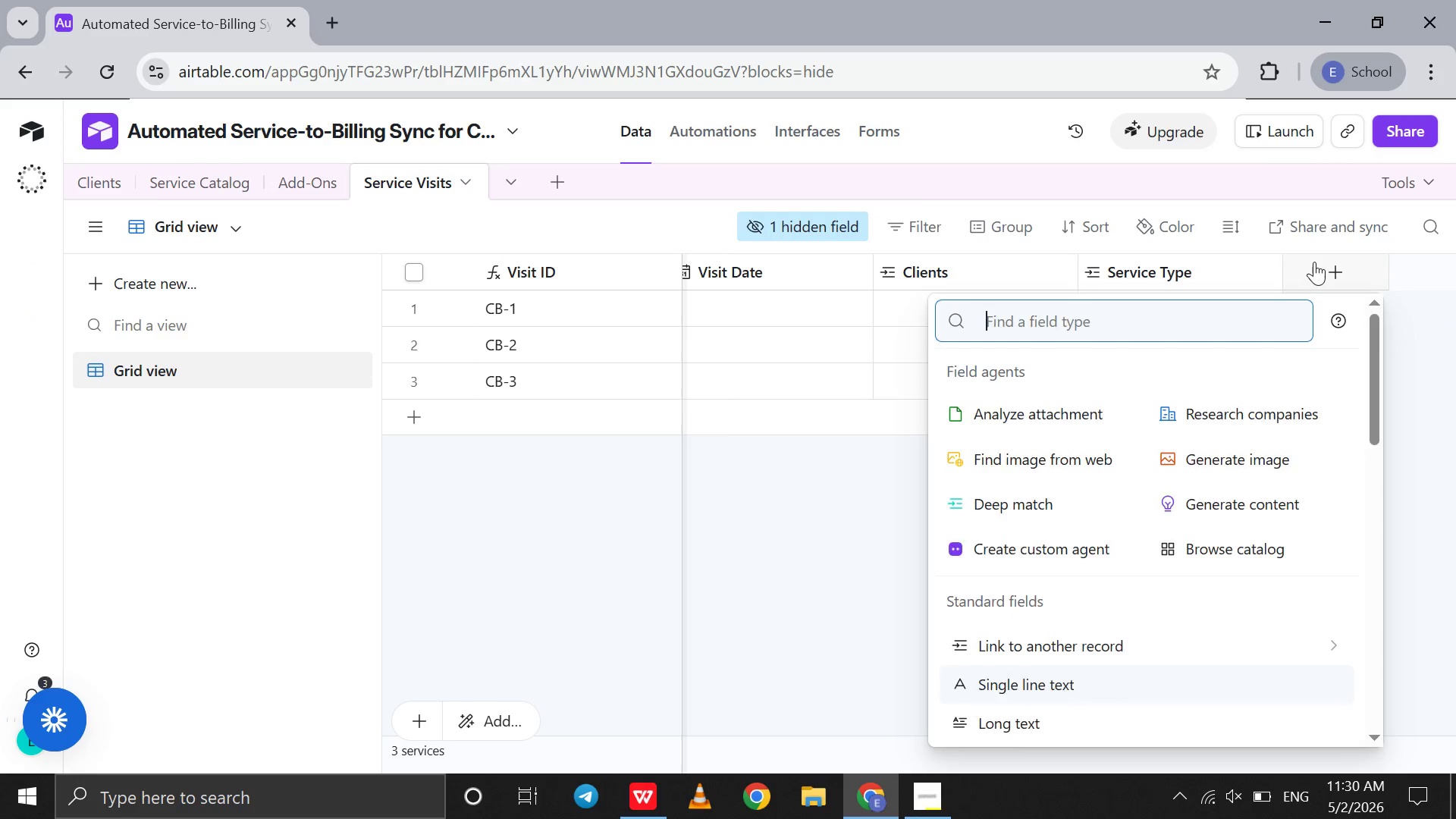 
type(sin)
 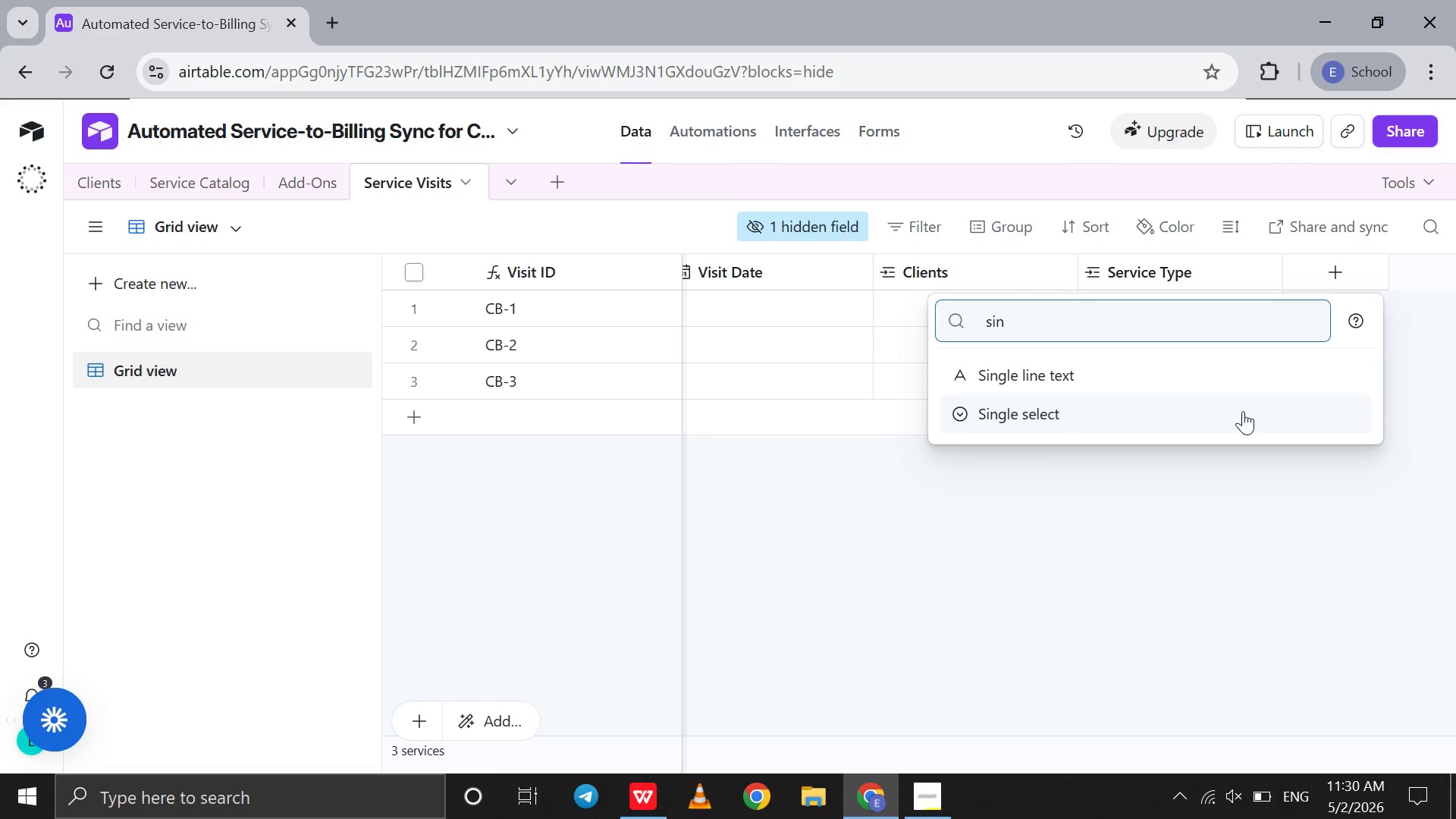 
left_click([1240, 412])
 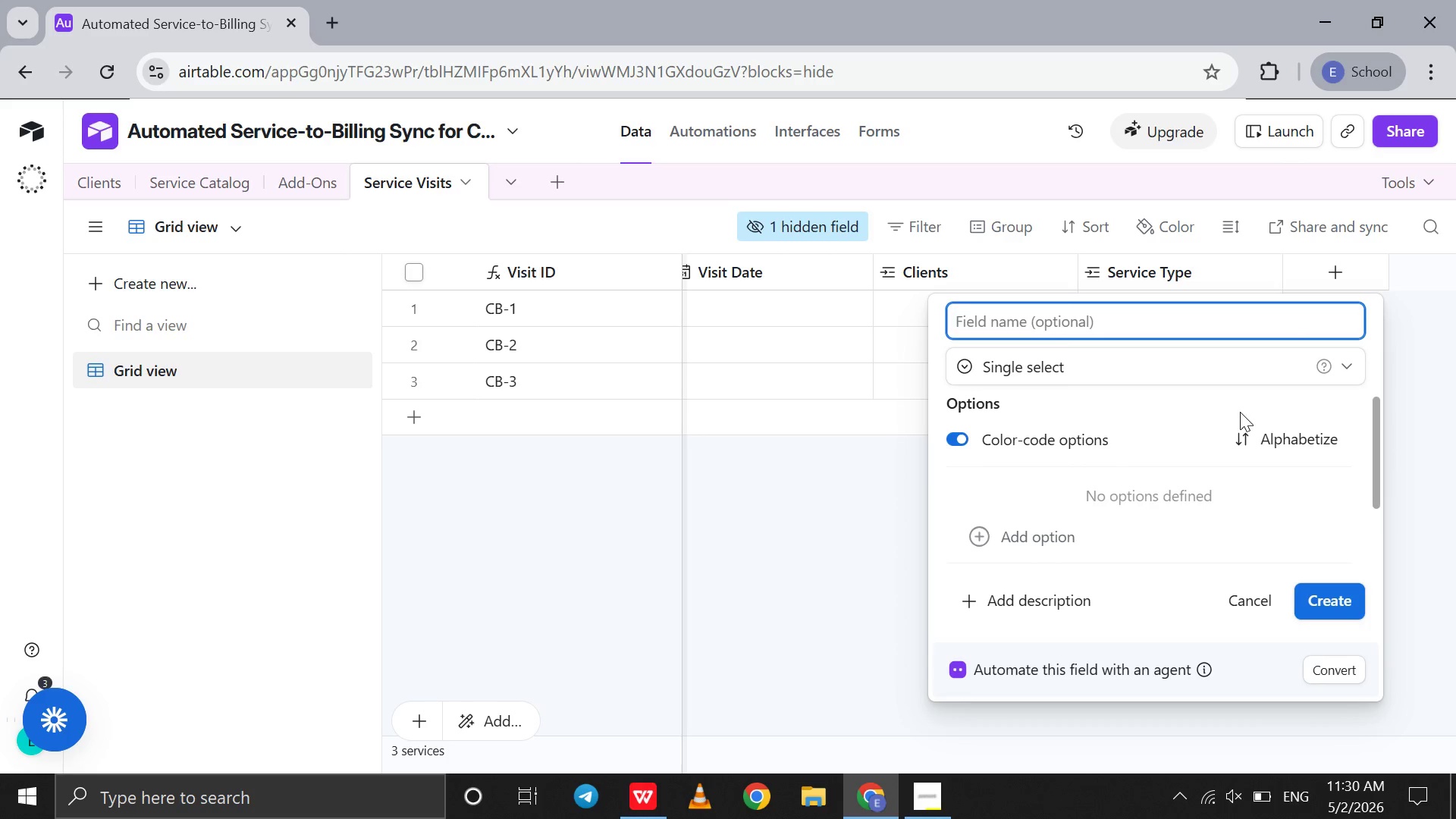 
type(Status)
 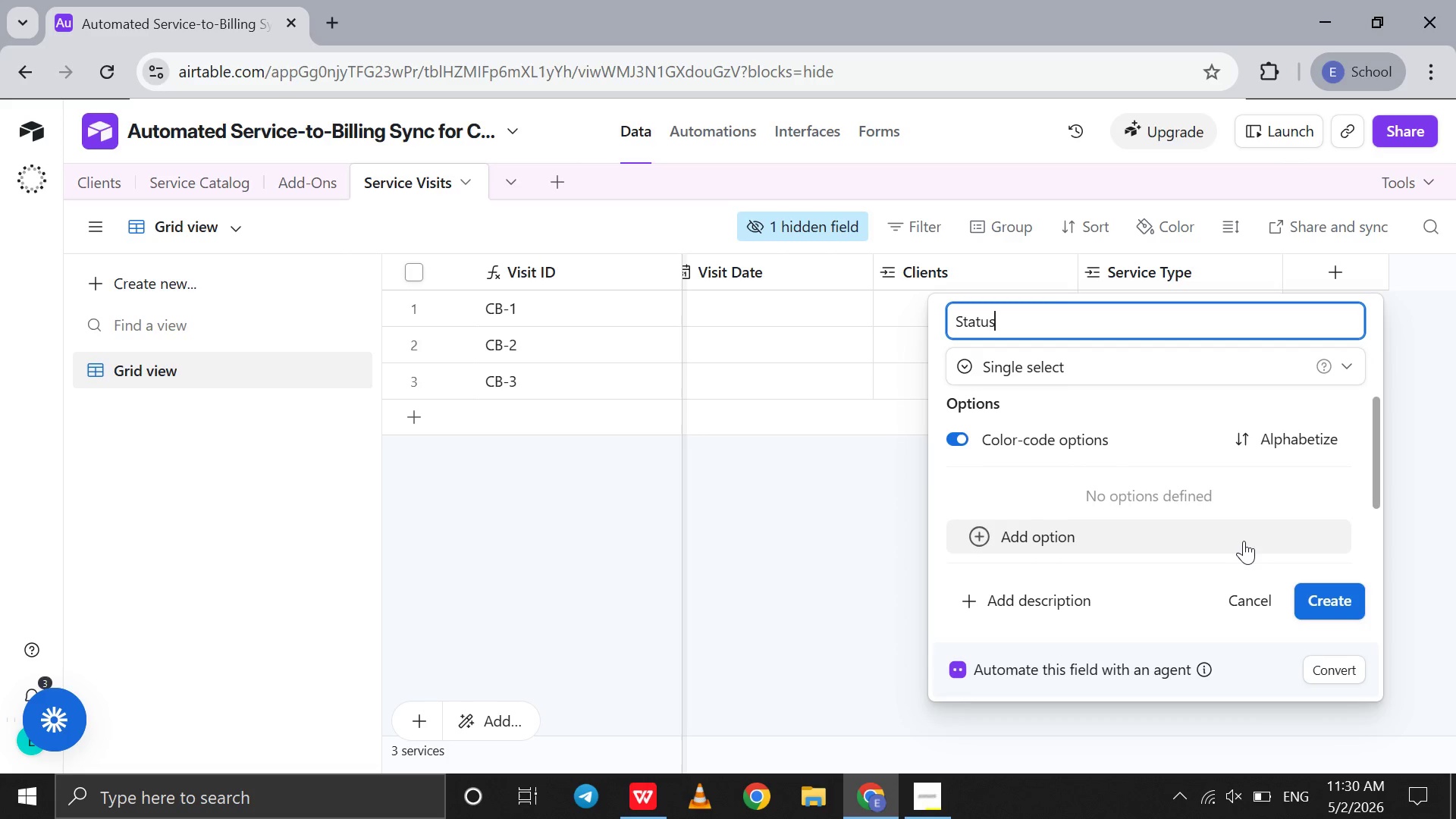 
left_click([1242, 541])
 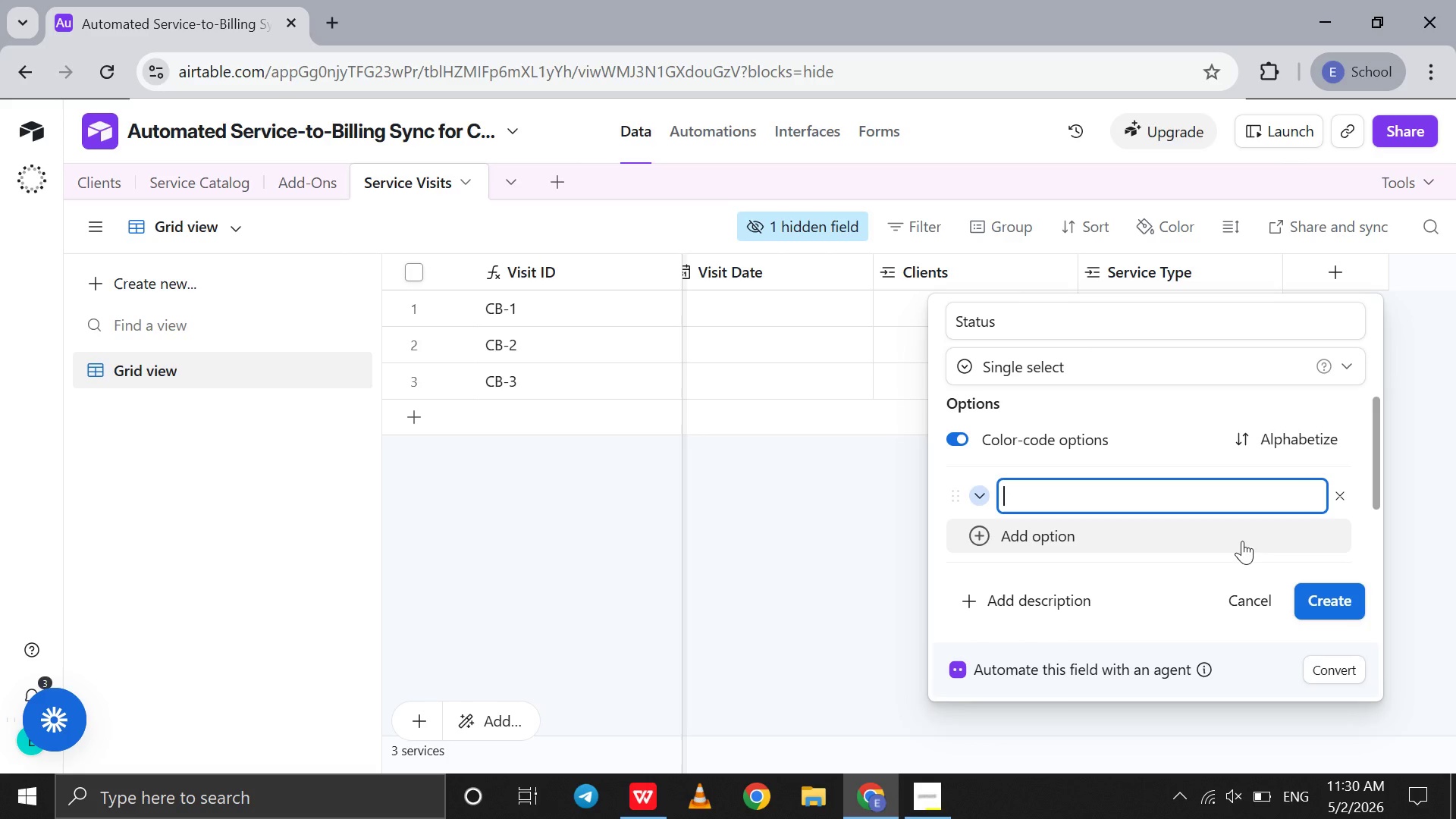 
wait(24.24)
 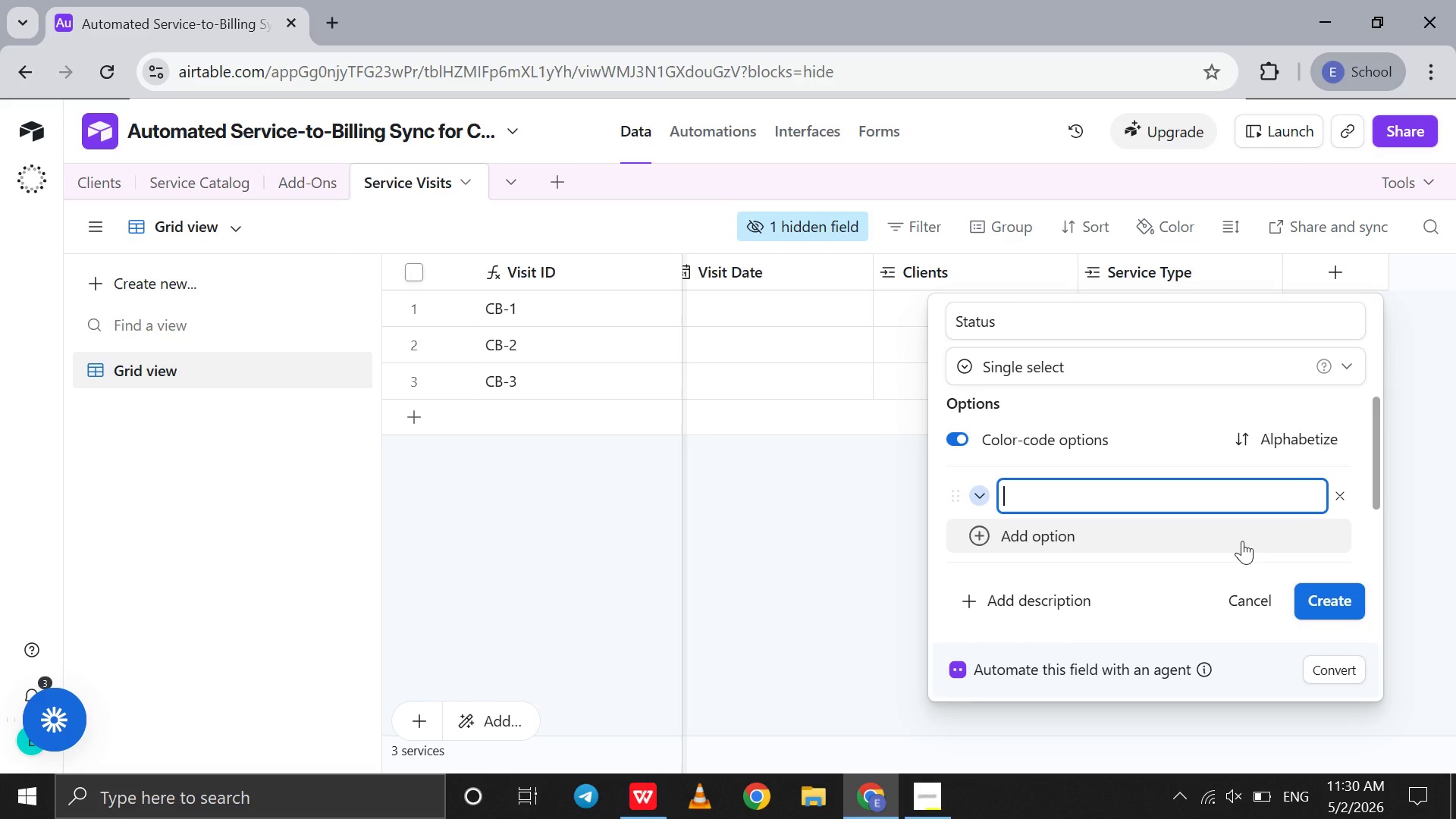 
left_click([645, 800])
 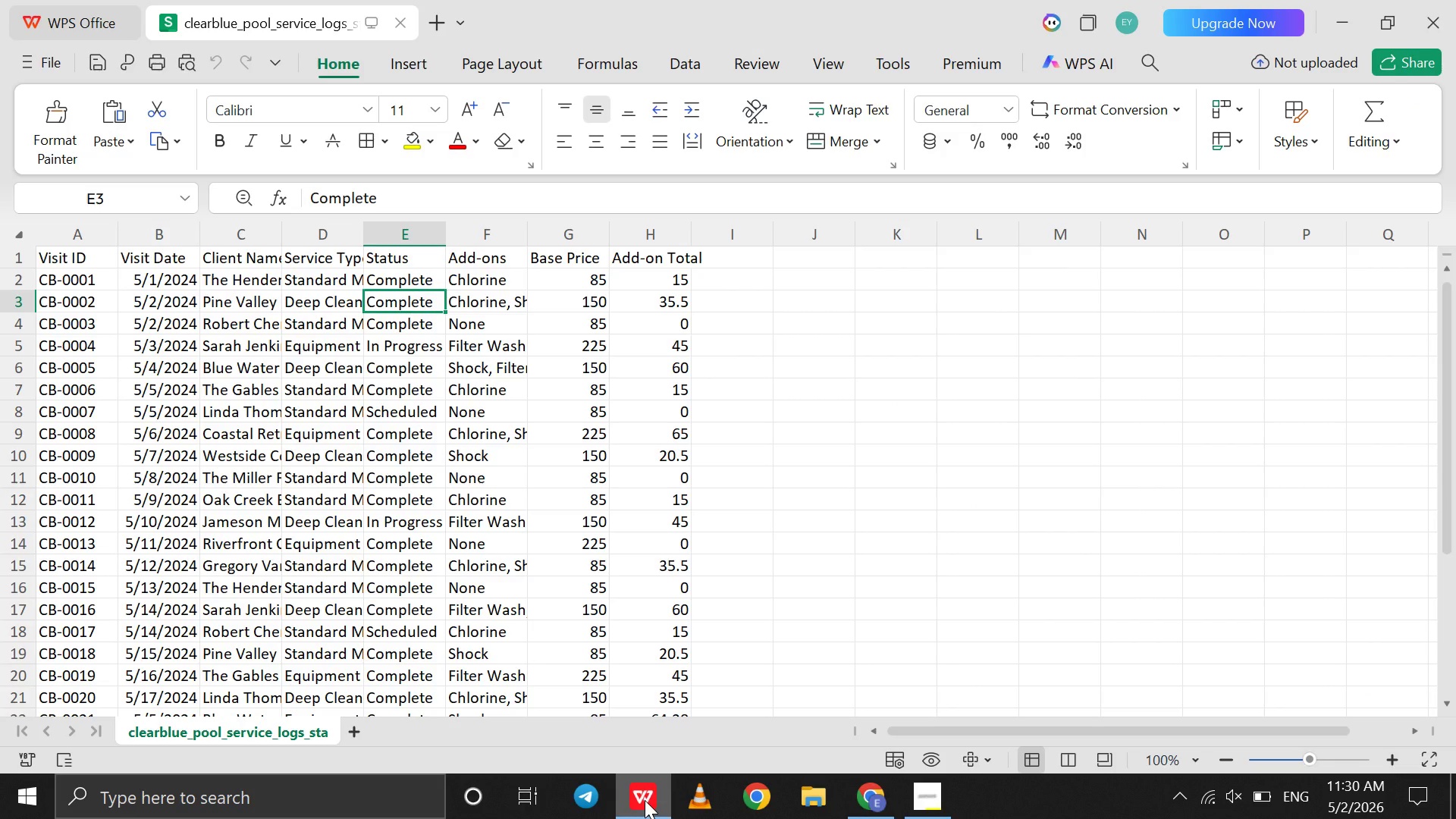 
scroll: coordinate [423, 593], scroll_direction: down, amount: 4.0
 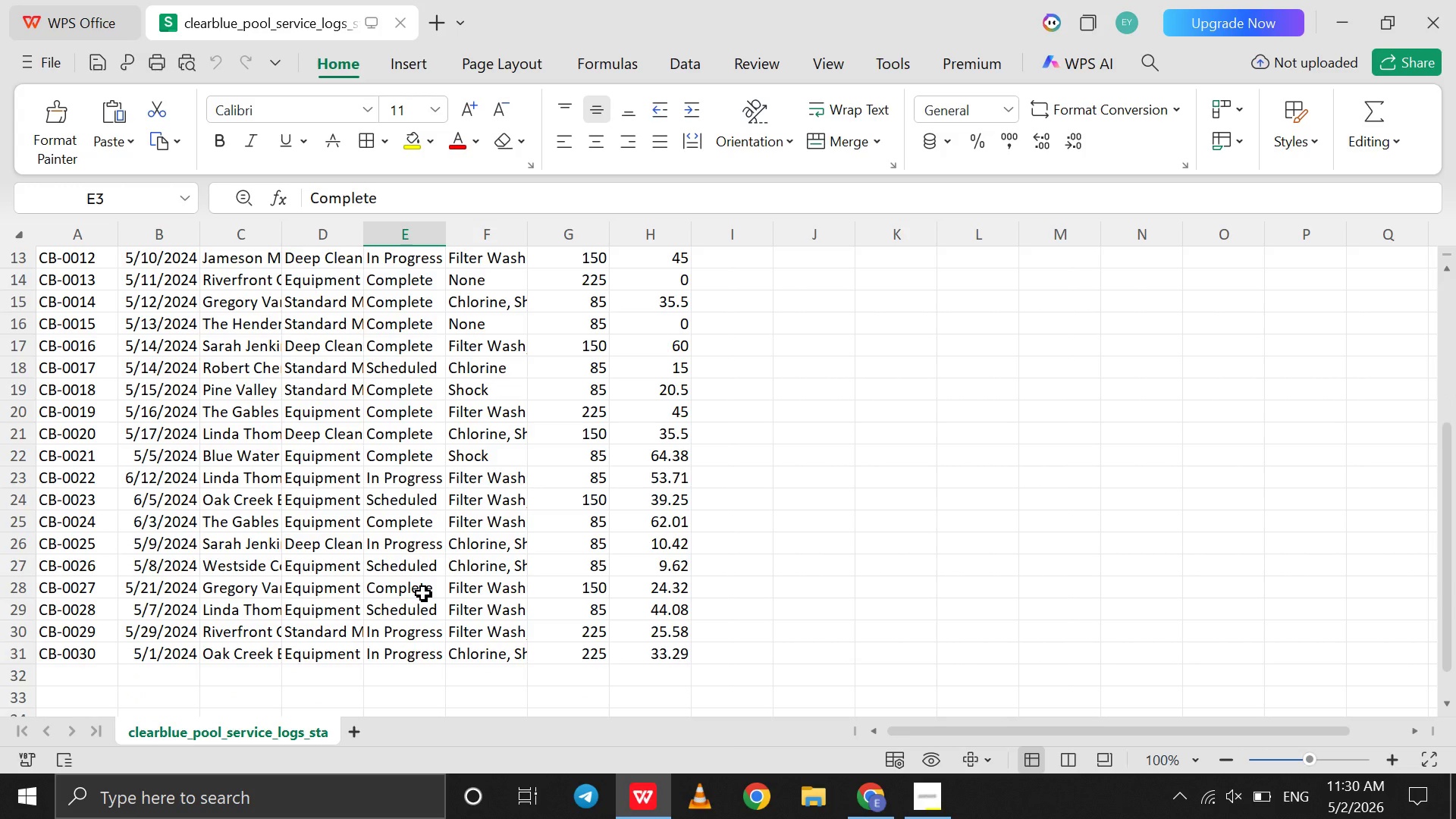 
scroll: coordinate [423, 593], scroll_direction: up, amount: 2.0
 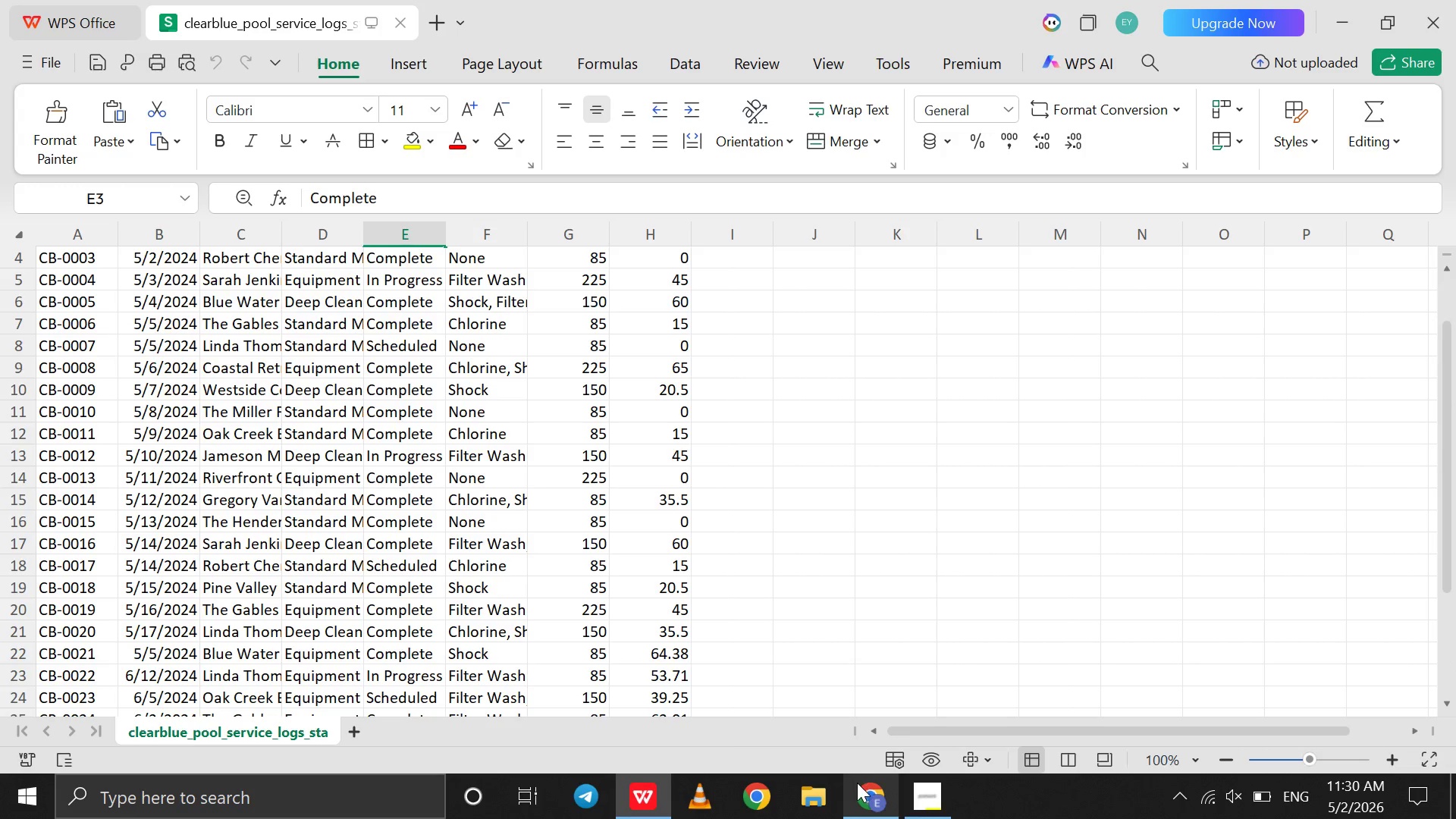 
left_click([857, 783])
 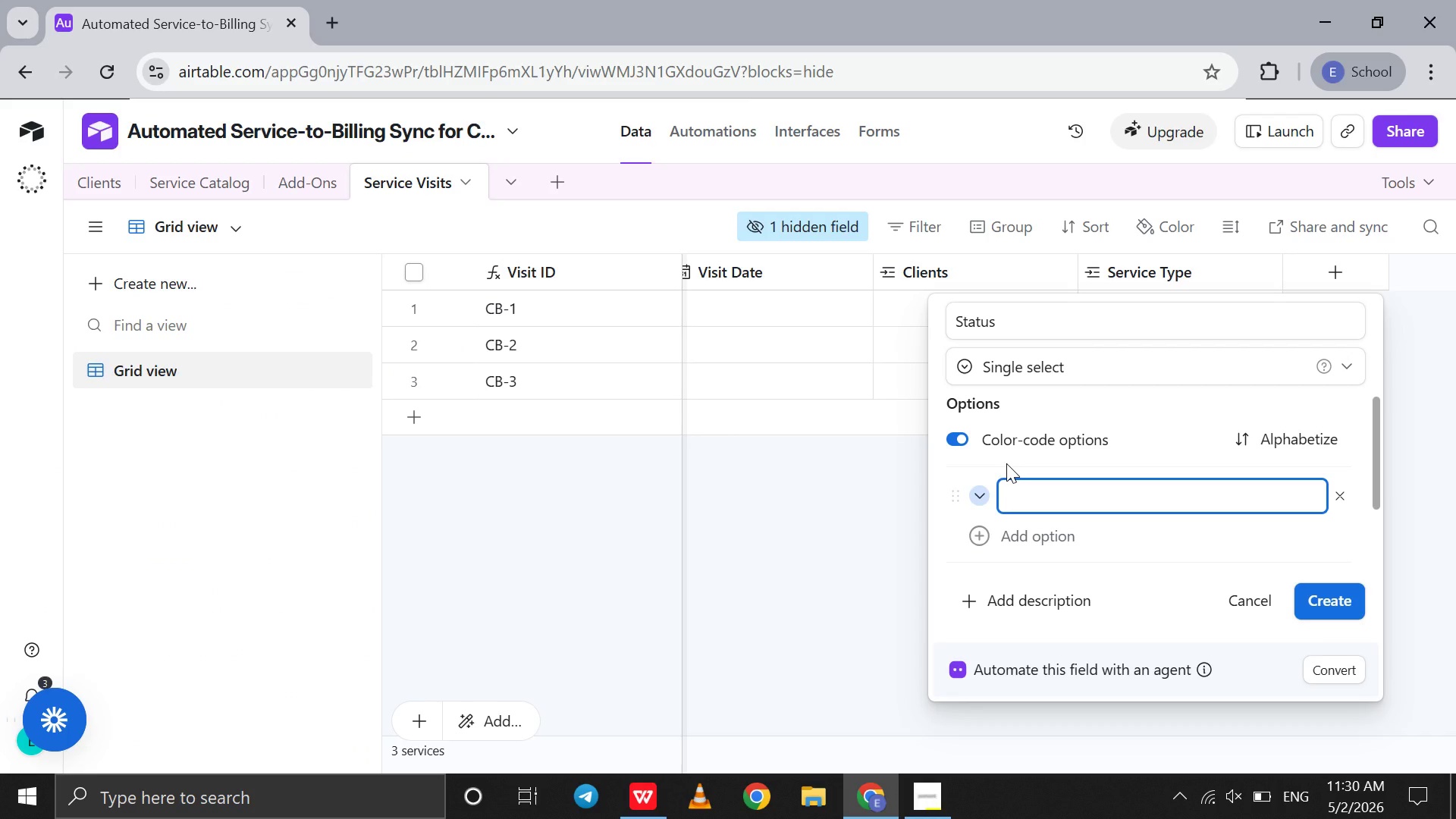 
type(Scheduled )
key(Backspace)
 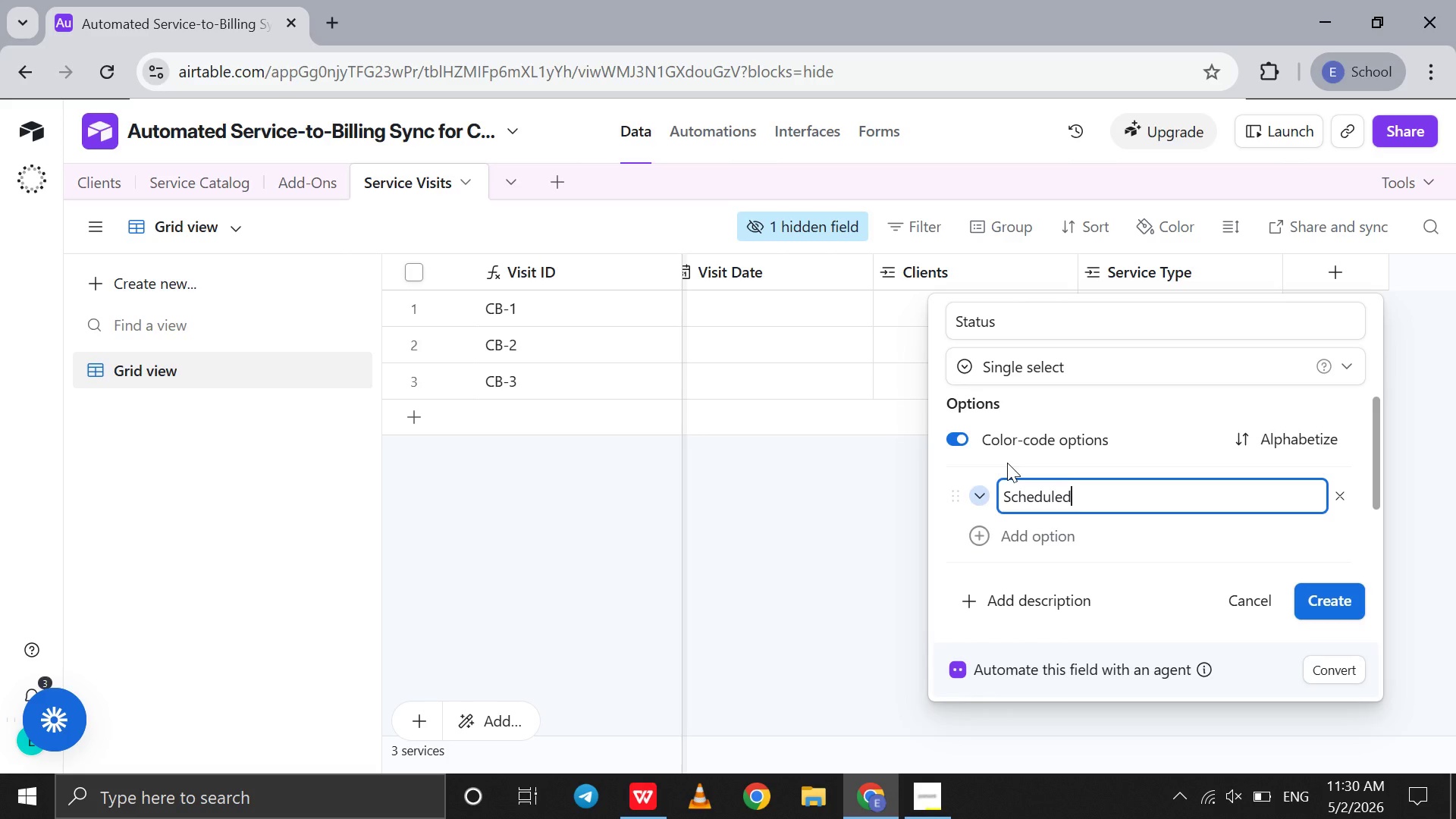 
key(Shift+Enter)
 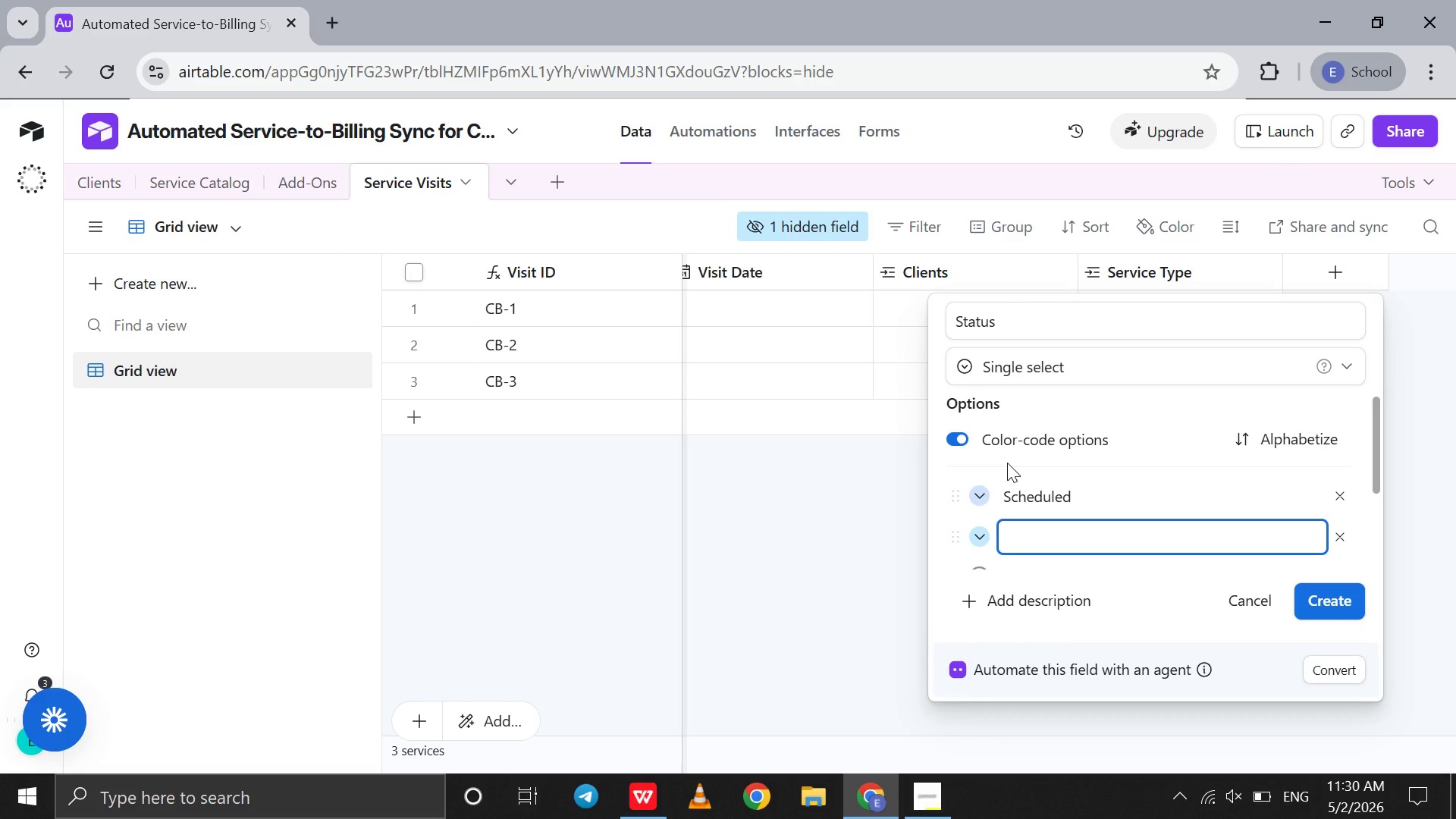 
type(In Progress )
key(Backspace)
 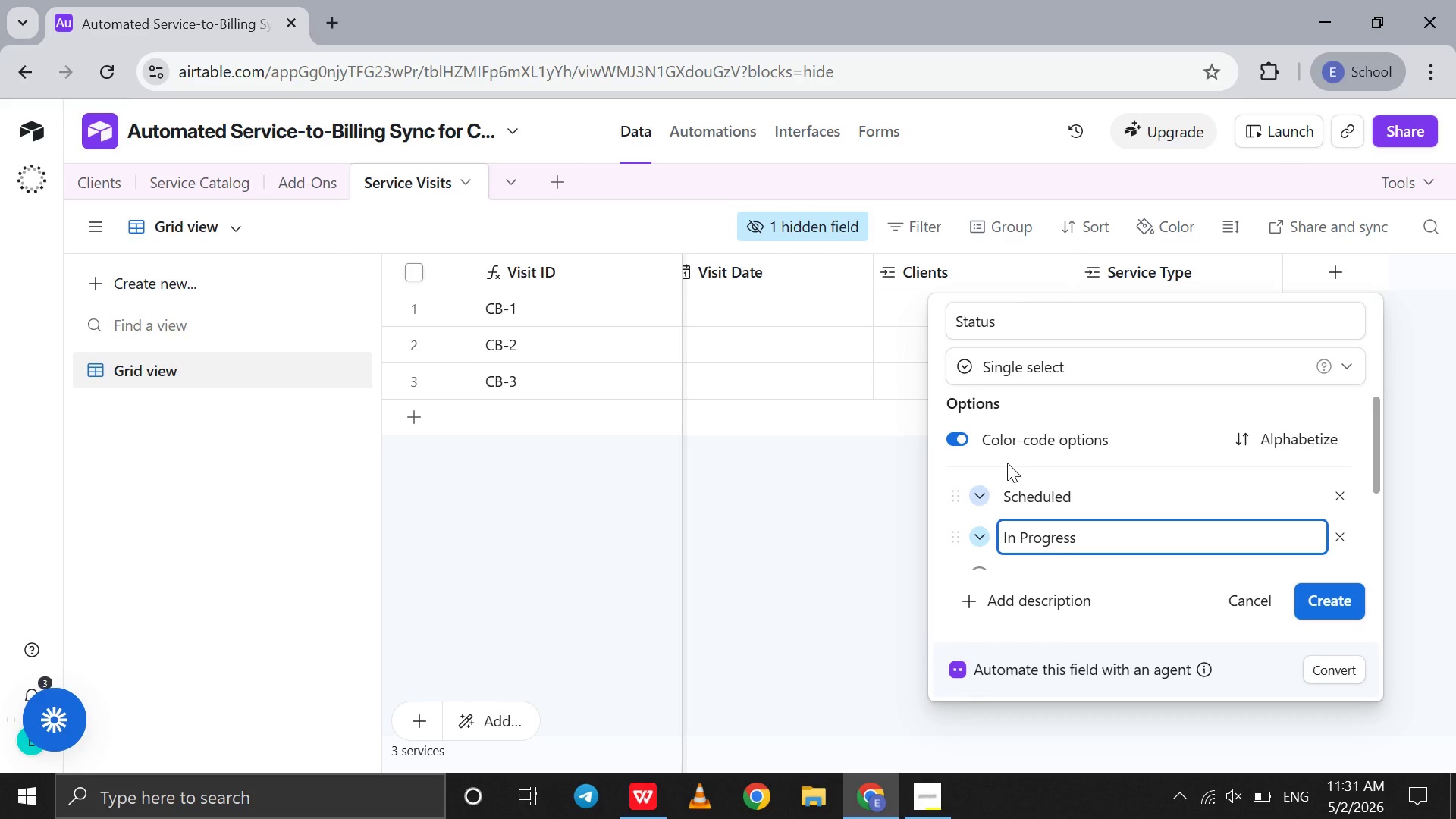 
key(Shift+Enter)
 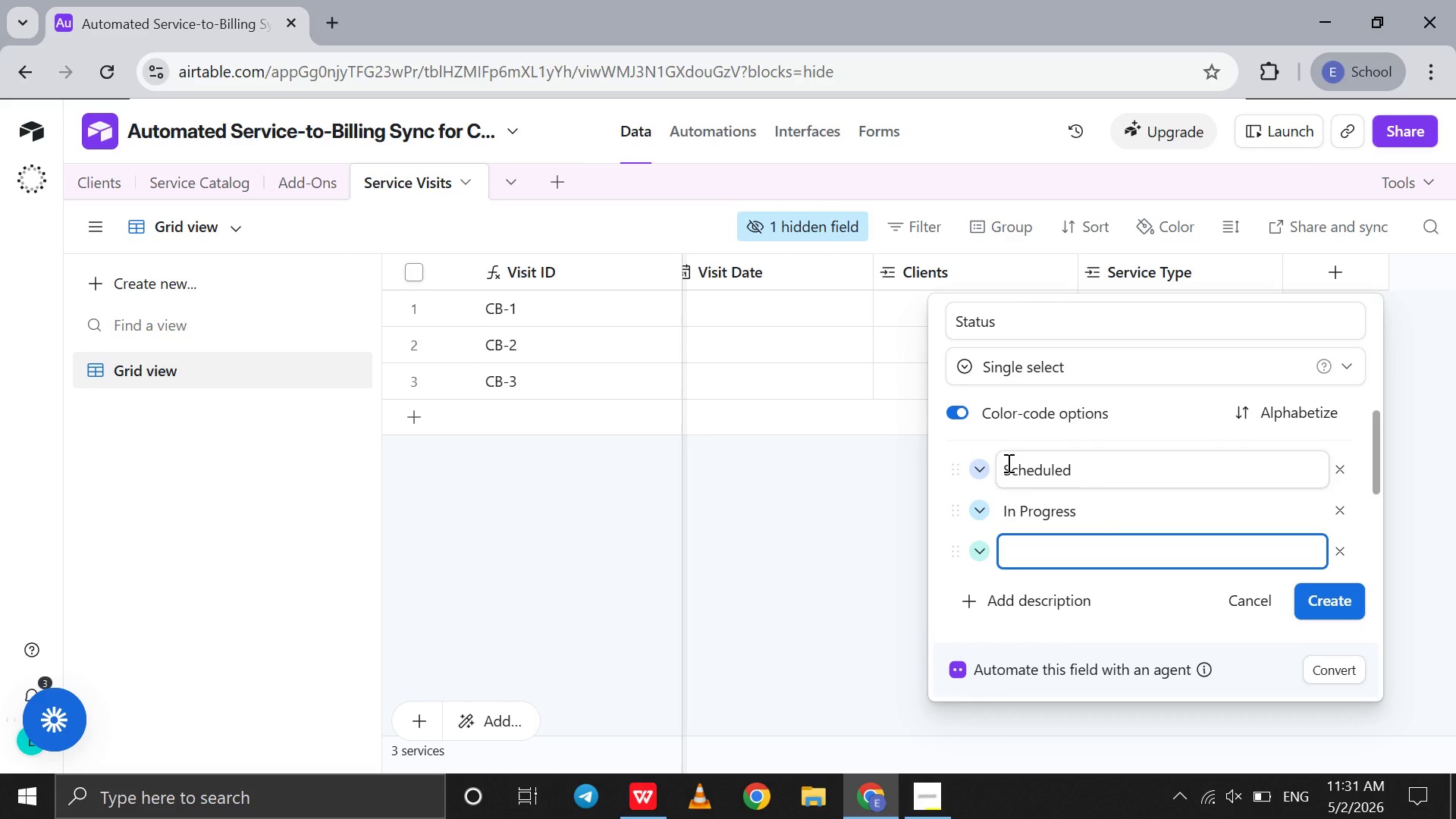 
hold_key(key=ShiftLeft, duration=1.81)
 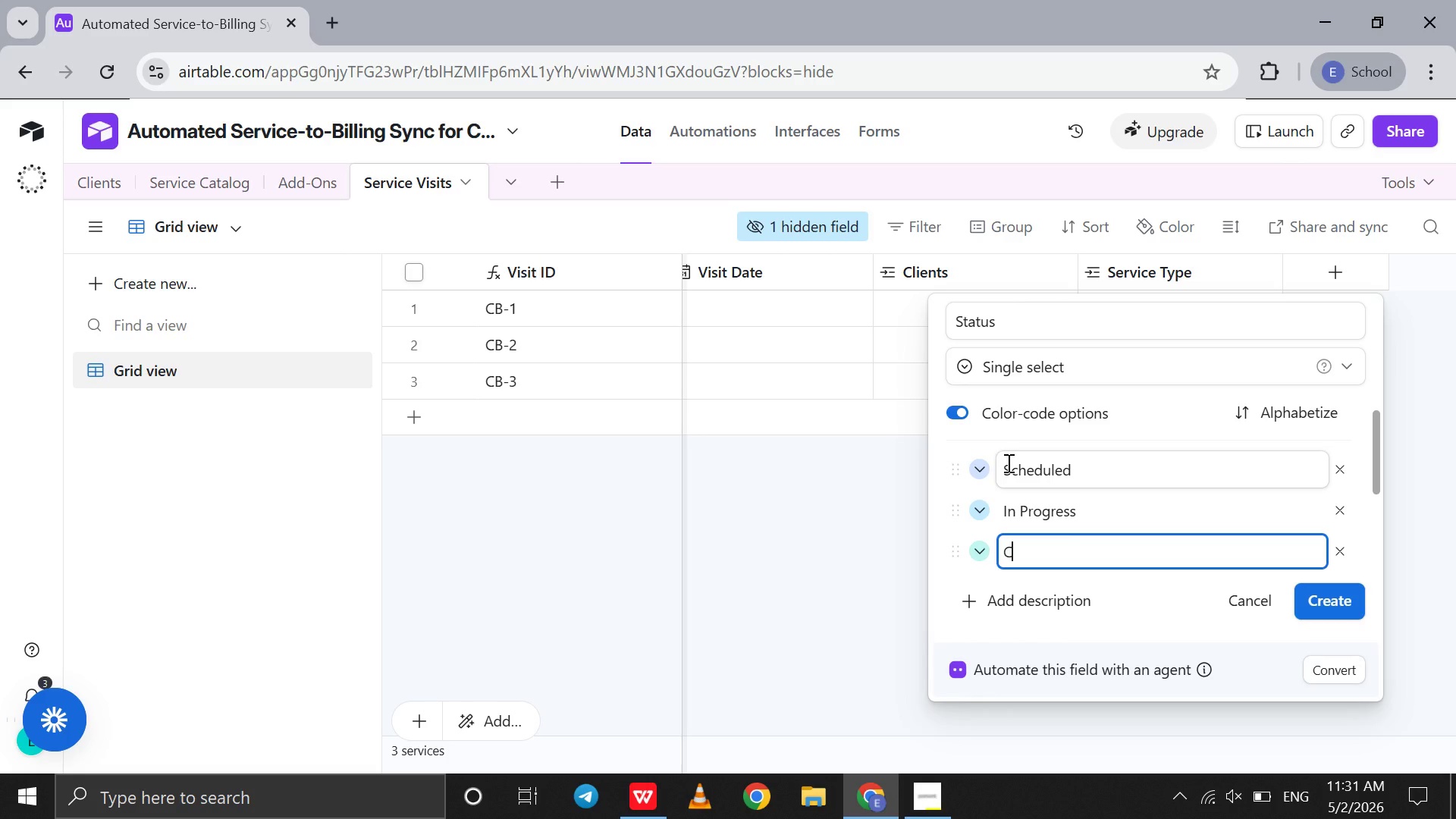 
hold_key(key=C, duration=0.39)
 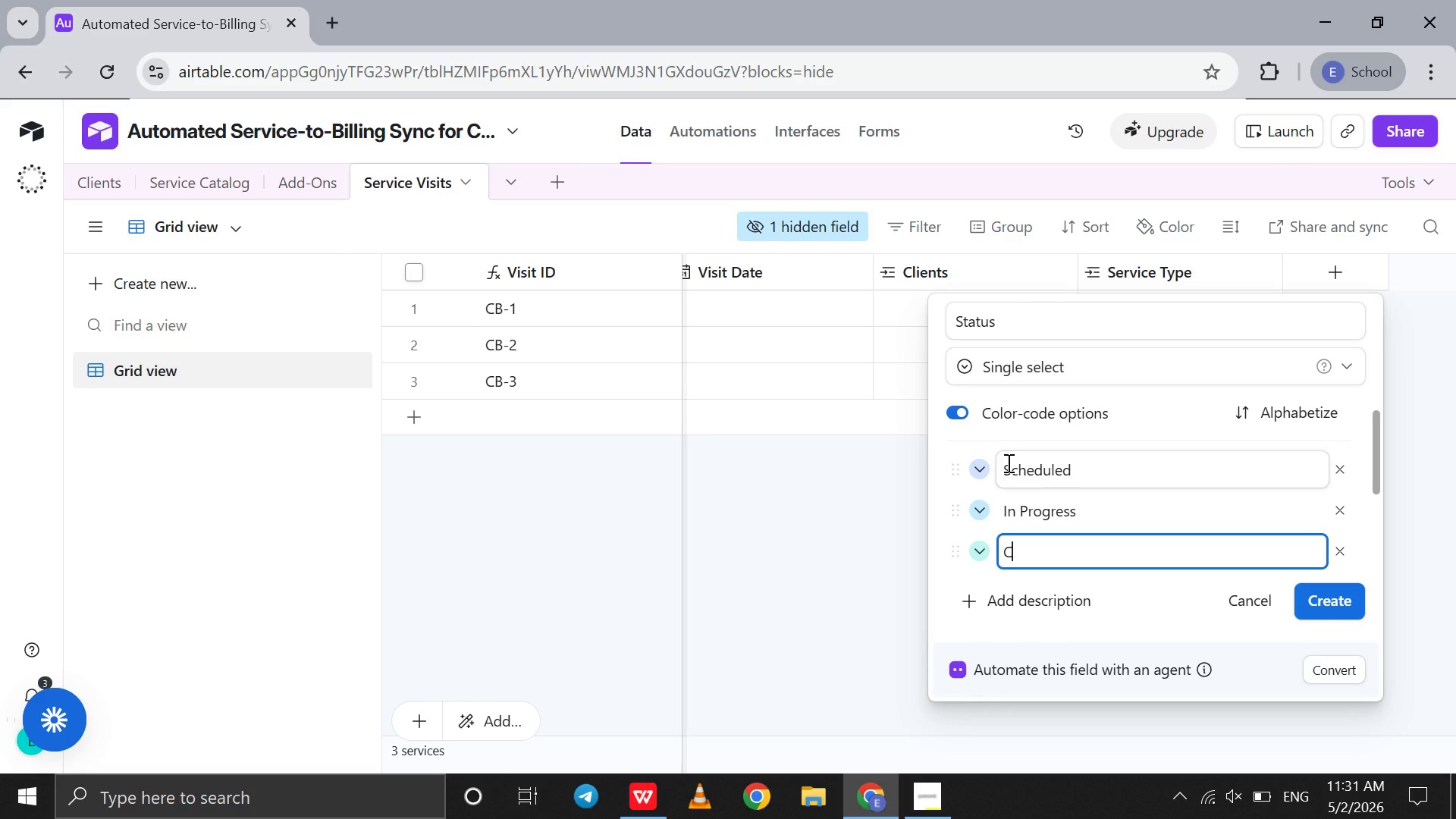 
type(ompleted)
 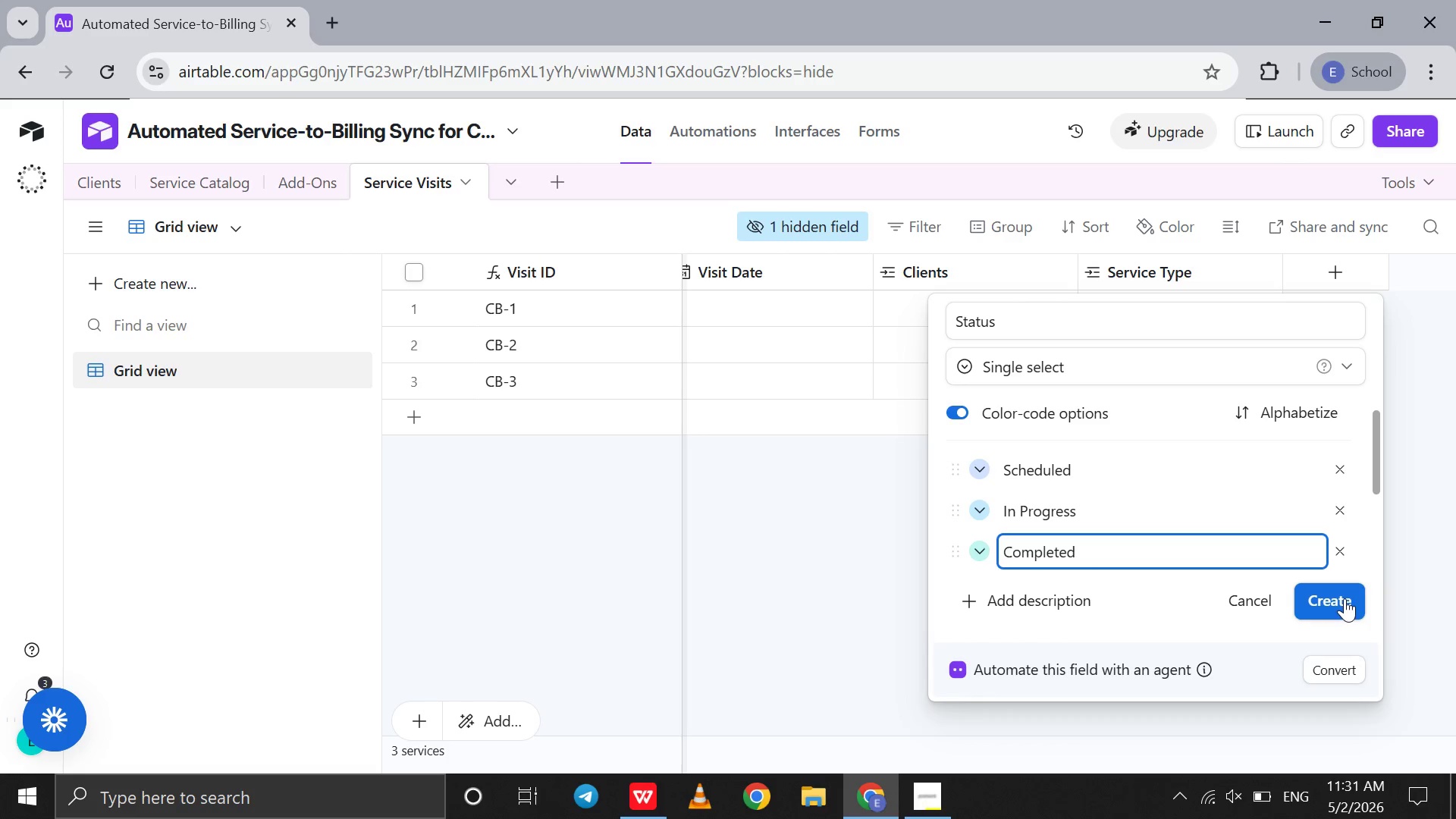 
left_click([1345, 598])
 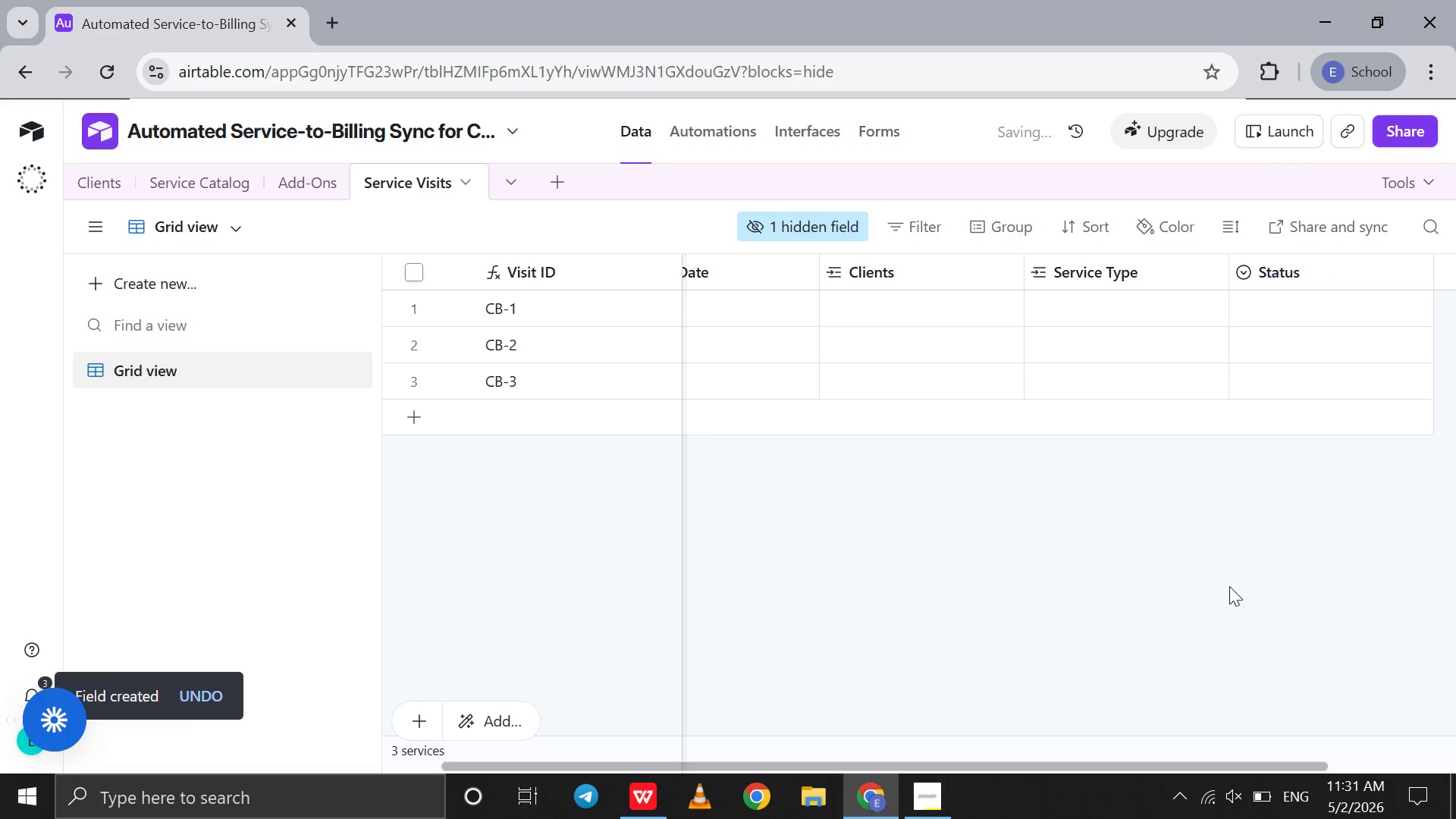 
scroll: coordinate [1200, 574], scroll_direction: down, amount: 7.0
 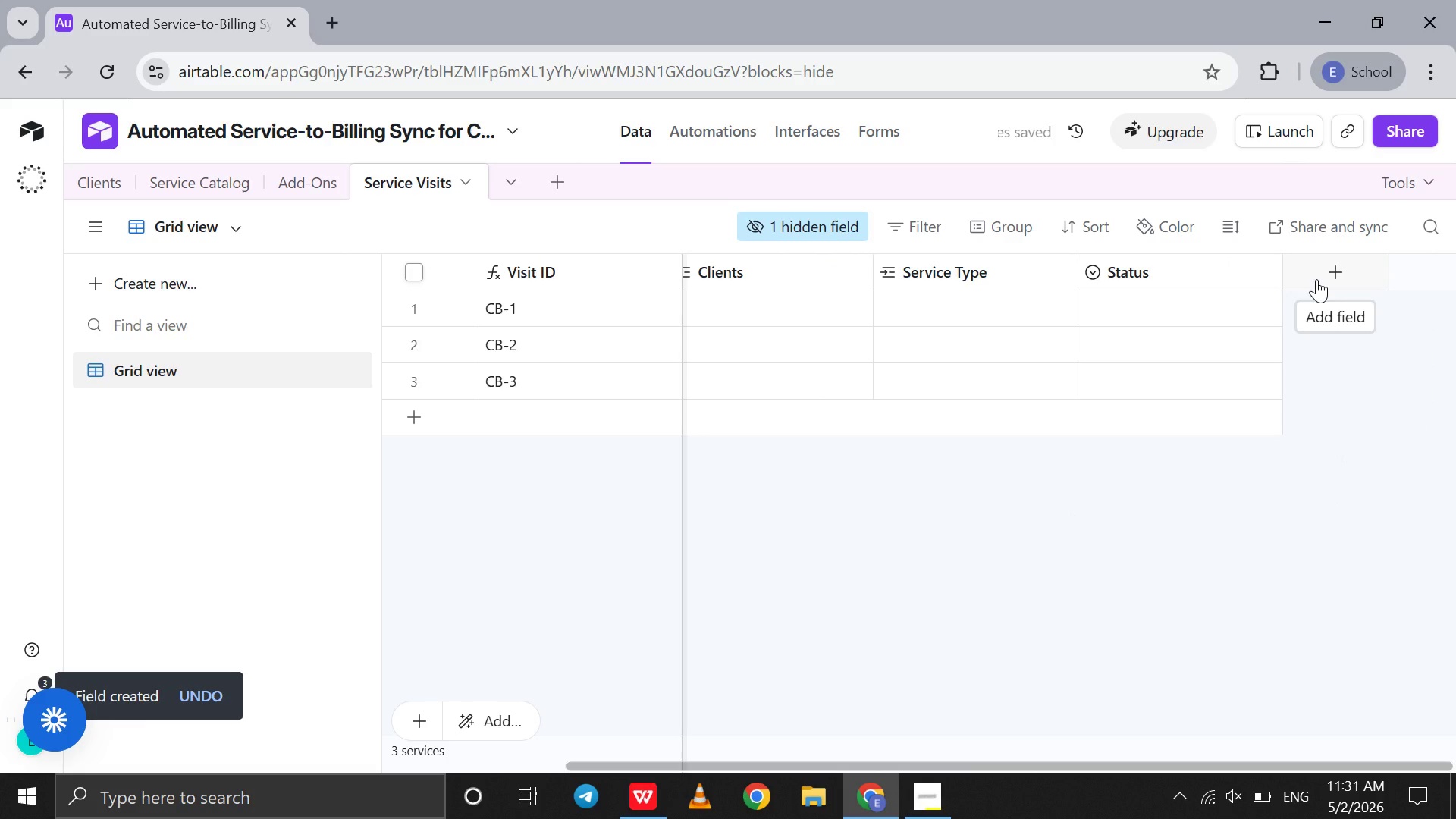 
left_click([1316, 279])
 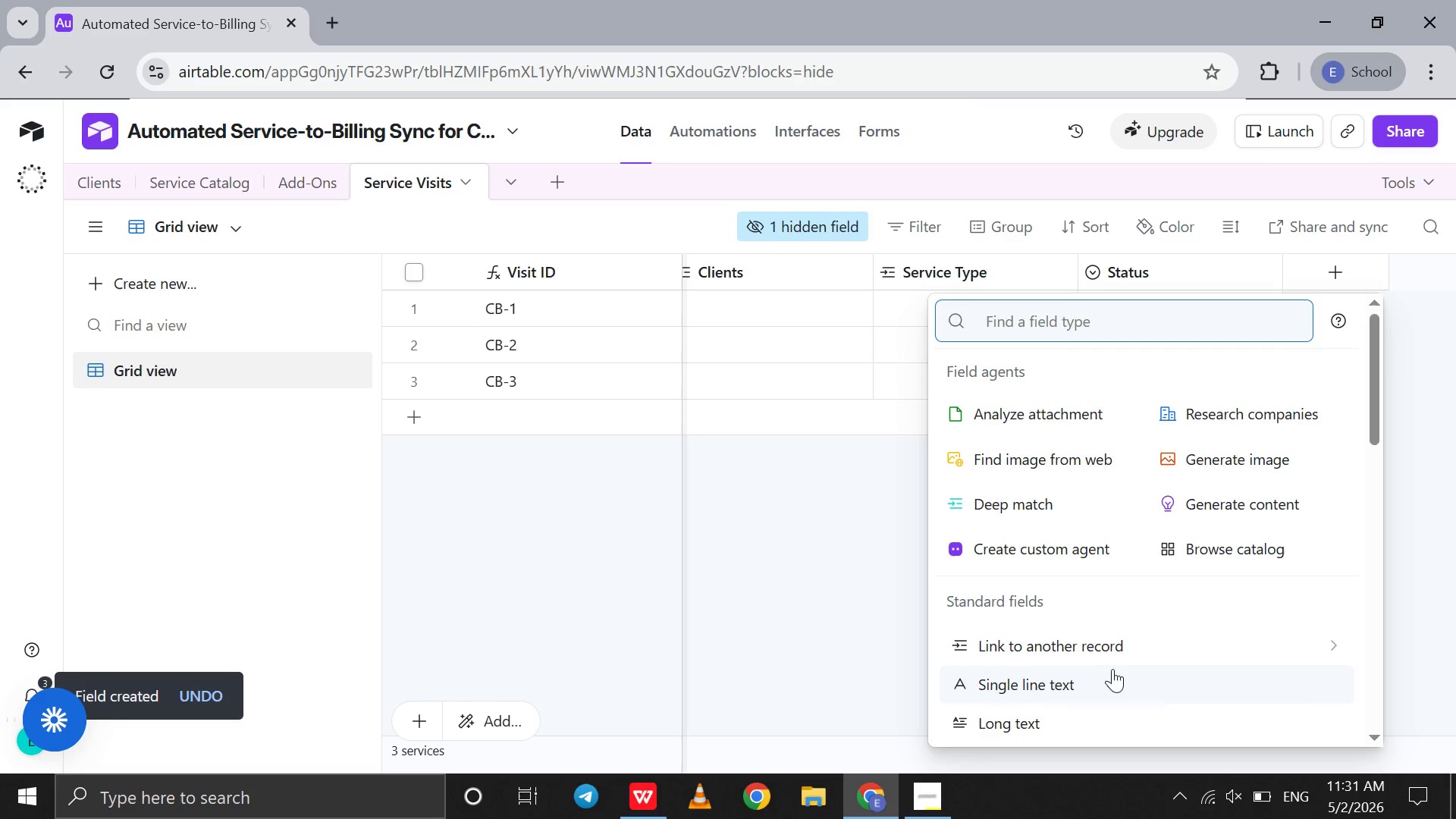 
left_click([1118, 656])
 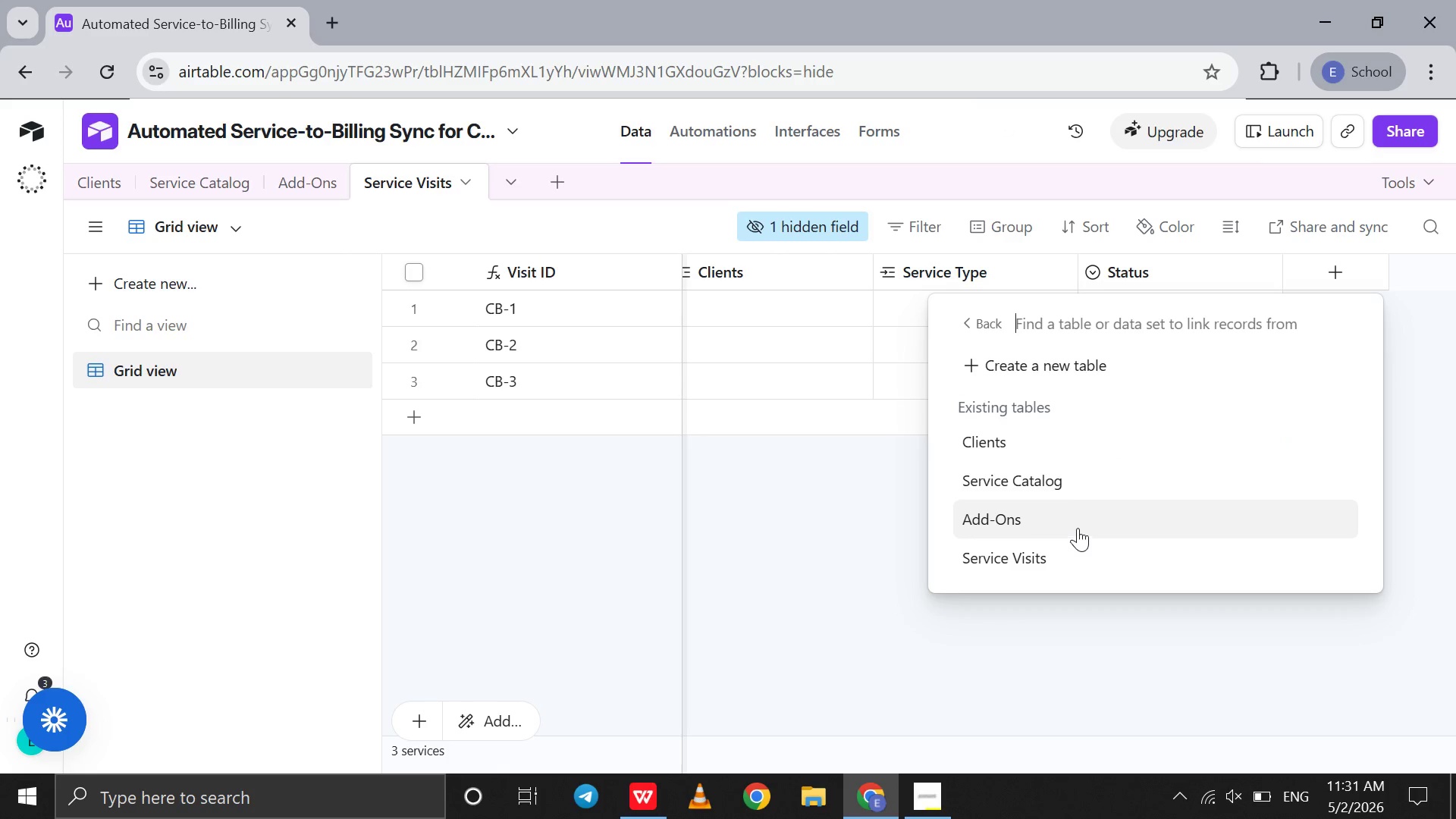 
left_click([1078, 527])
 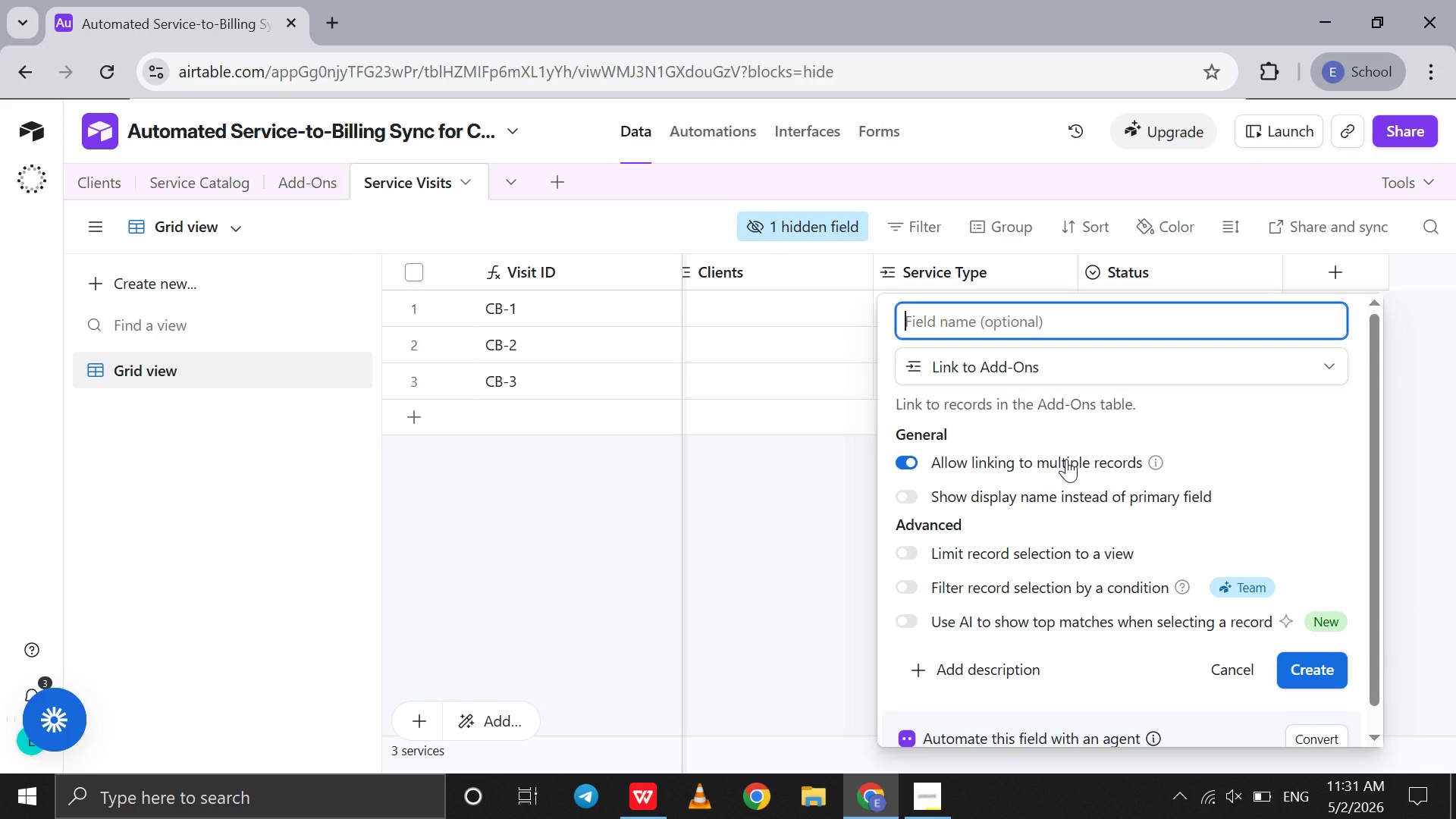 
key(Enter)
 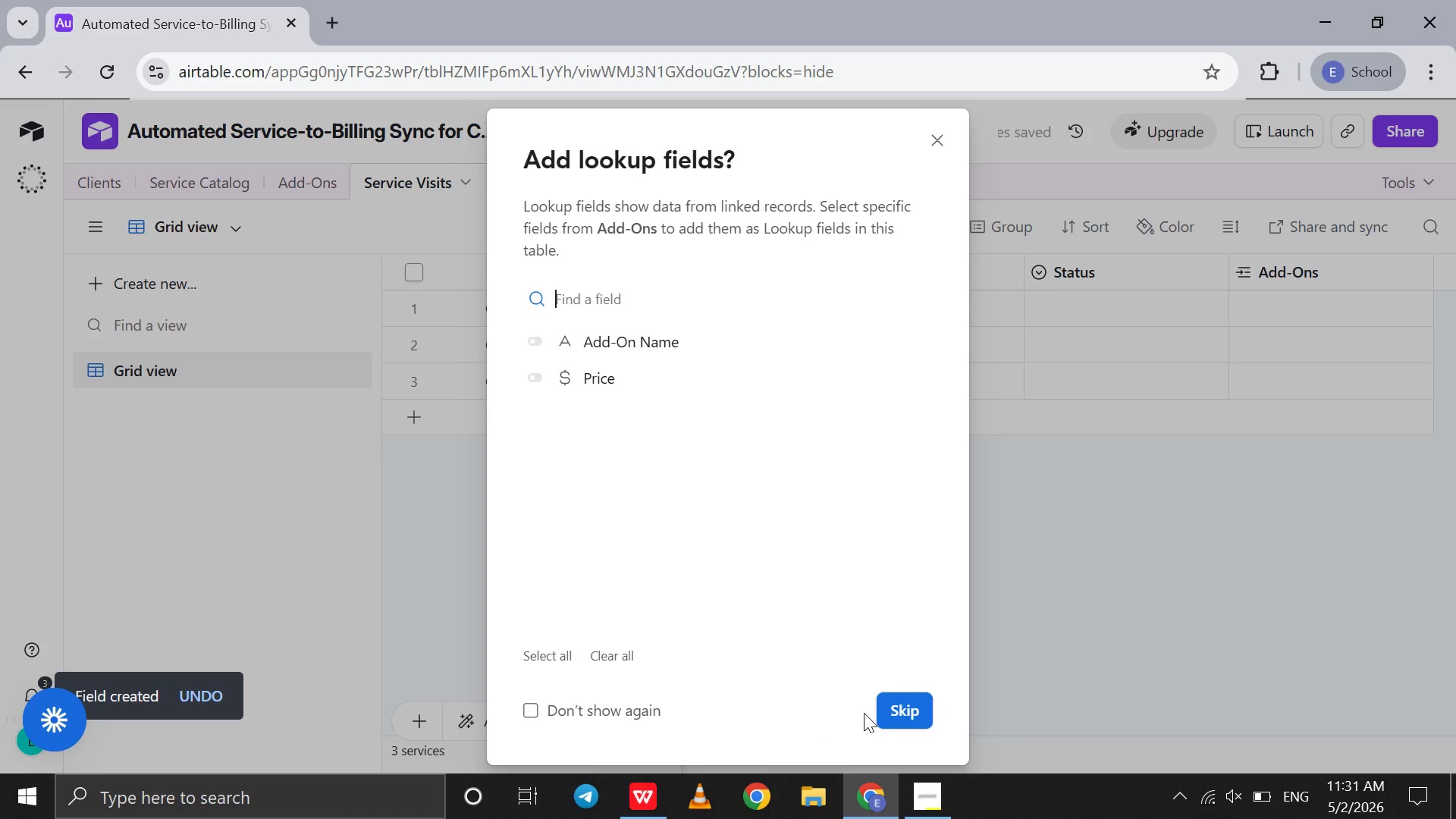 
left_click([921, 704])
 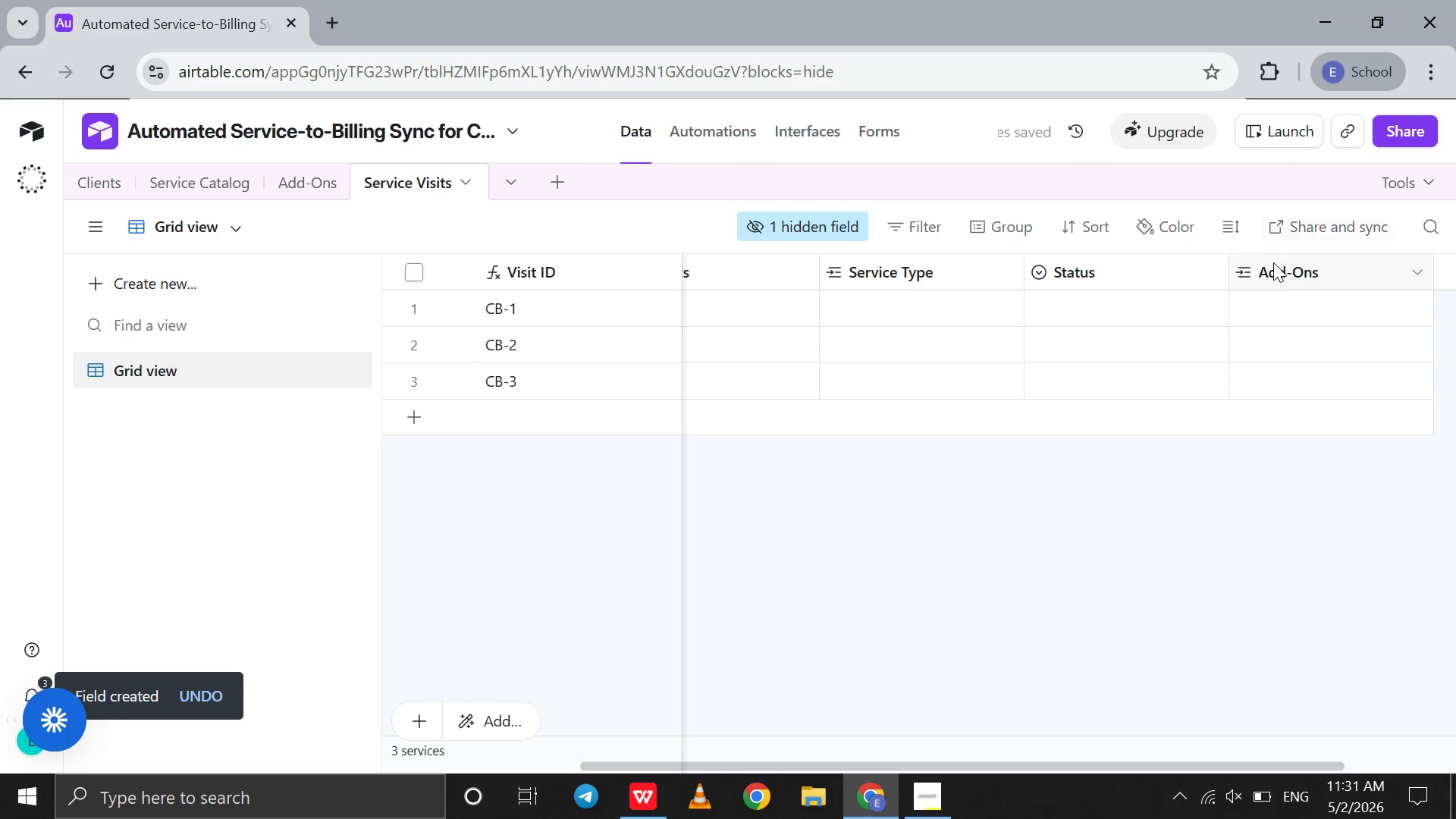 
double_click([1273, 263])
 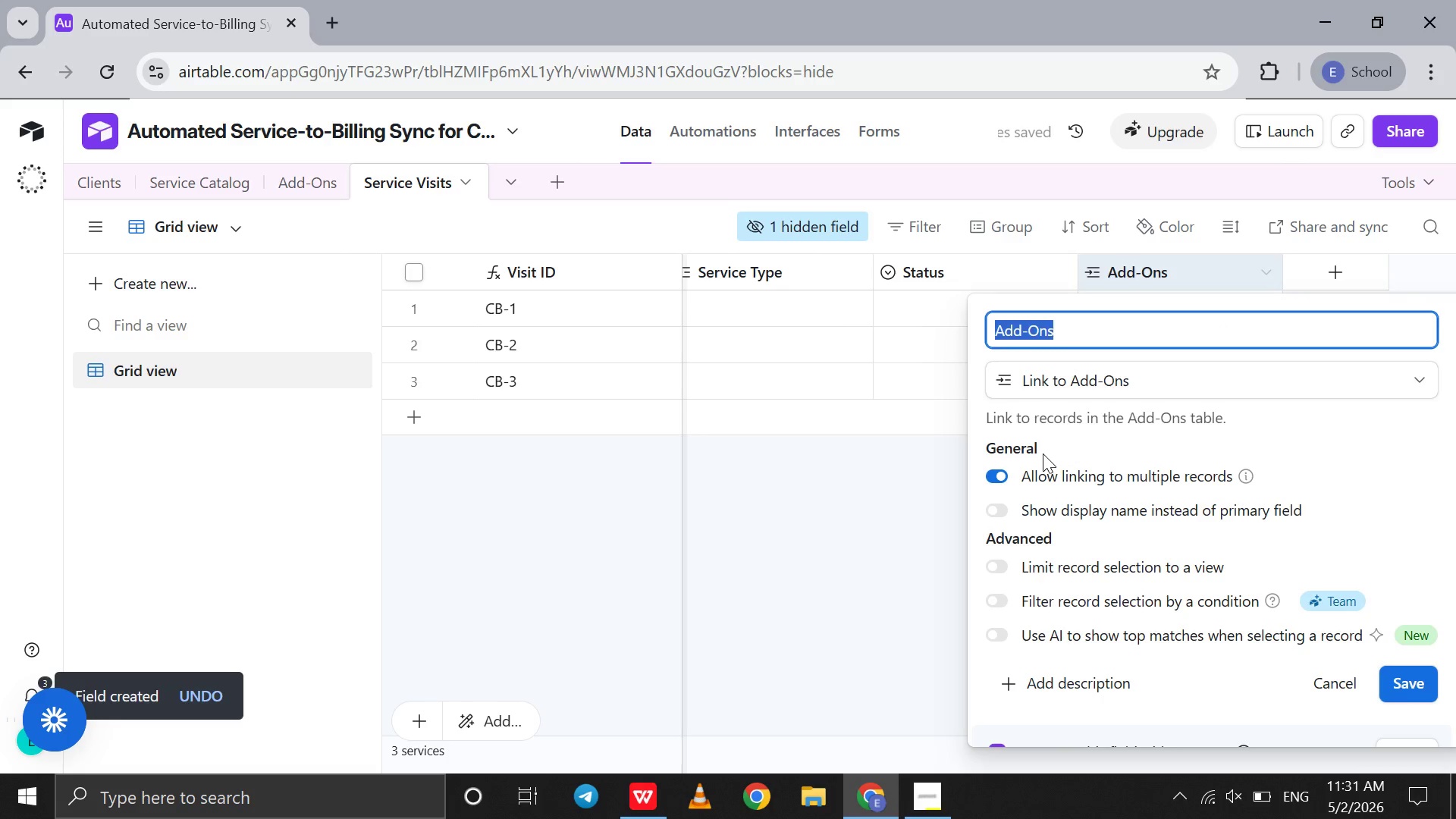 
left_click([1043, 453])
 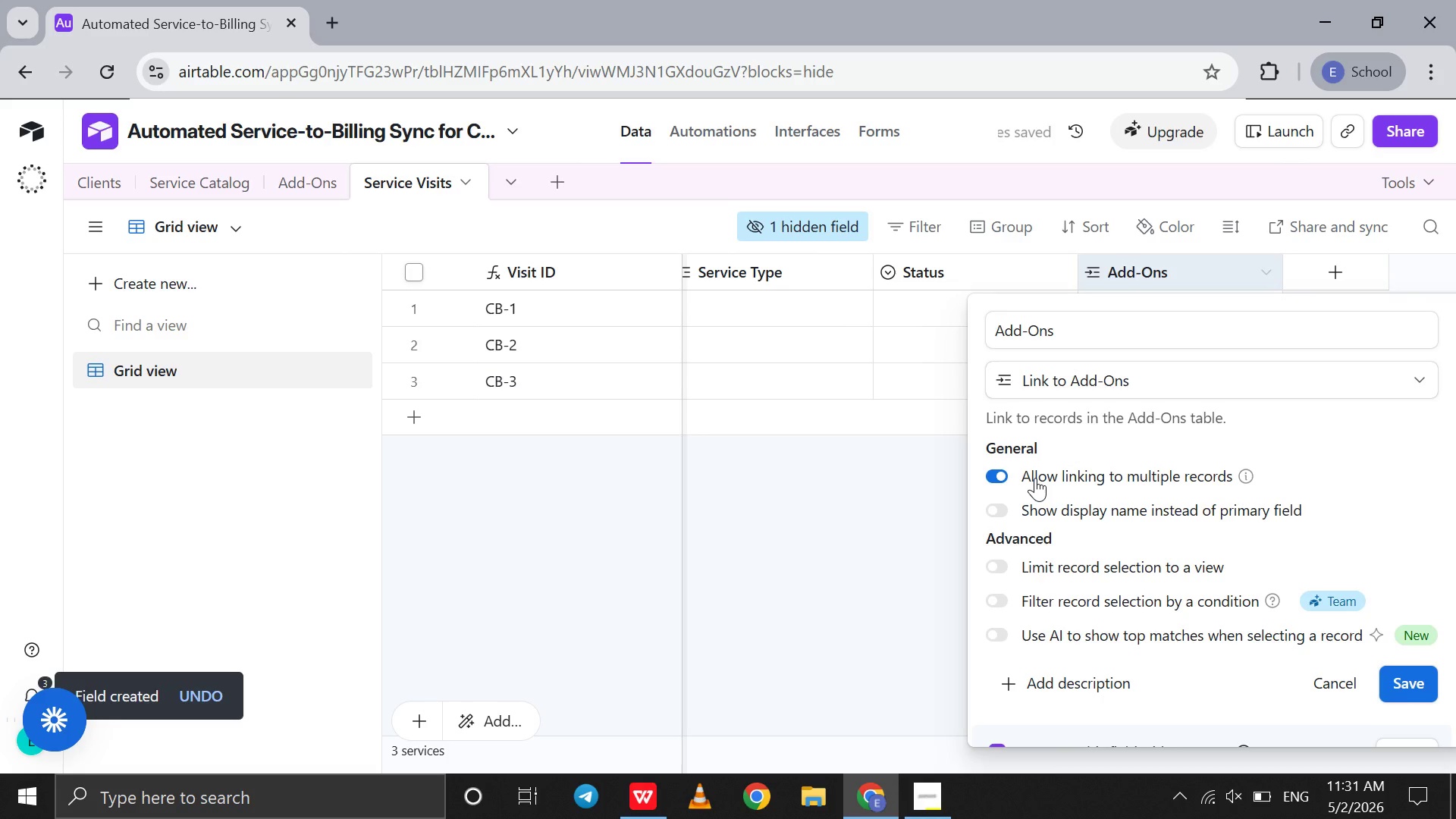 
left_click([1035, 478])
 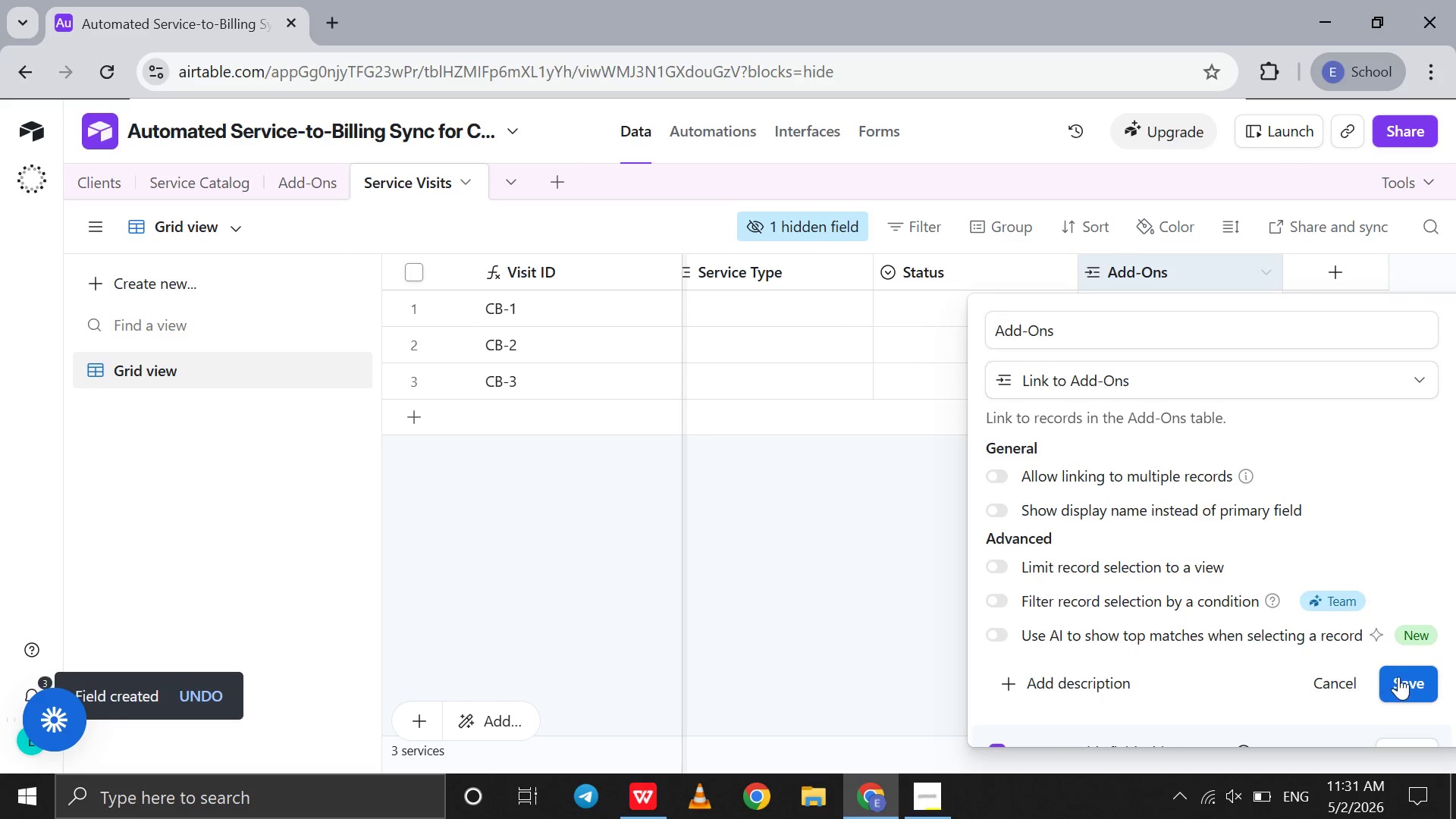 
left_click([1400, 676])
 